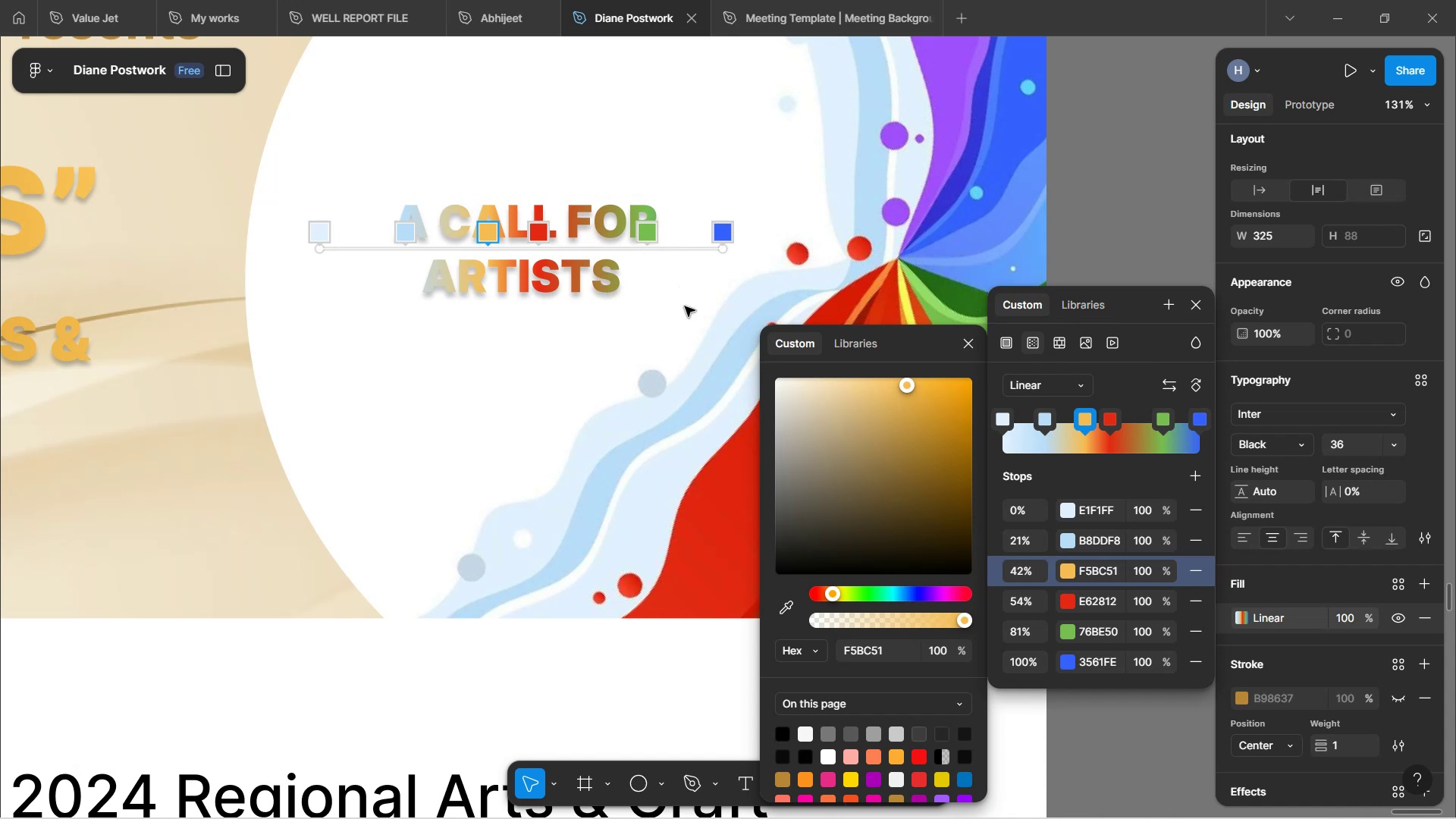 
left_click_drag(start_coordinate=[718, 232], to_coordinate=[664, 236])
 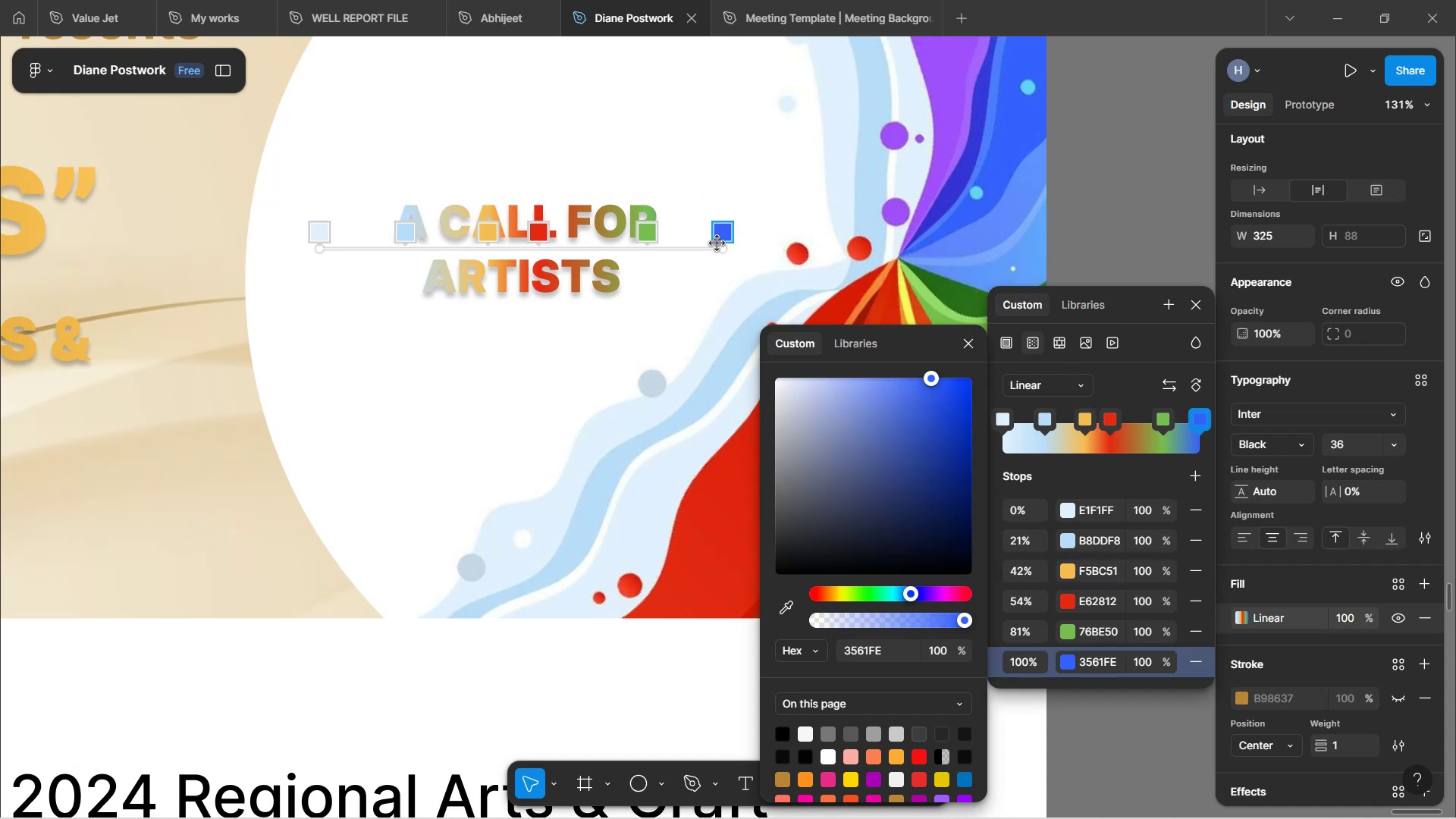 
left_click_drag(start_coordinate=[720, 229], to_coordinate=[665, 237])
 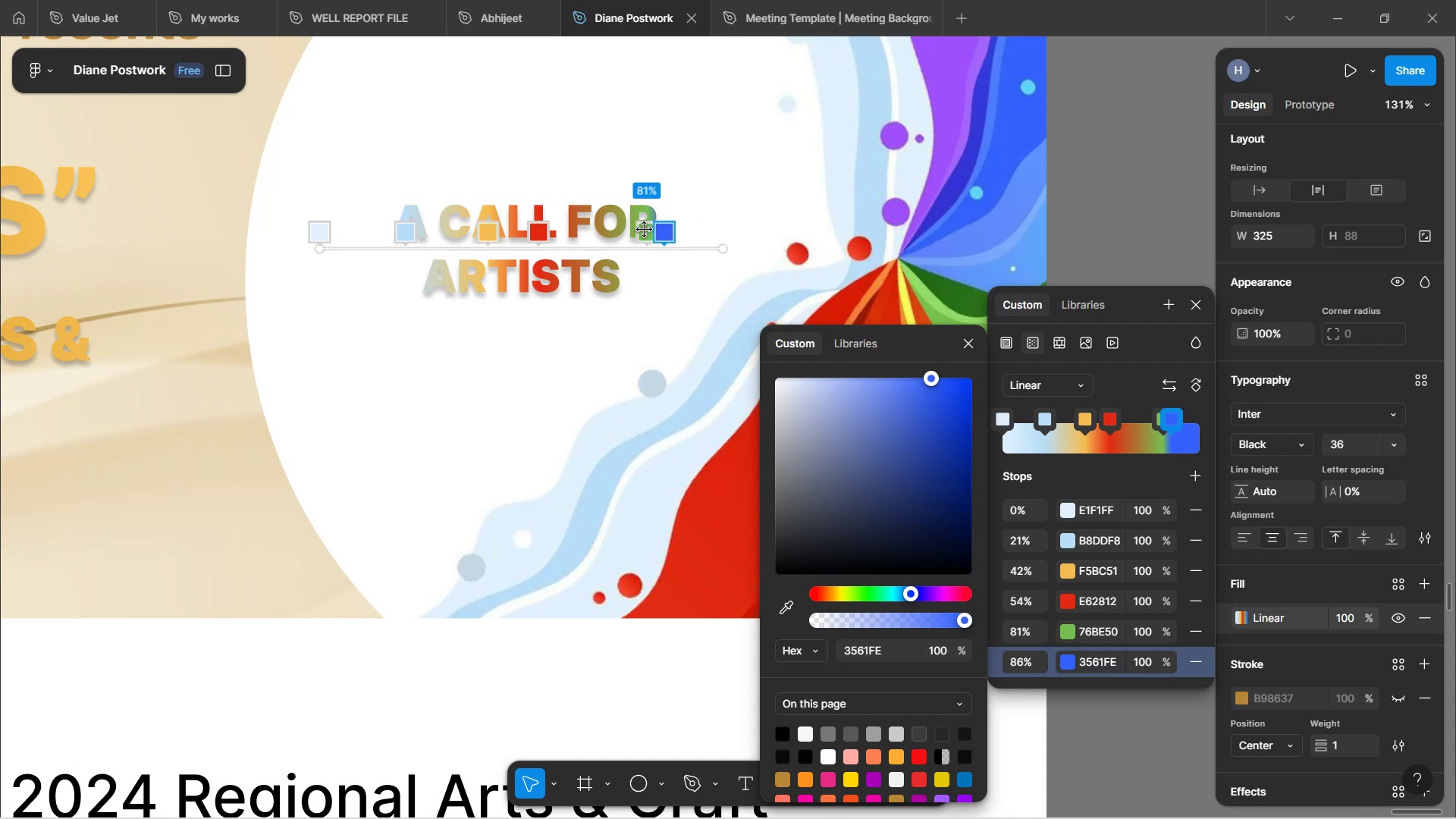 
left_click_drag(start_coordinate=[645, 230], to_coordinate=[611, 237])
 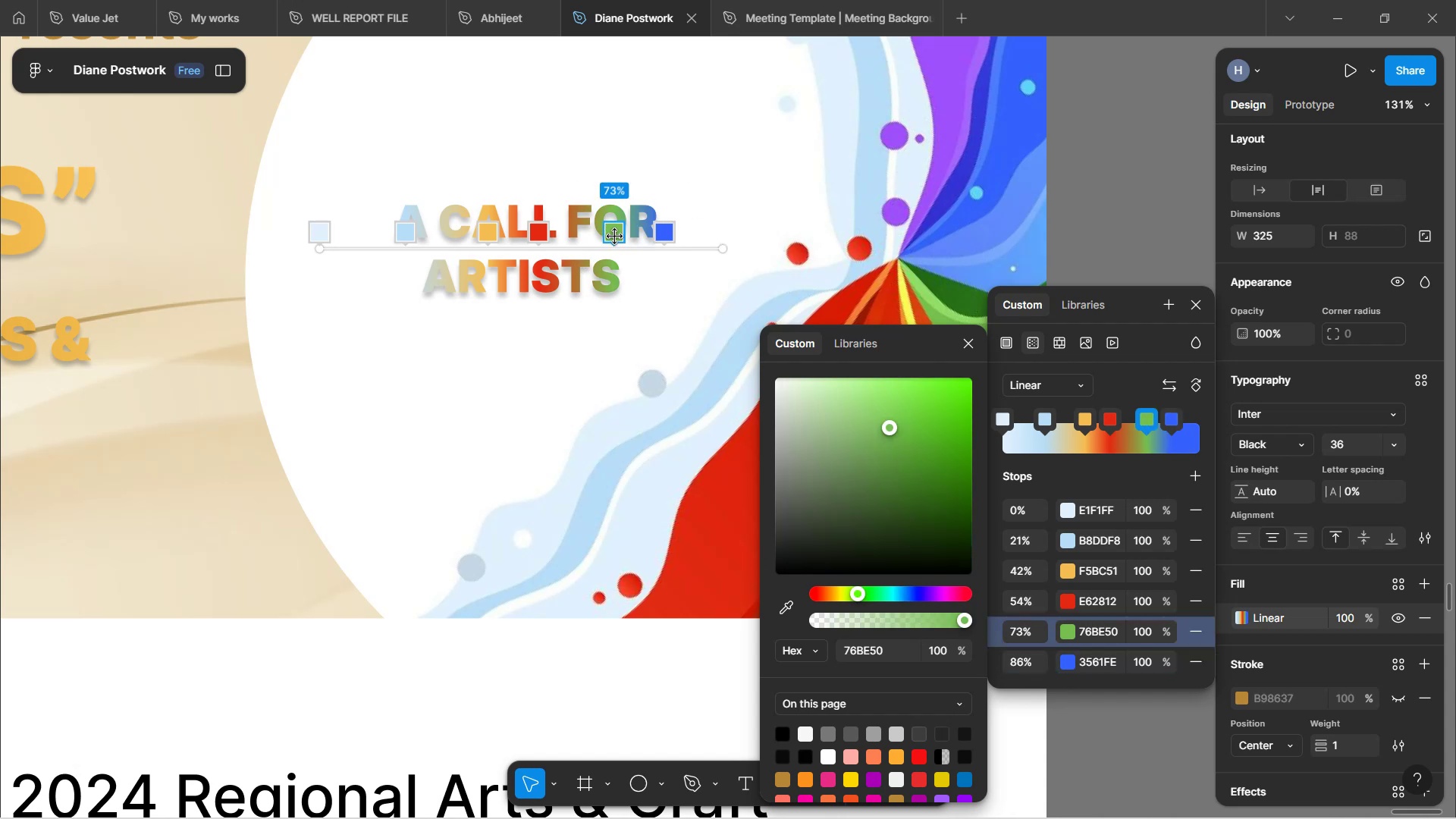 
left_click_drag(start_coordinate=[612, 233], to_coordinate=[585, 236])
 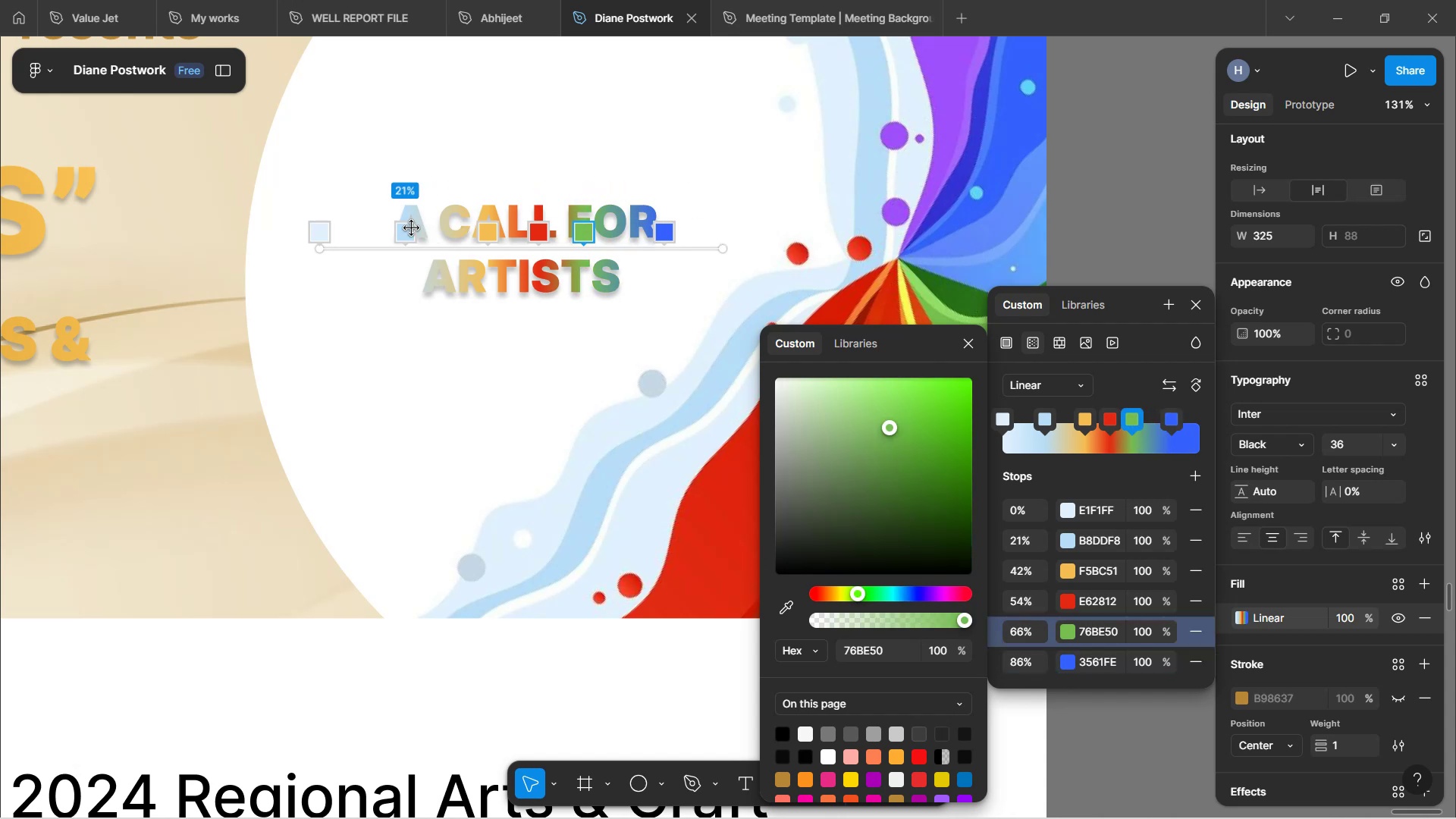 
left_click_drag(start_coordinate=[412, 228], to_coordinate=[450, 231])
 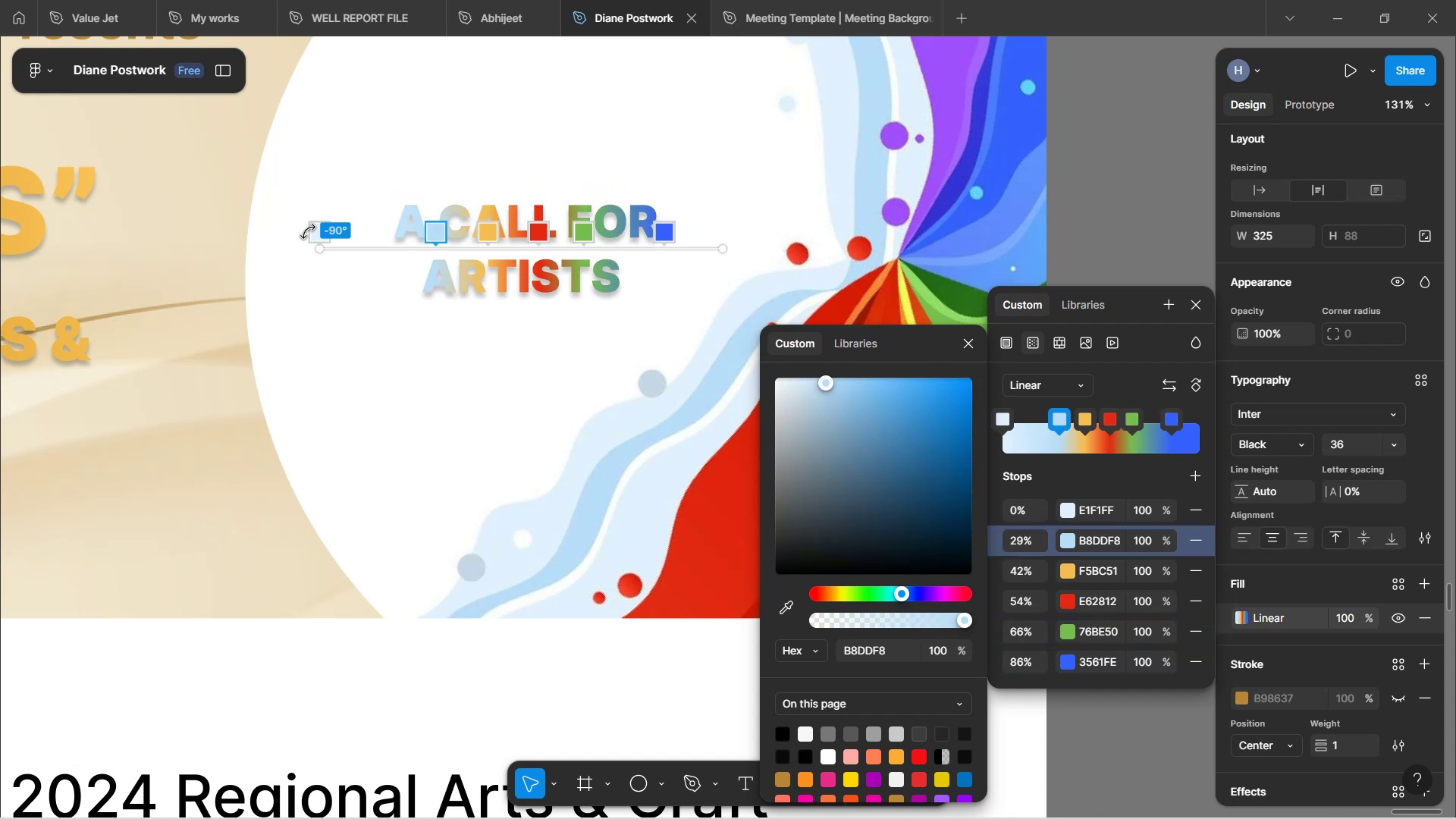 
left_click_drag(start_coordinate=[317, 231], to_coordinate=[401, 232])
 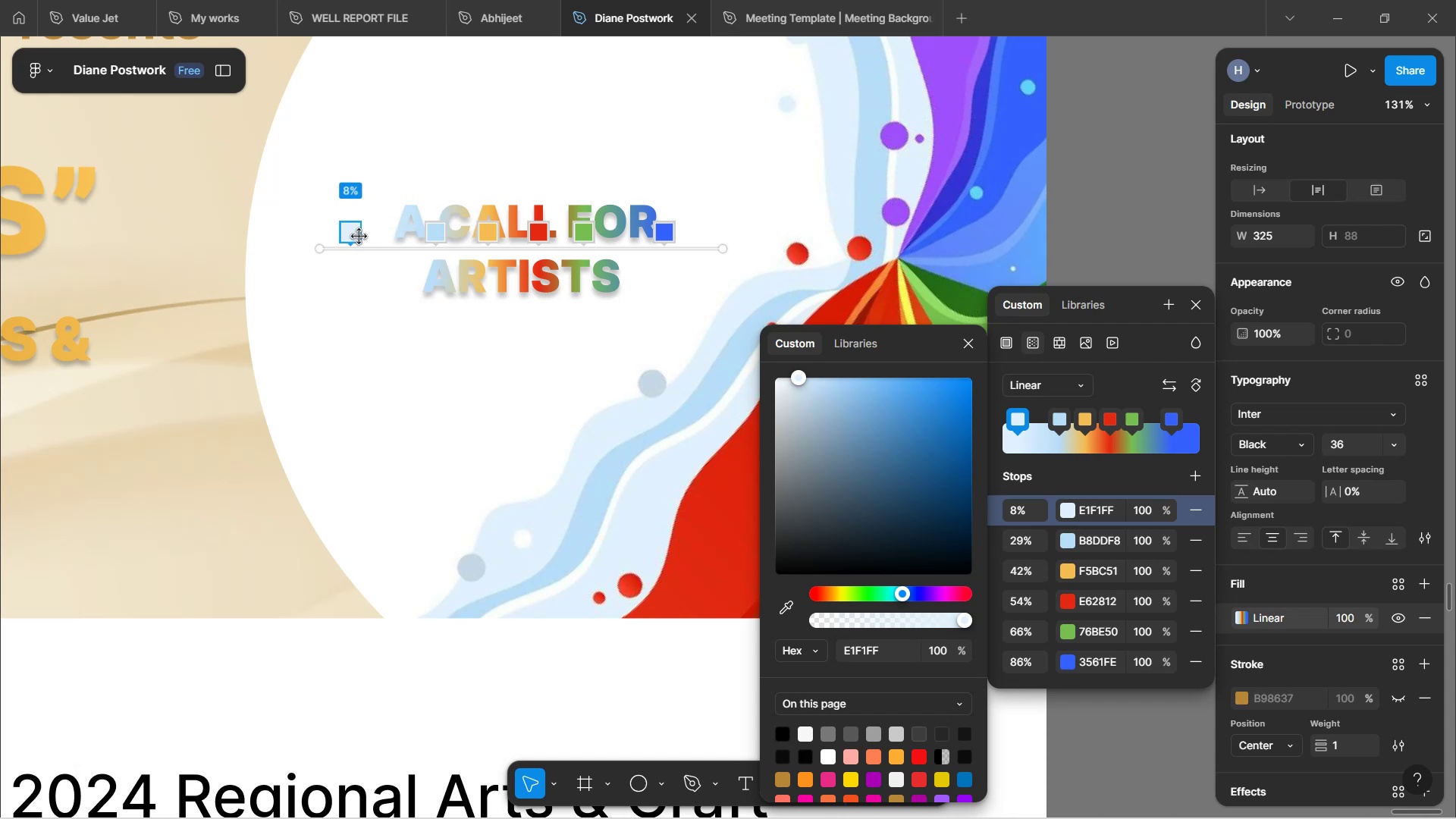 
left_click_drag(start_coordinate=[359, 237], to_coordinate=[396, 236])
 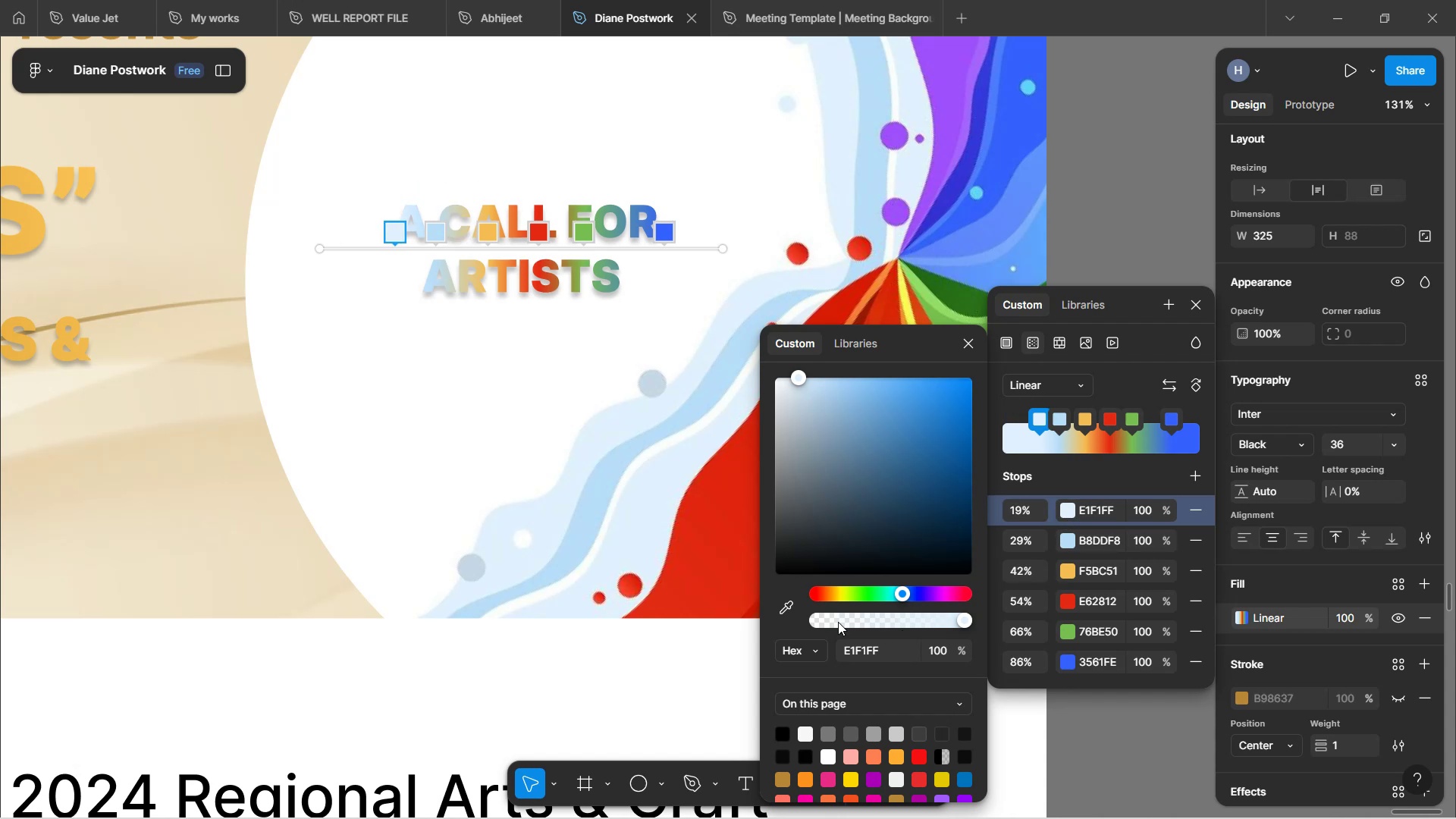 
left_click([780, 604])
 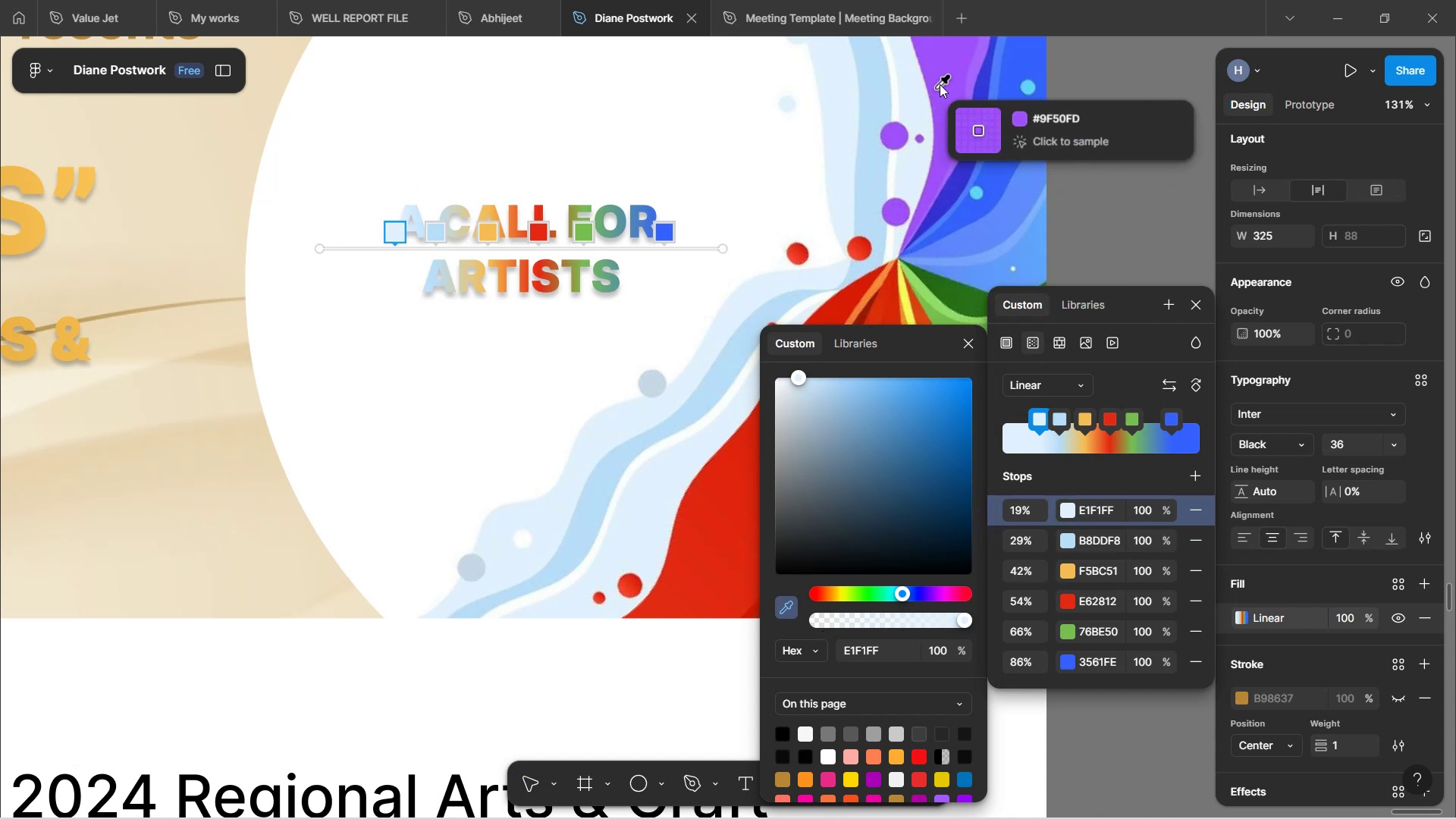 
left_click([943, 80])
 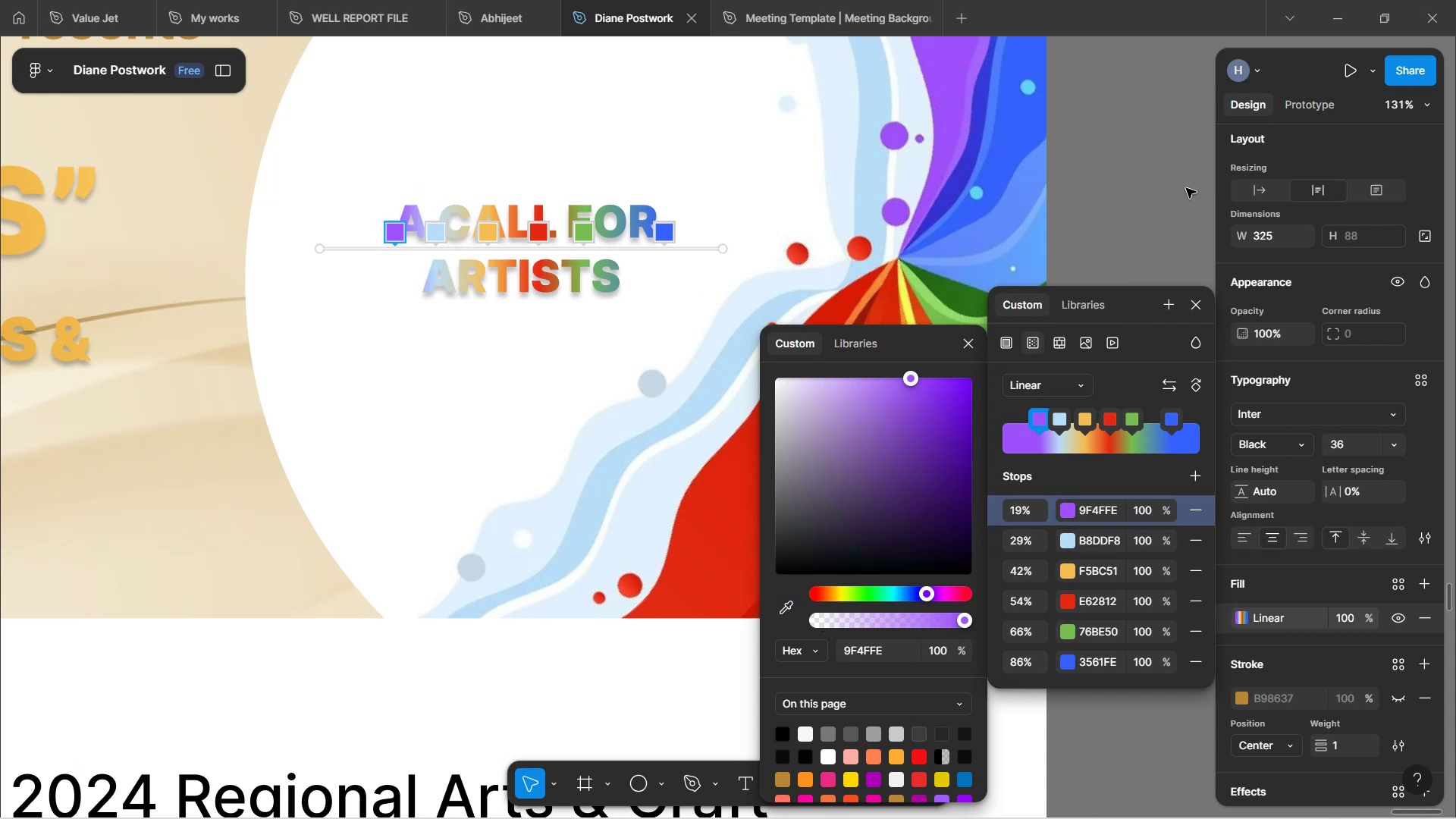 
left_click([1128, 234])
 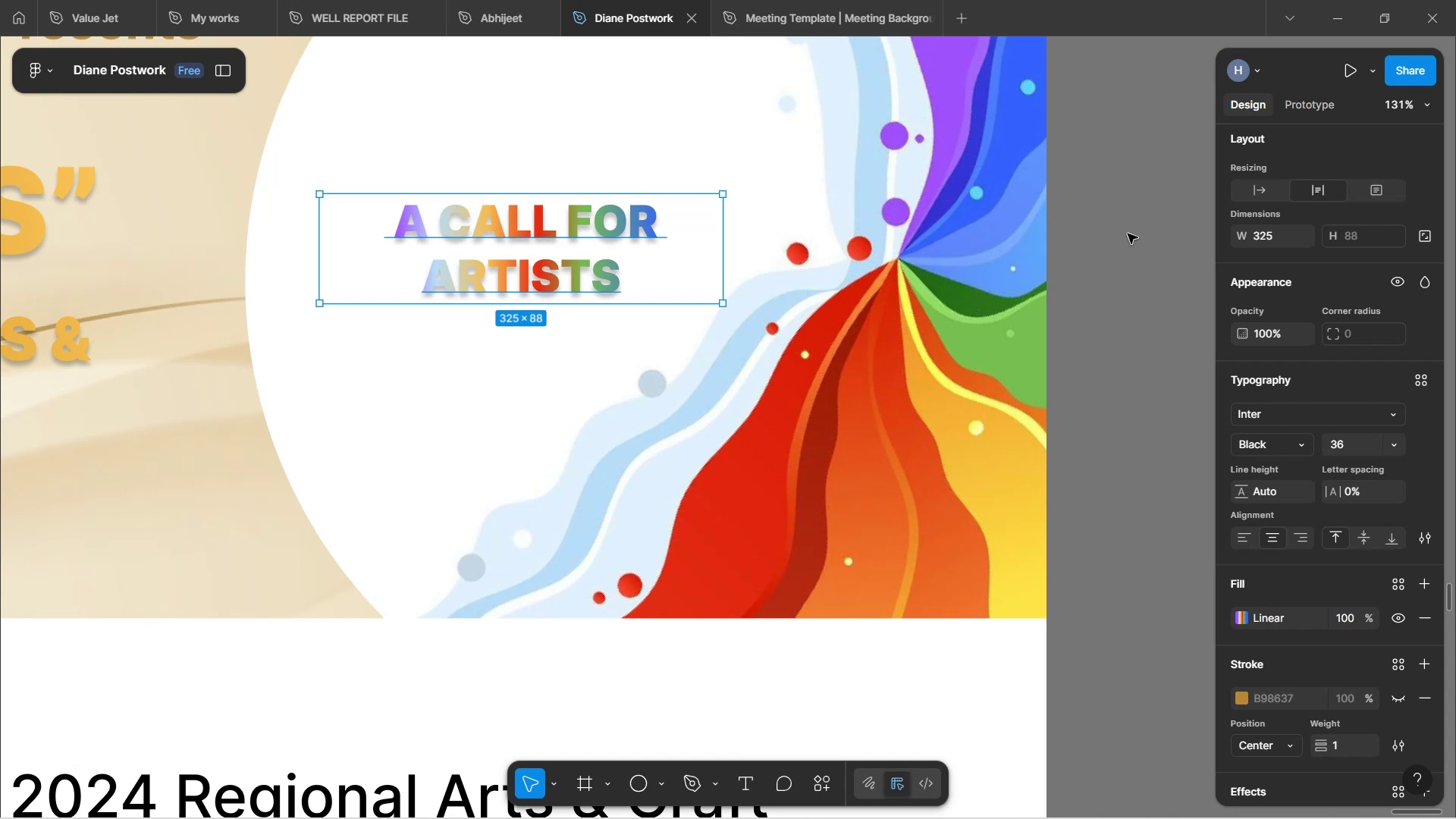 
left_click([1128, 234])
 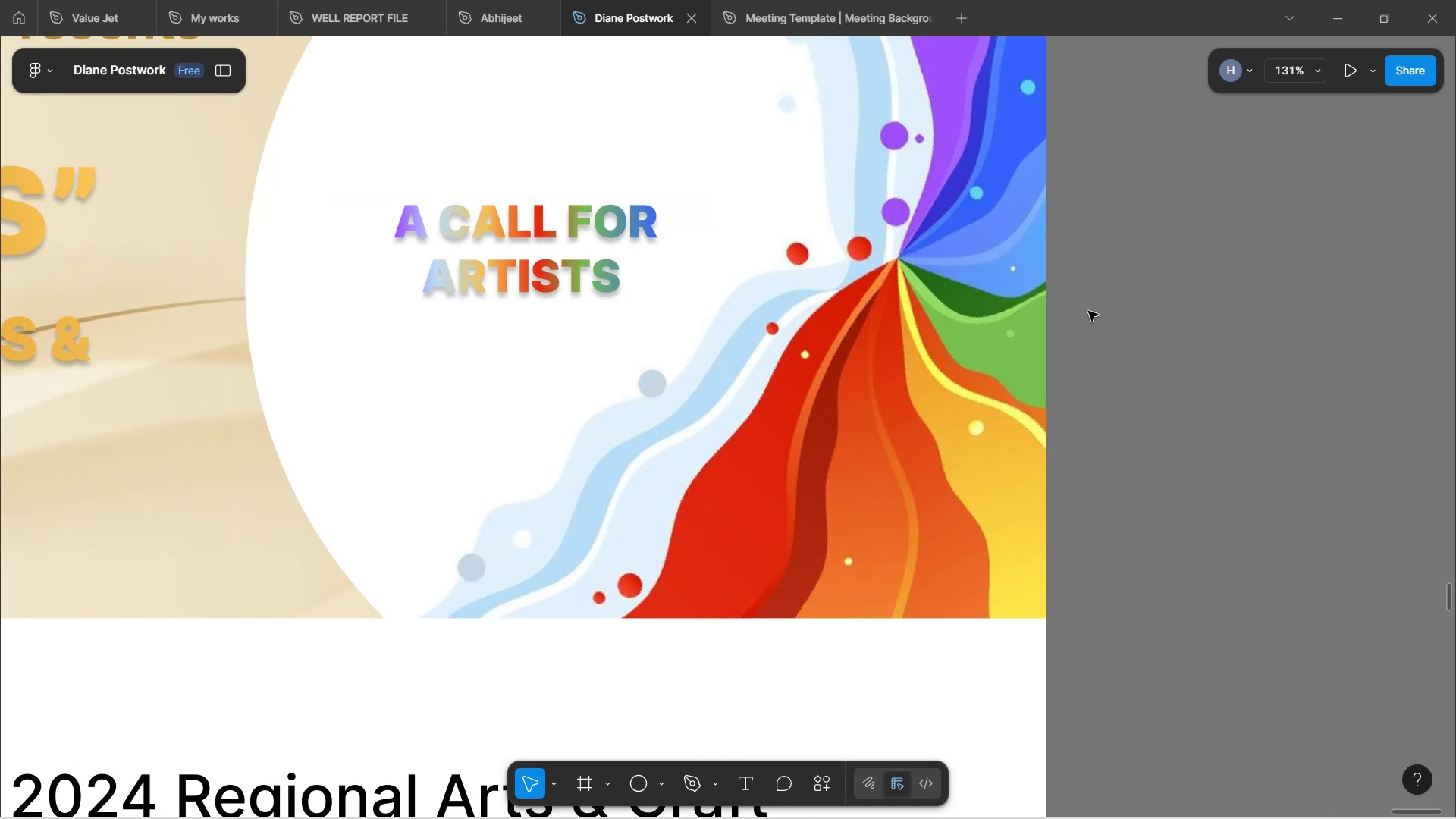 
scroll: coordinate [1088, 311], scroll_direction: up, amount: 3.0
 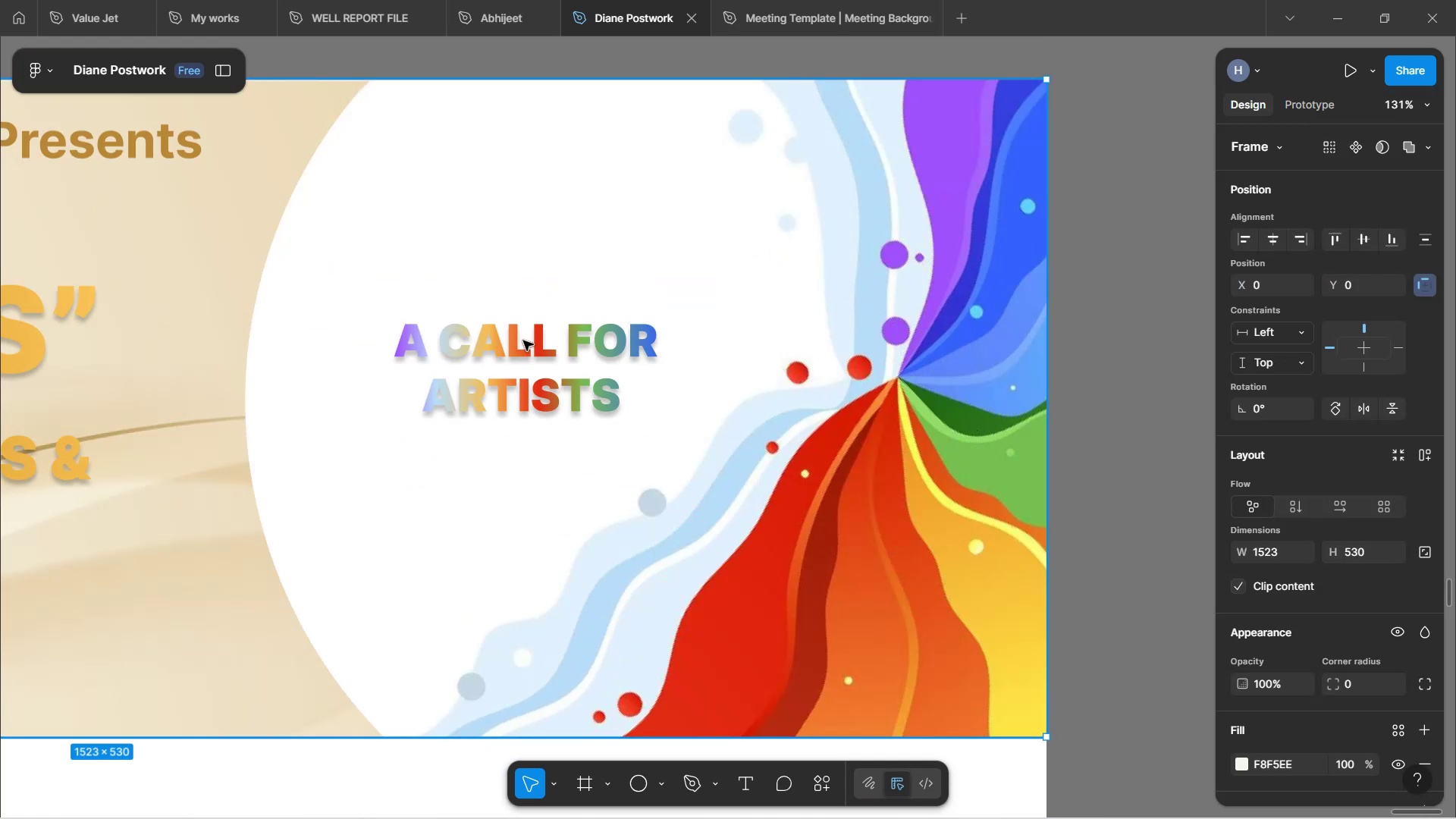 
double_click([523, 353])
 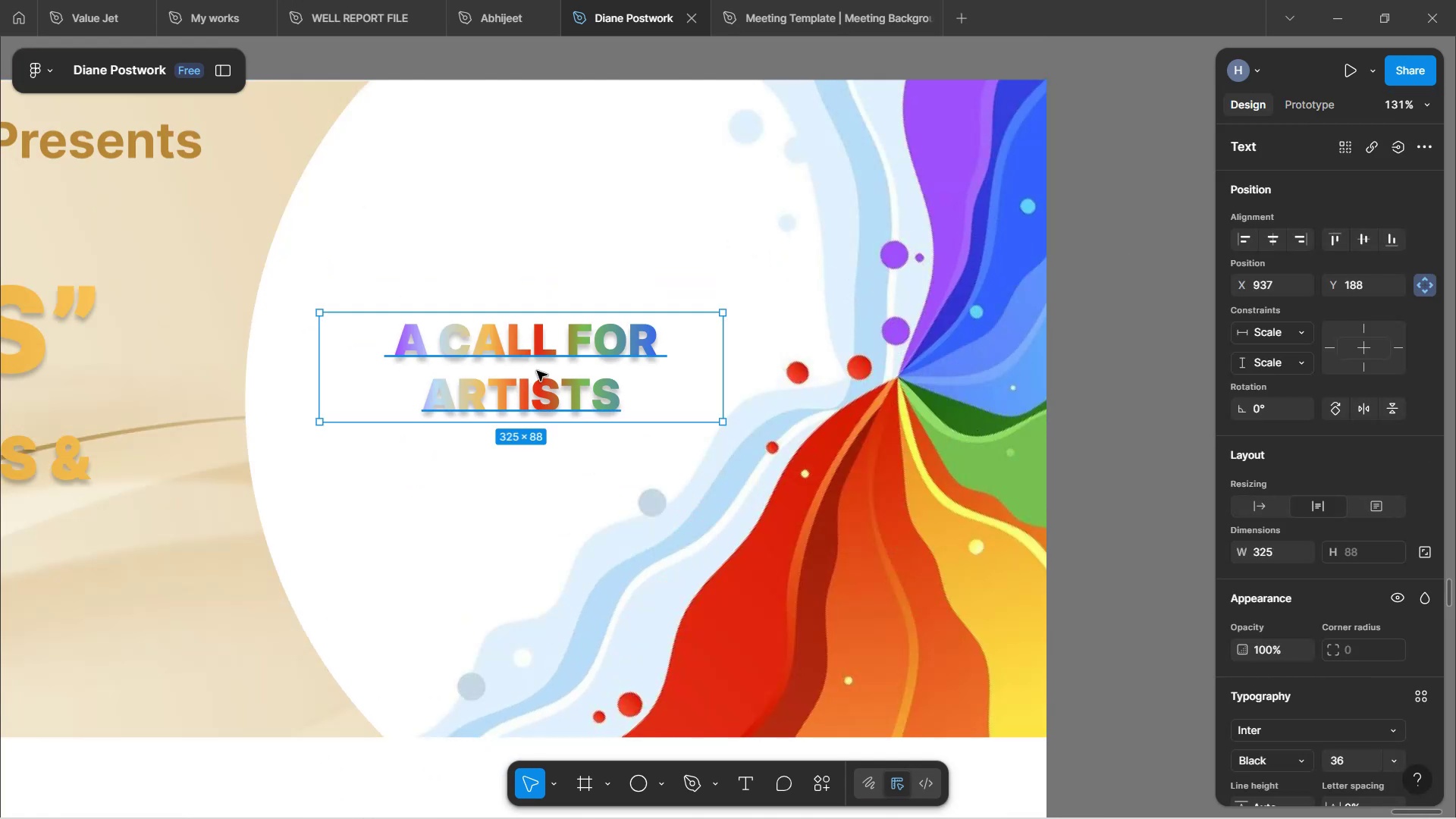 
left_click_drag(start_coordinate=[543, 393], to_coordinate=[537, 290])
 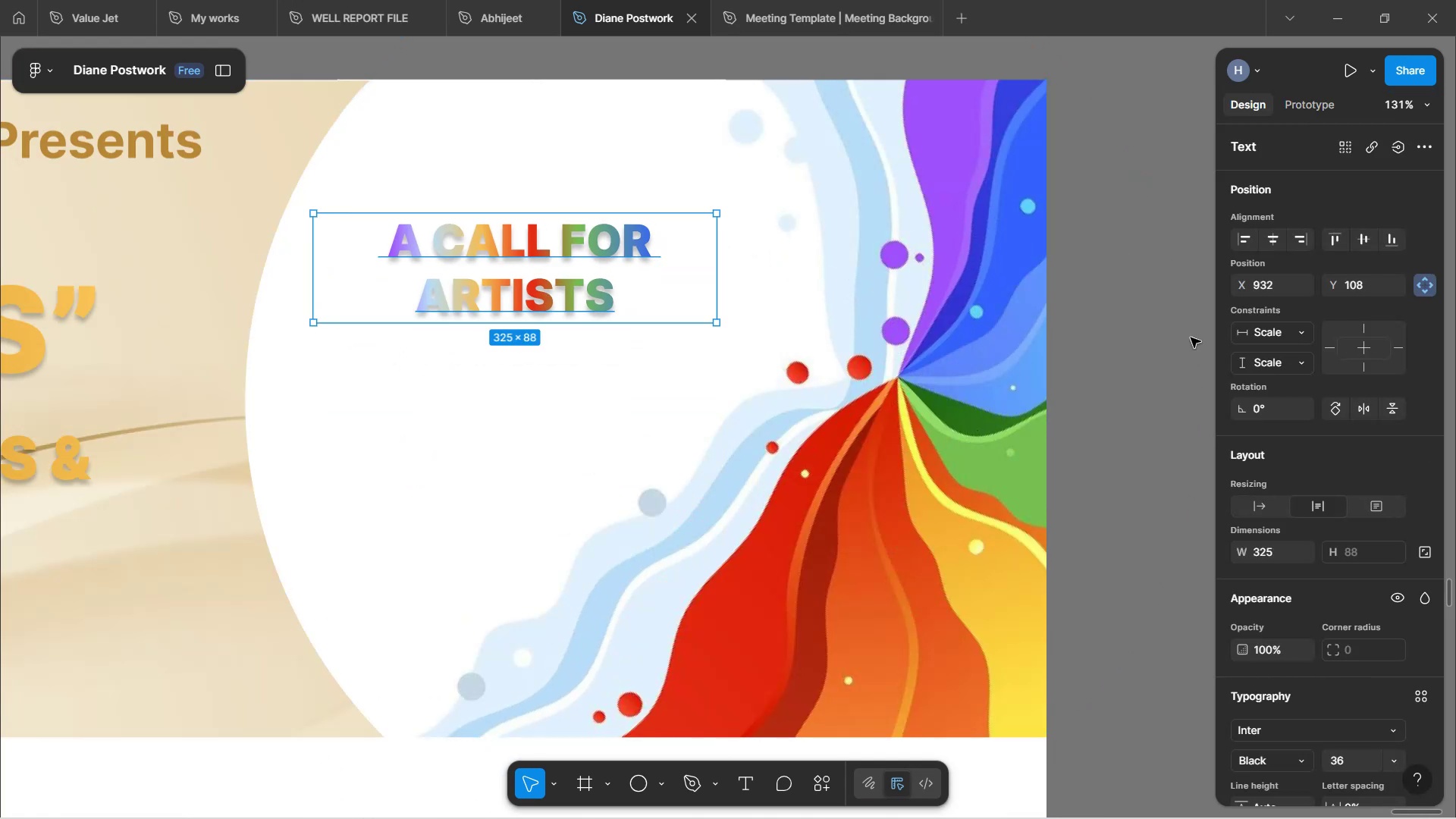 
left_click([1134, 347])
 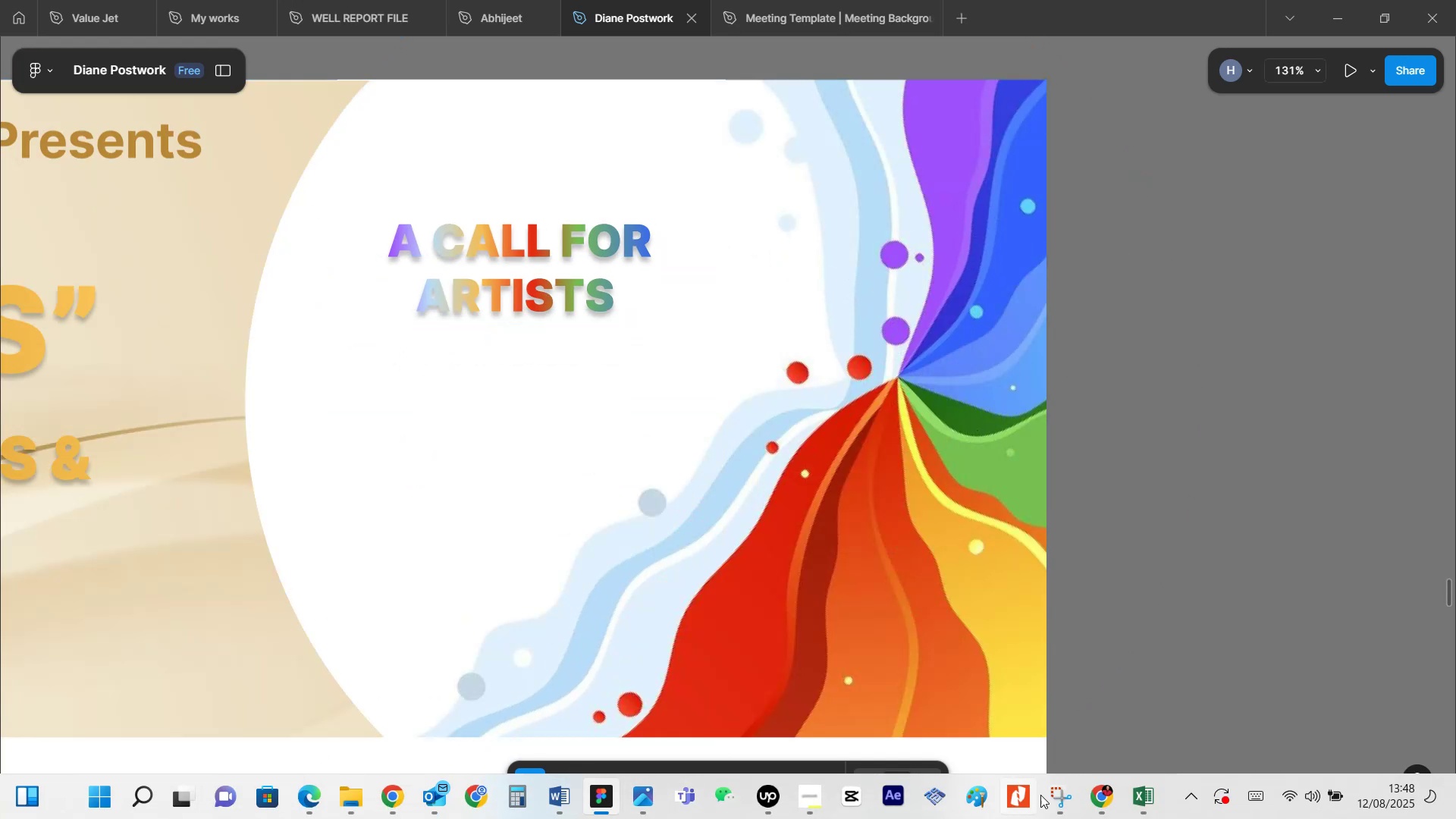 
left_click([1094, 796])
 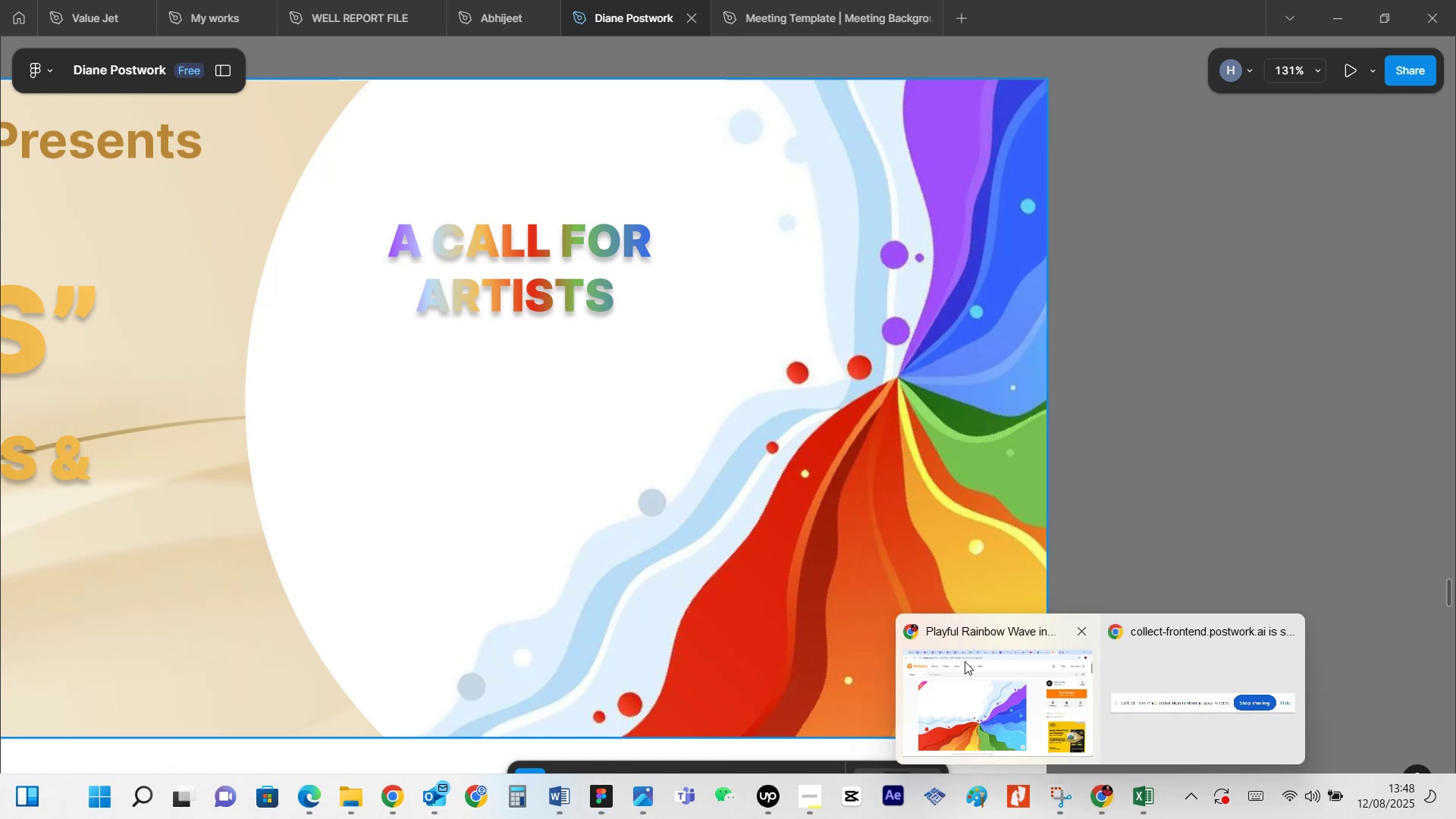 
left_click([994, 674])
 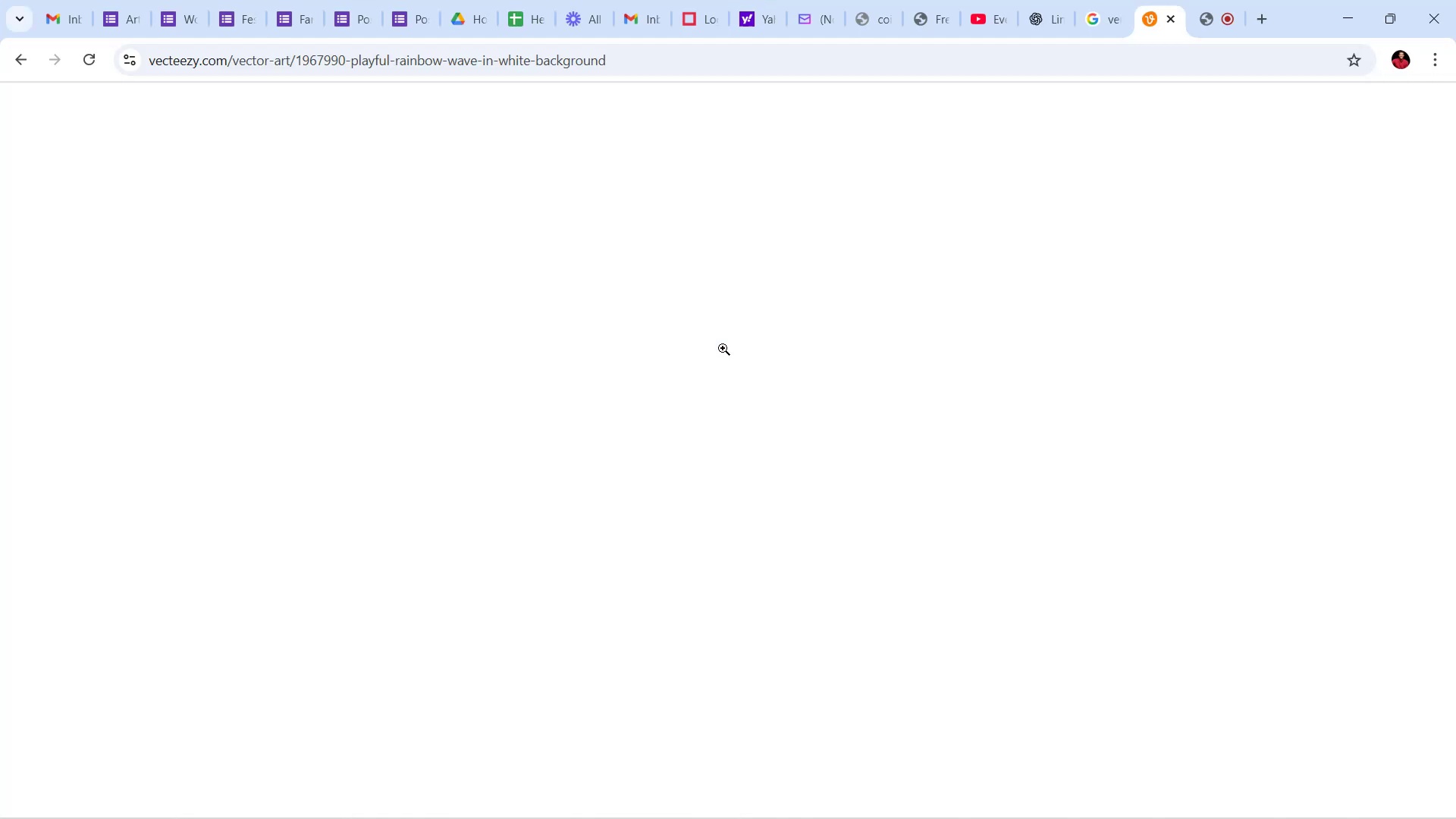 
scroll: coordinate [746, 293], scroll_direction: down, amount: 2.0
 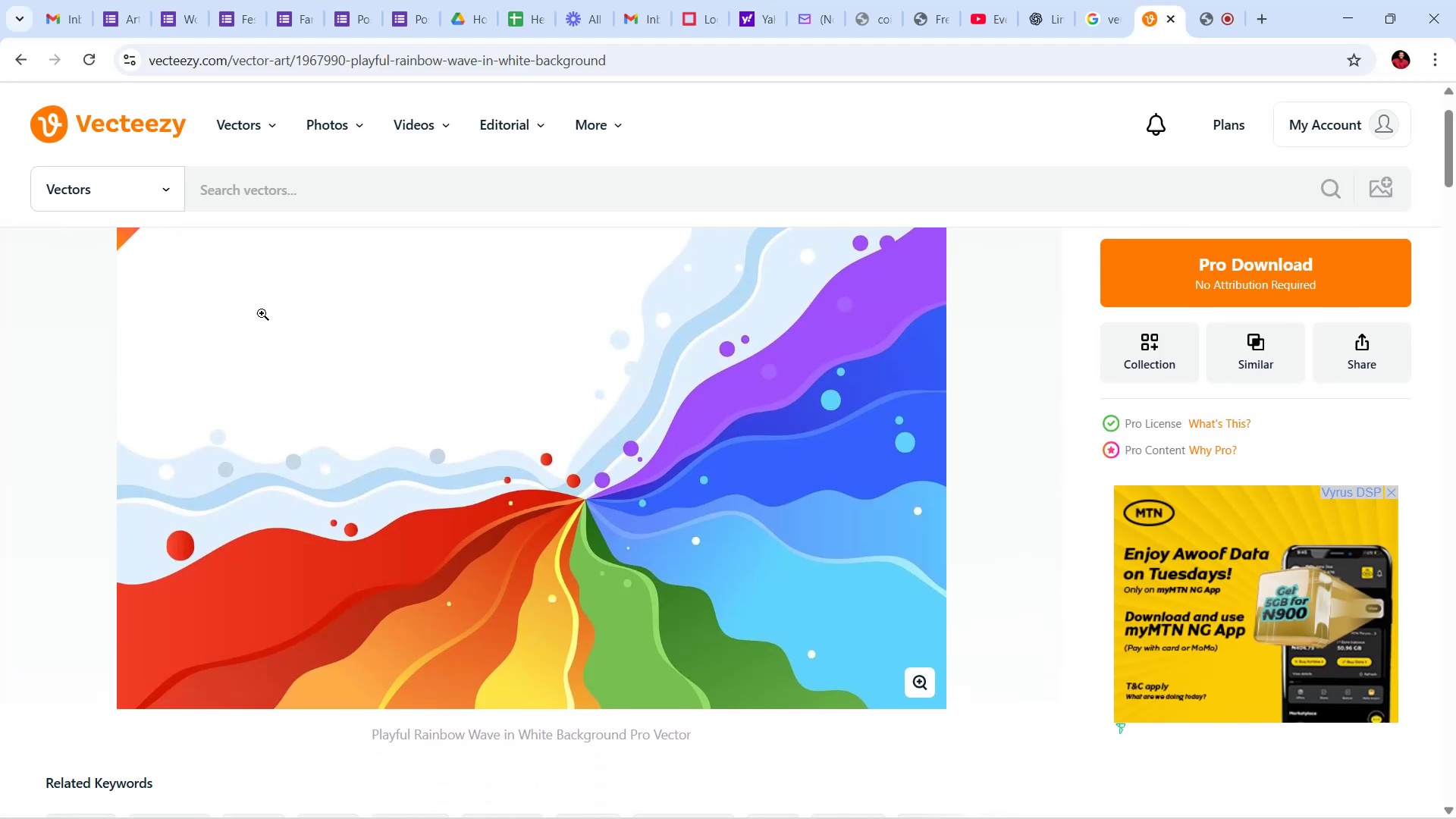 
scroll: coordinate [255, 313], scroll_direction: up, amount: 4.0
 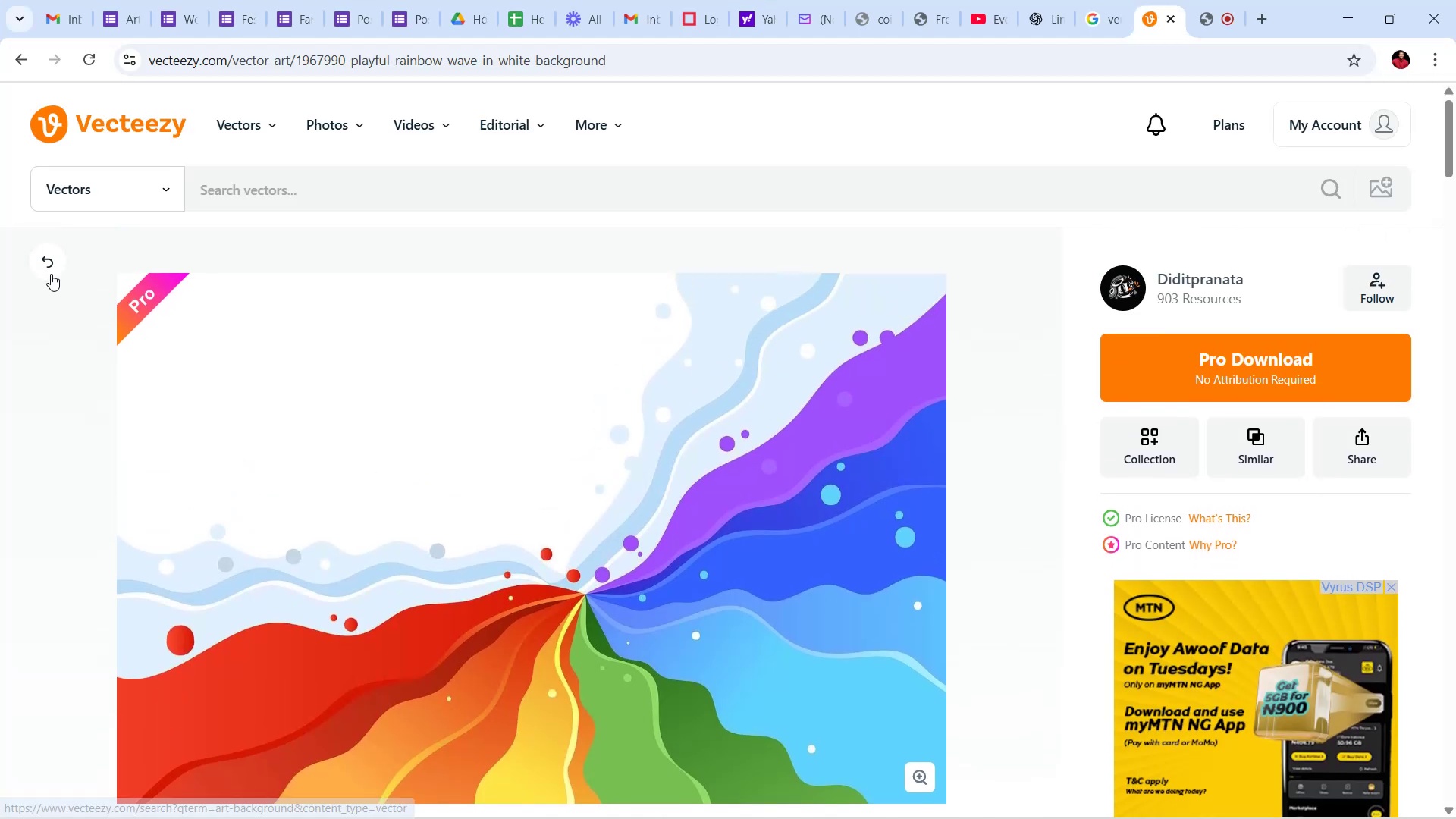 
left_click([54, 260])
 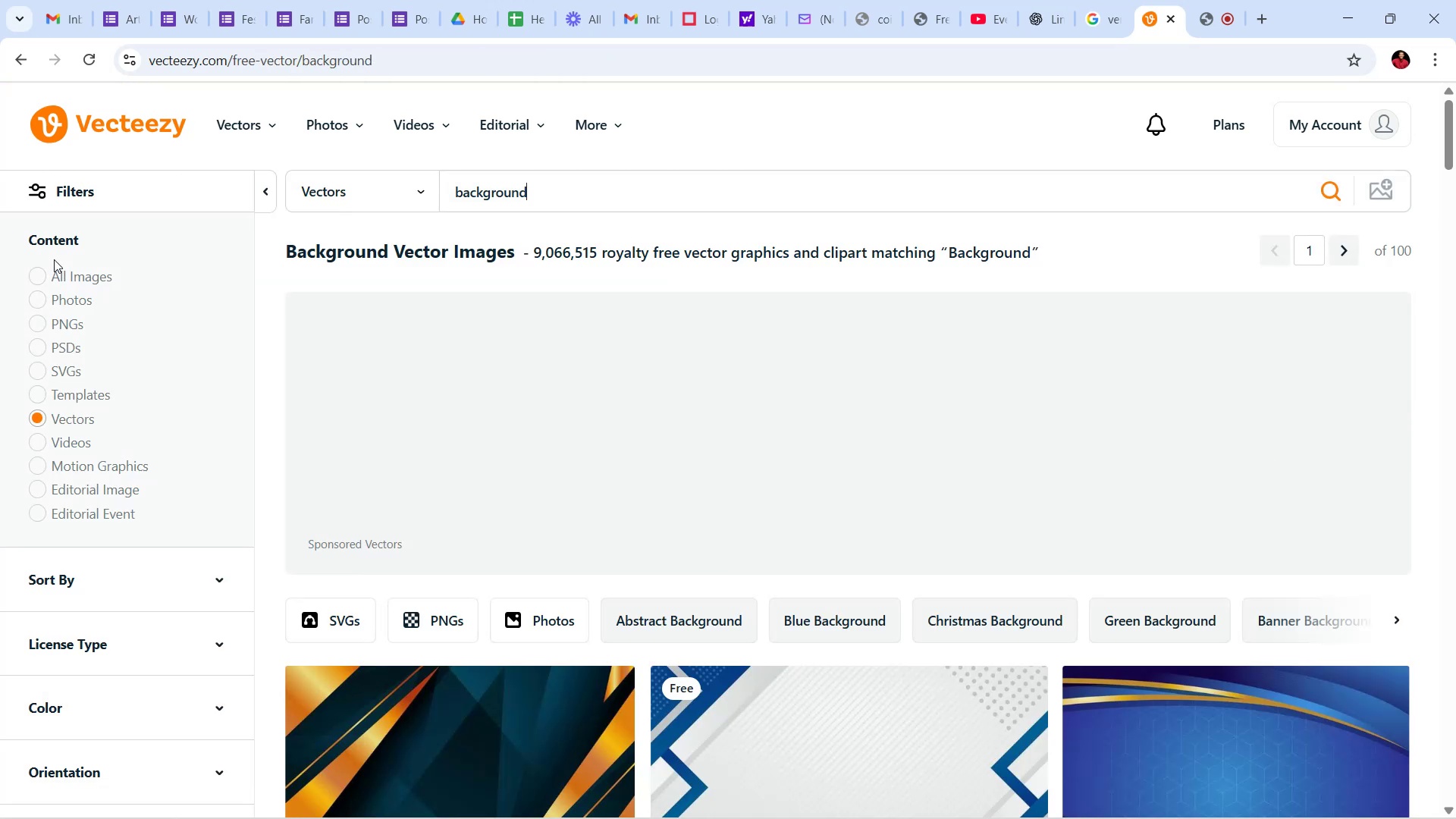 
wait(12.83)
 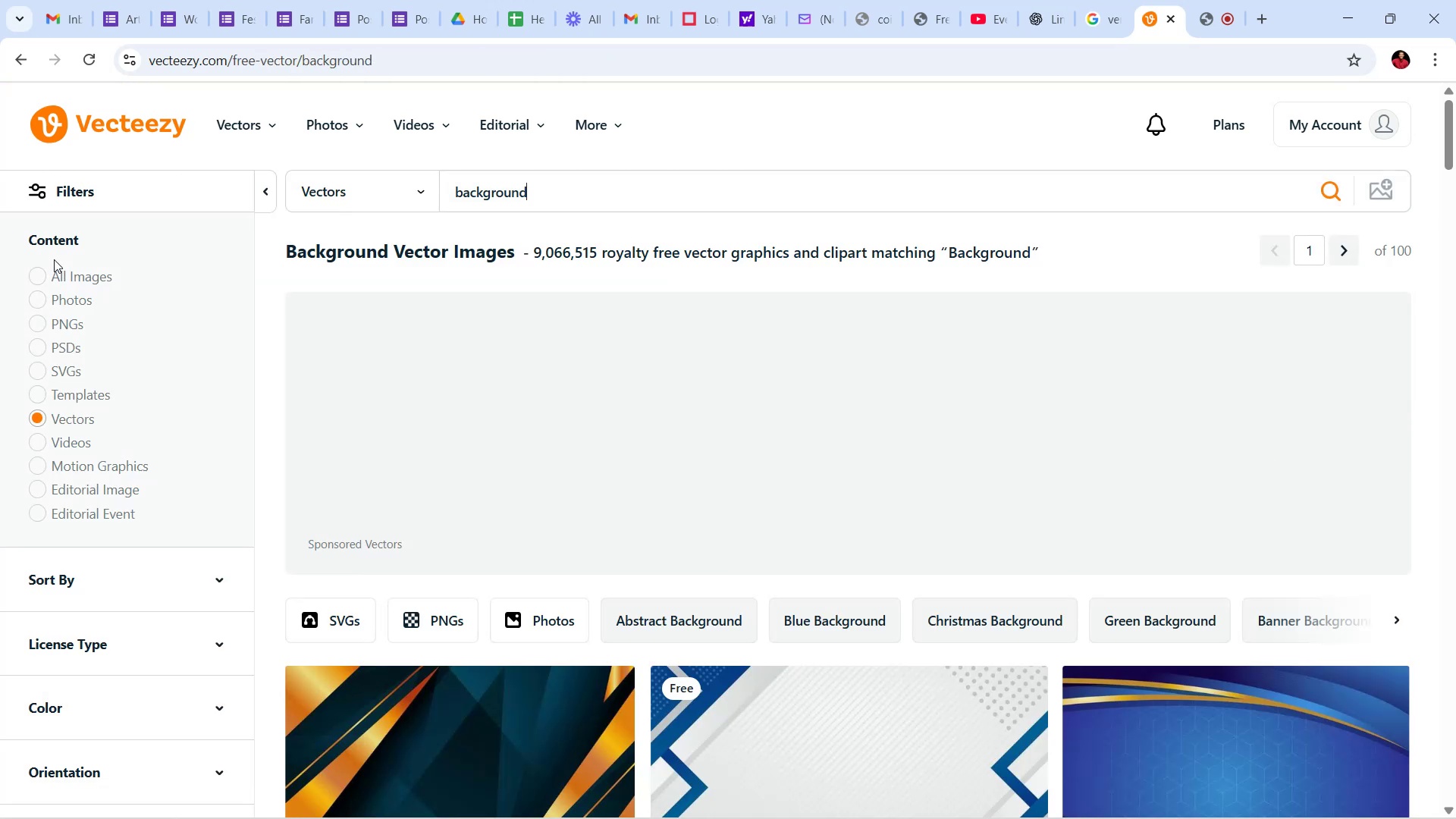 
scroll: coordinate [710, 554], scroll_direction: down, amount: 5.0
 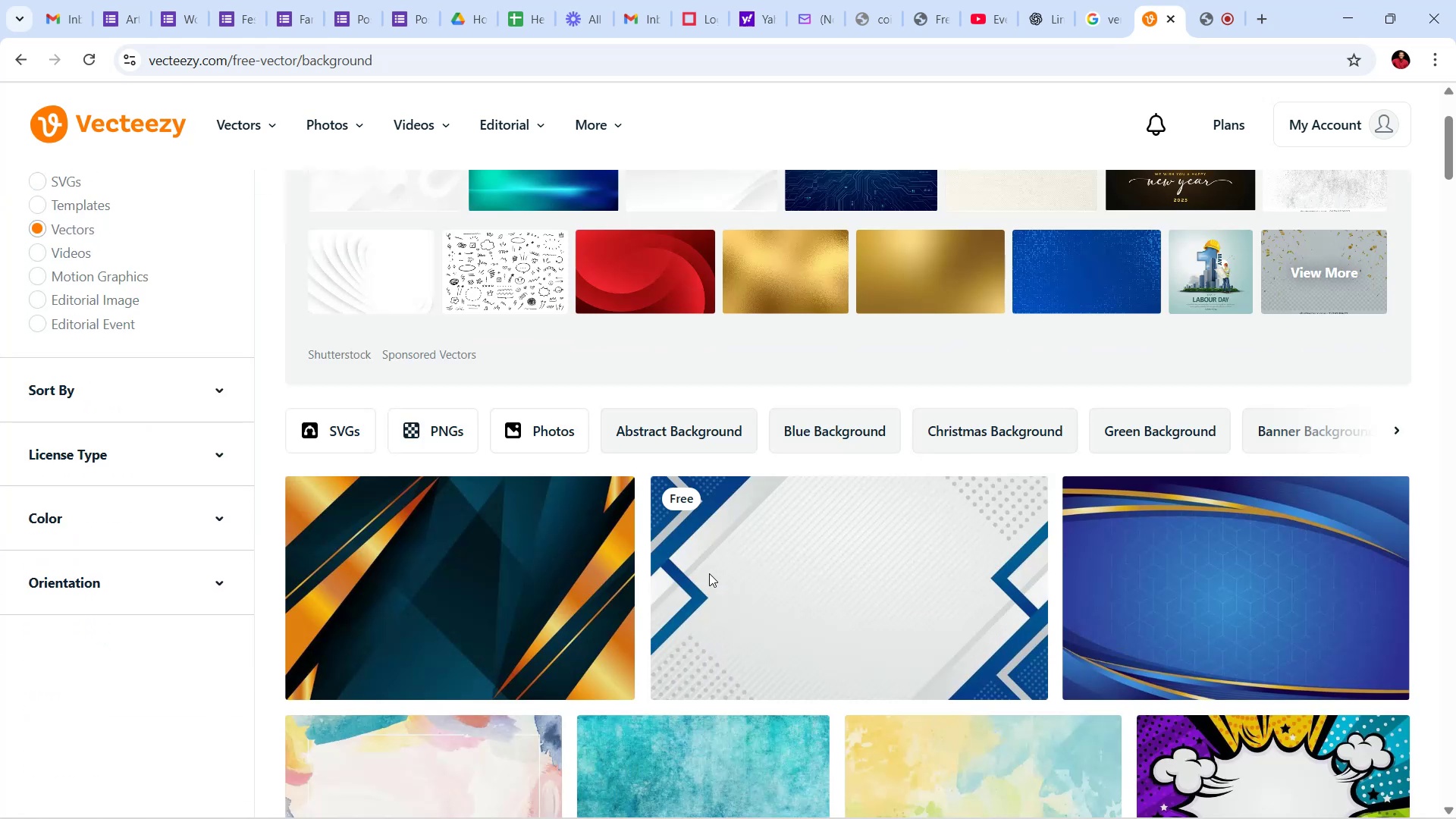 
scroll: coordinate [709, 608], scroll_direction: up, amount: 10.0
 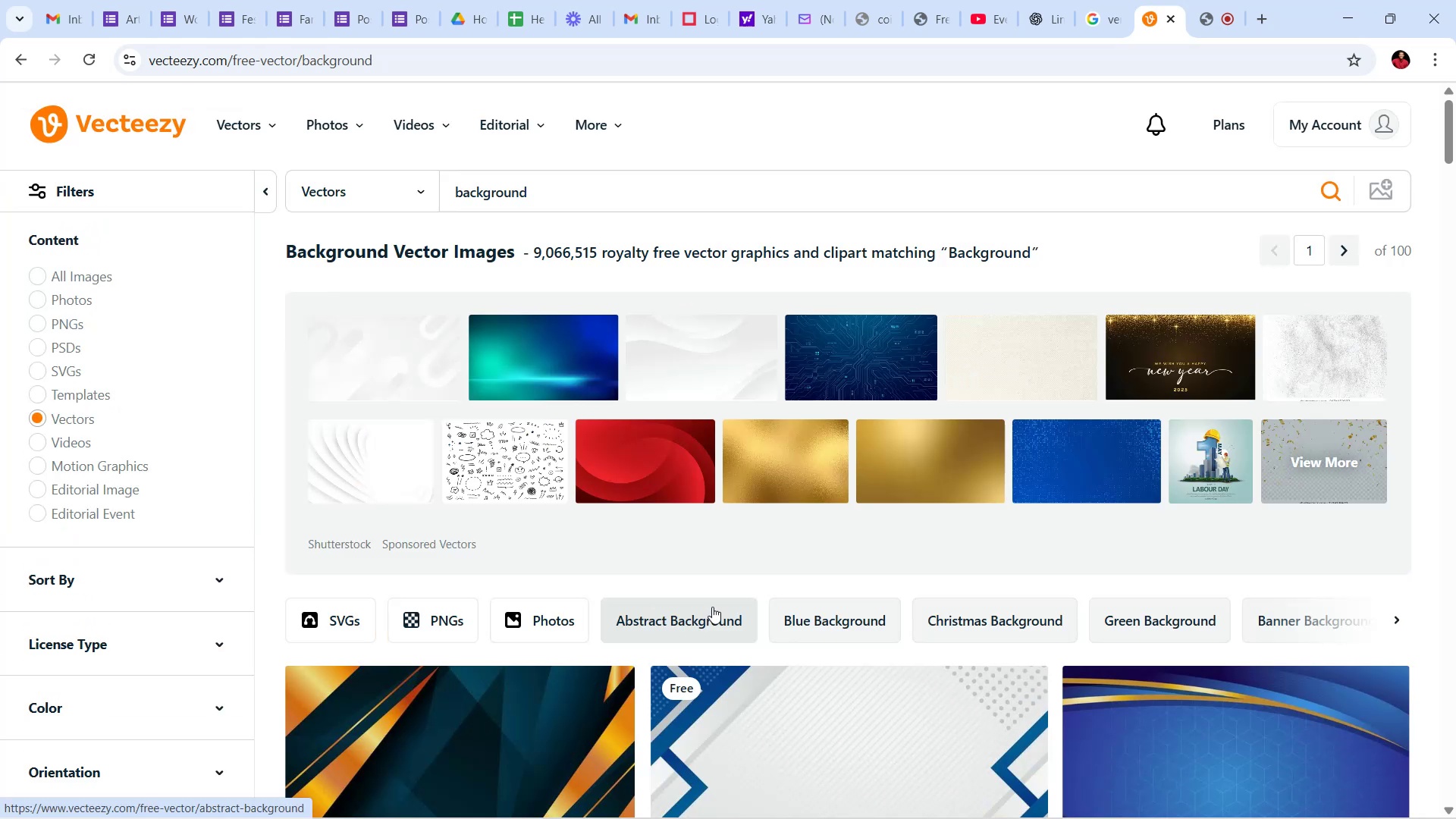 
scroll: coordinate [714, 452], scroll_direction: down, amount: 18.0
 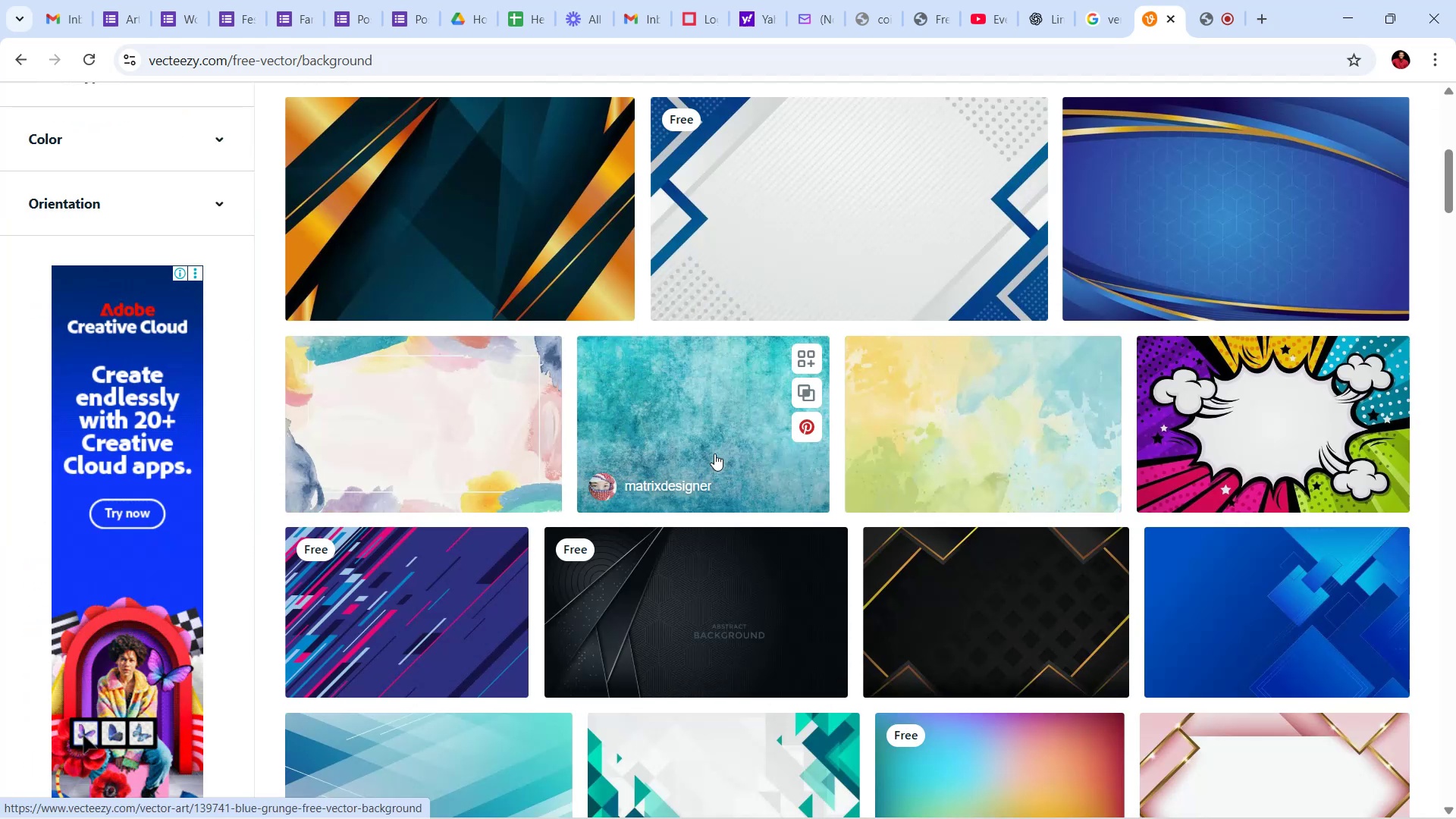 
scroll: coordinate [716, 469], scroll_direction: up, amount: 1.0
 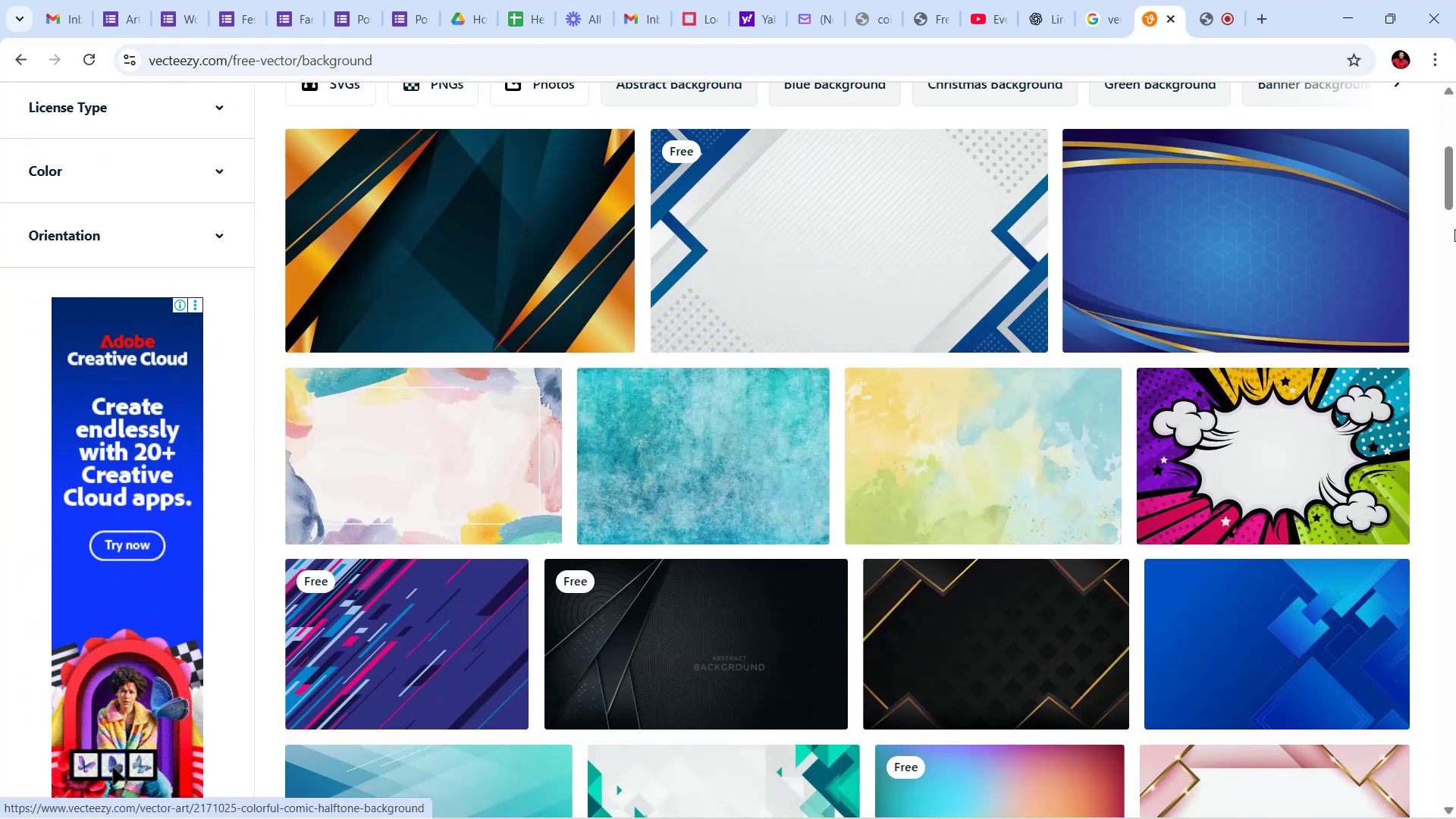 
left_click_drag(start_coordinate=[1455, 179], to_coordinate=[1455, 275])
 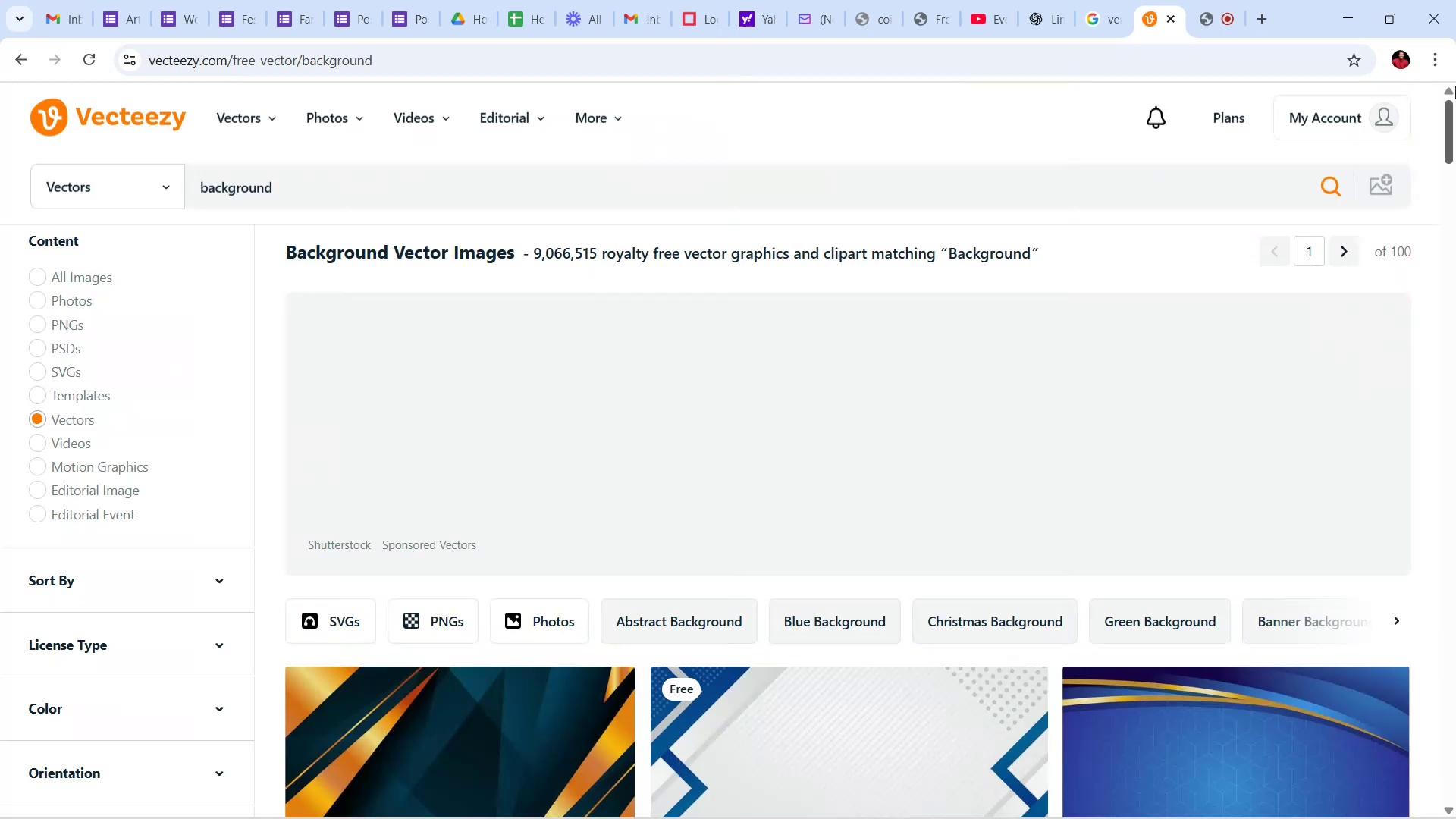 
wait(5.55)
 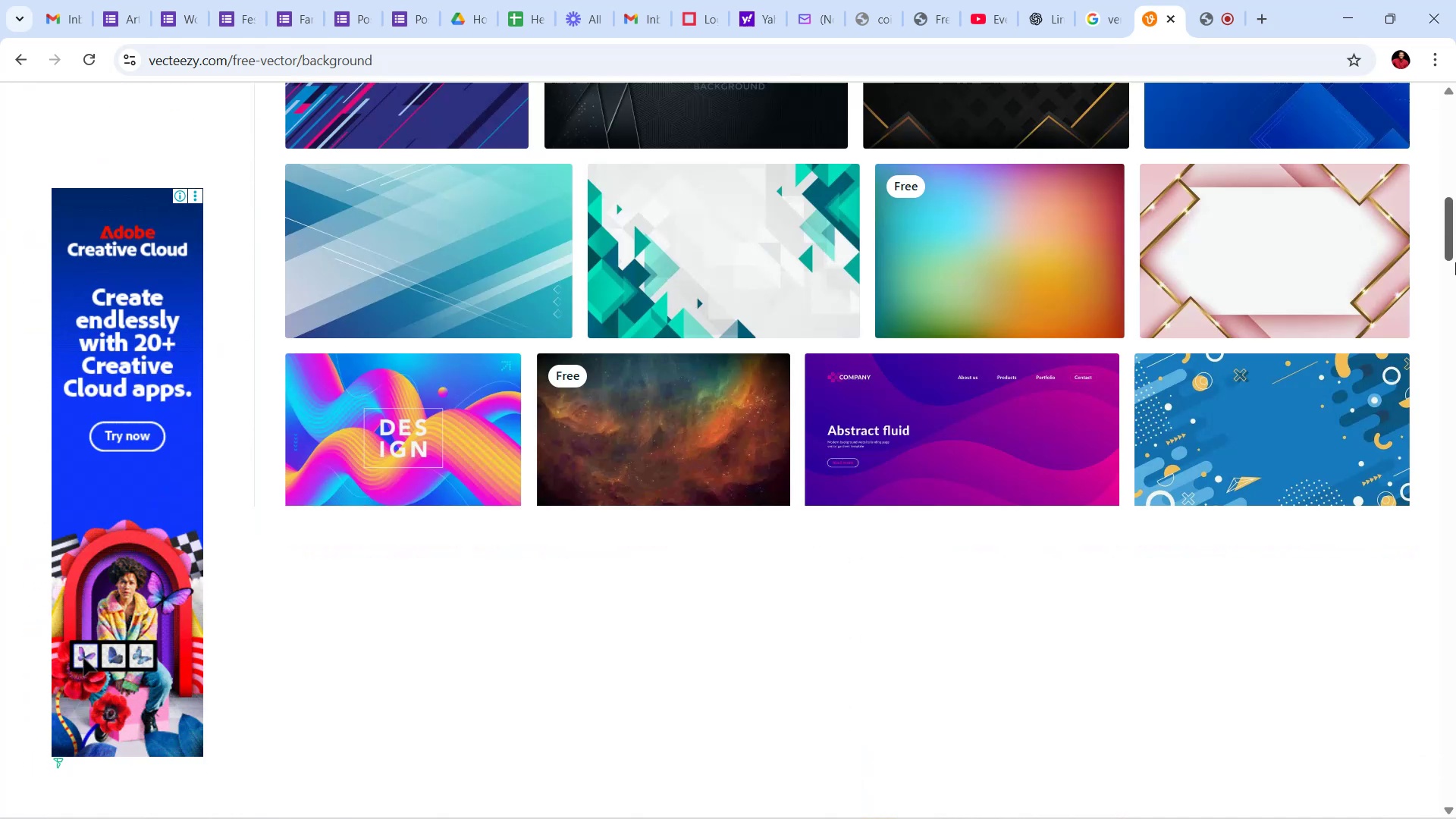 
left_click([529, 191])
 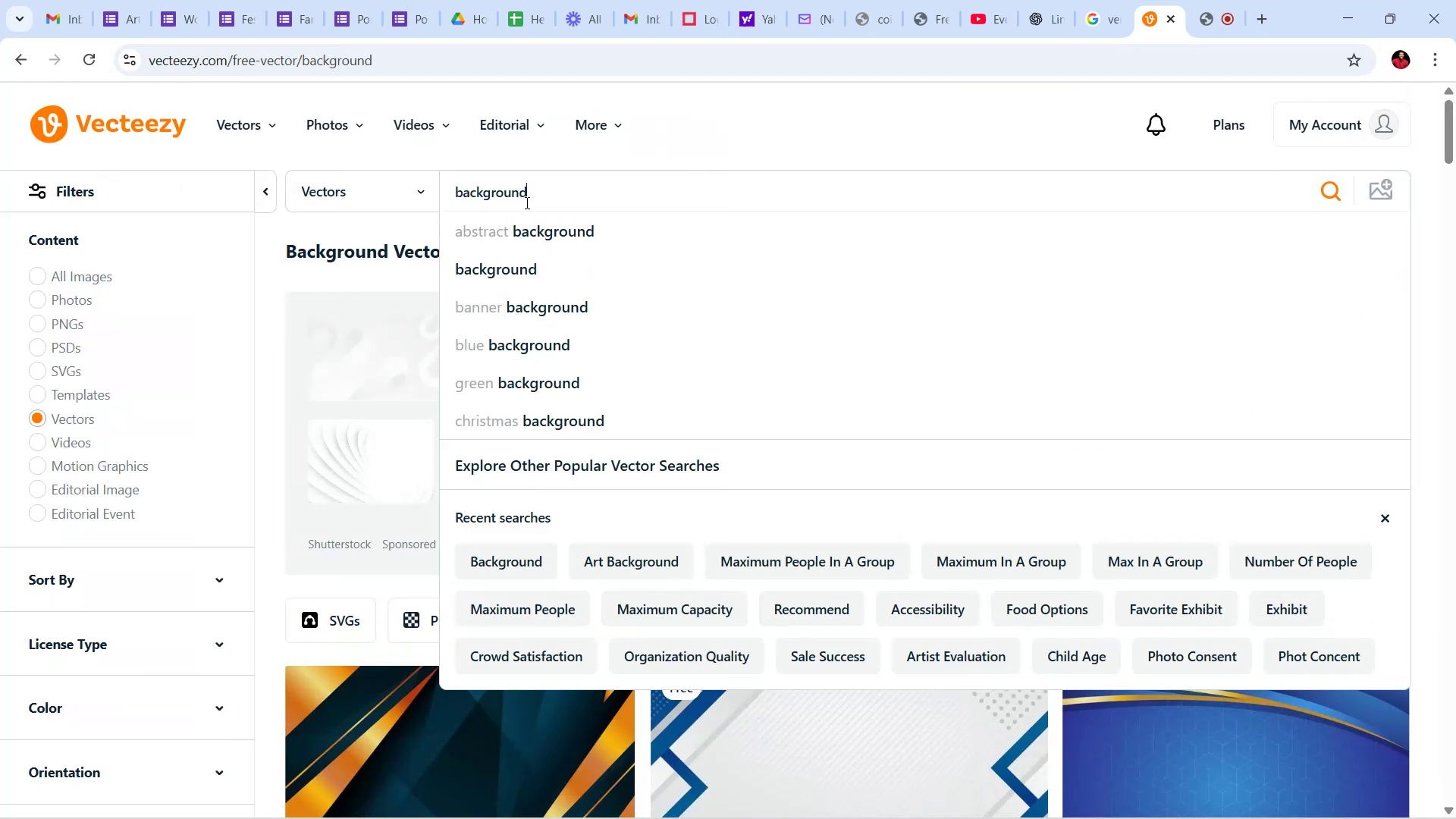 
hold_key(key=Backspace, duration=0.77)
 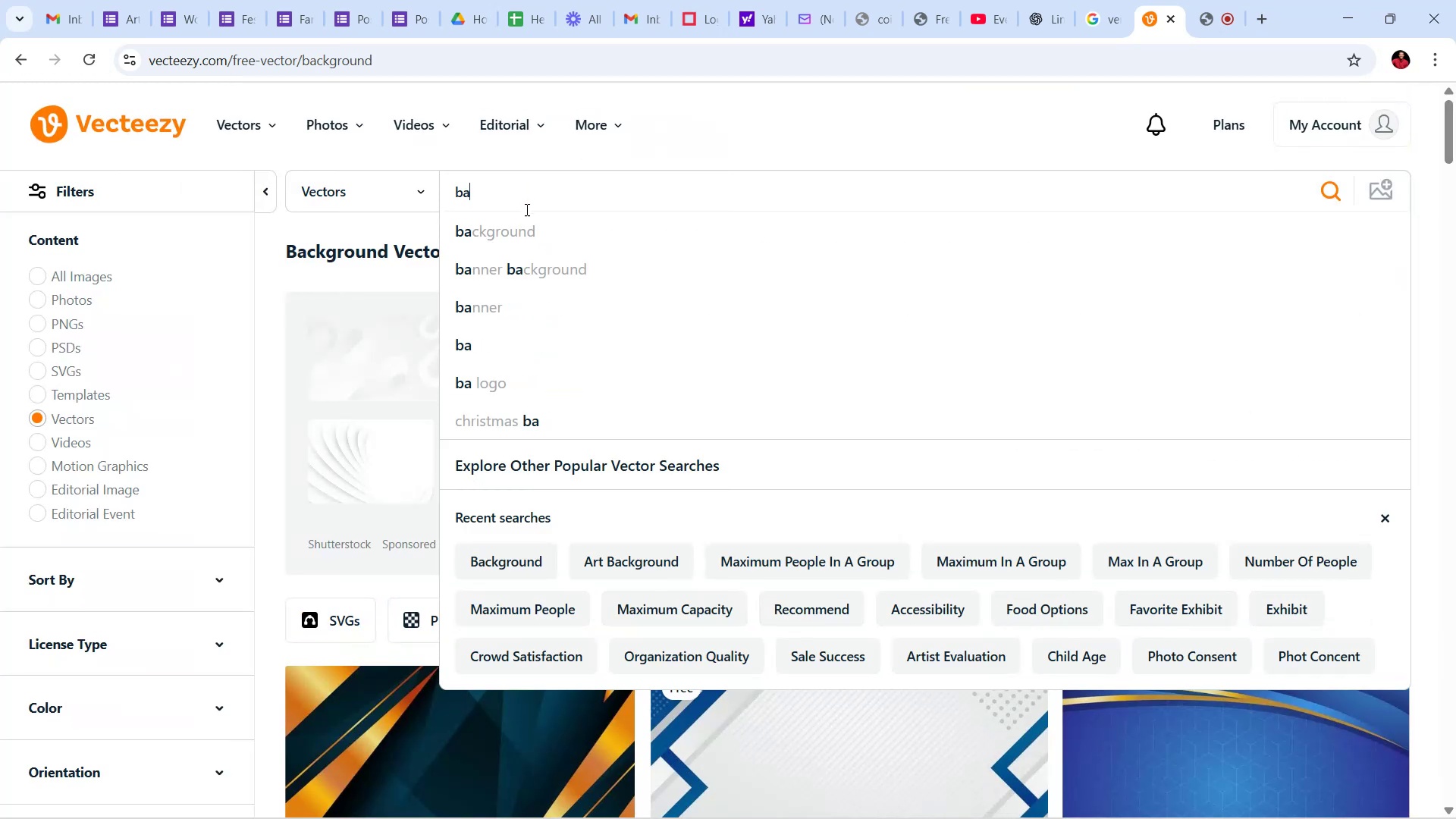 
key(Backspace)
key(Backspace)
type(announce svg)
 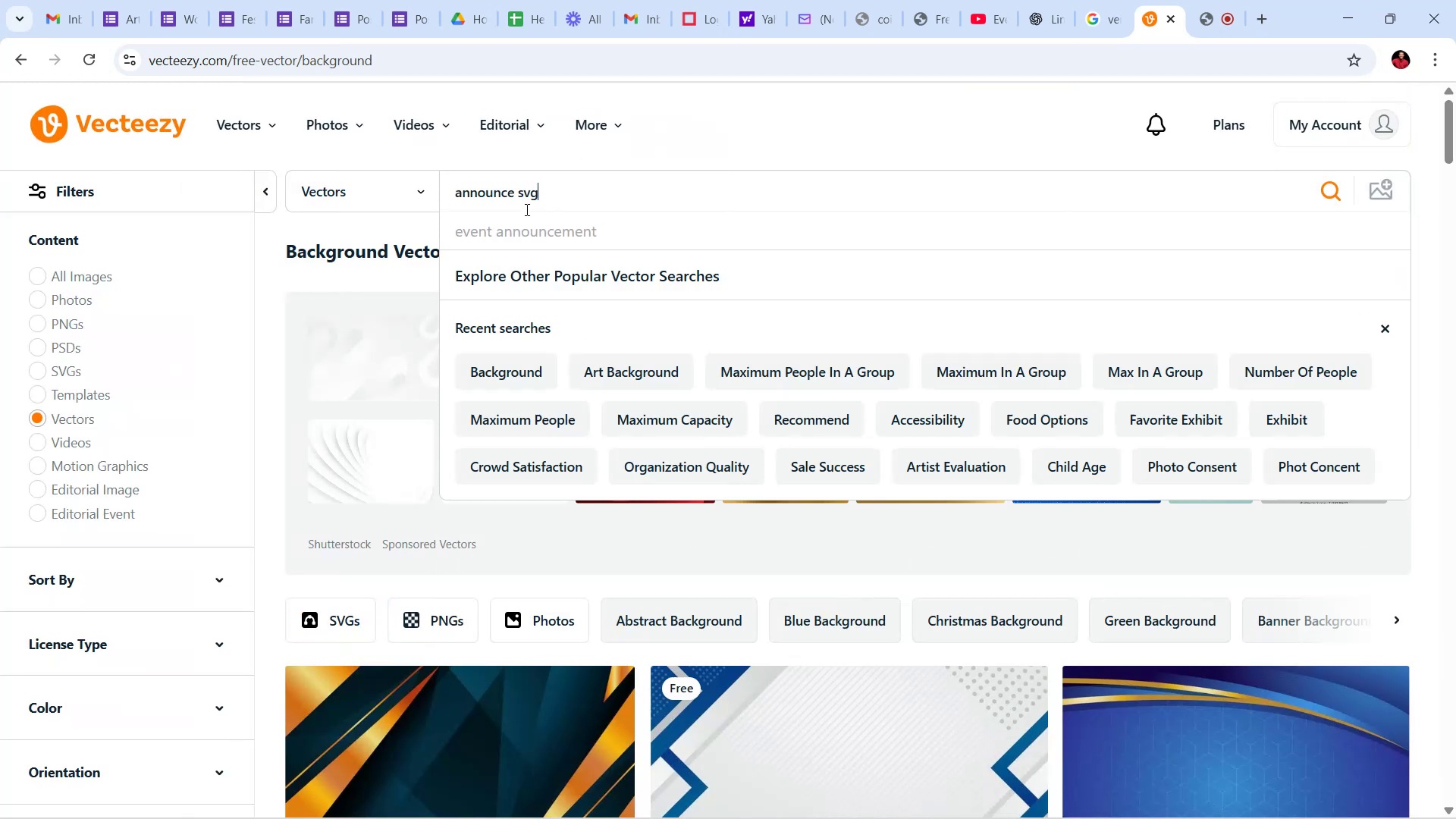 
key(Enter)
 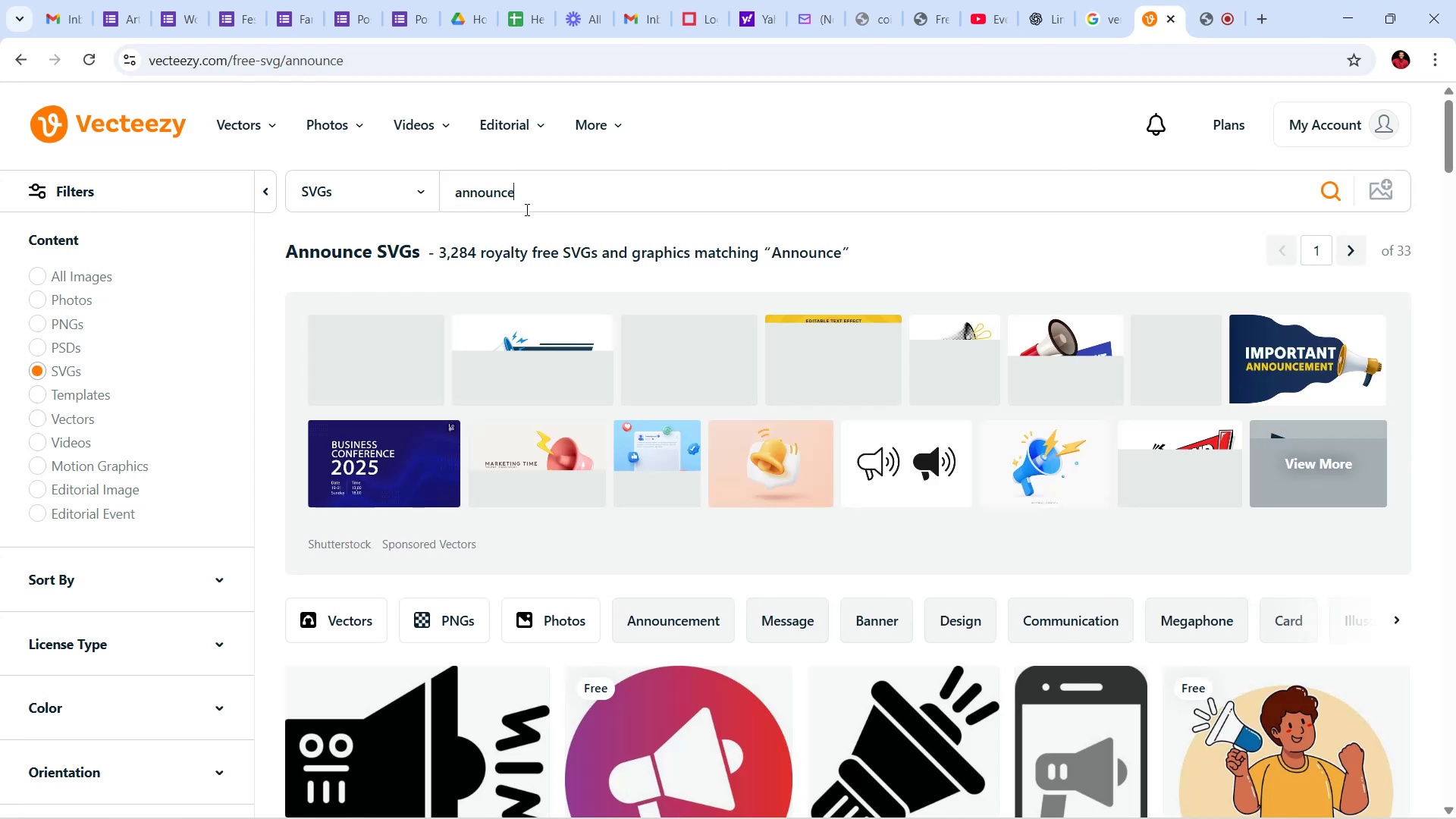 
wait(5.79)
 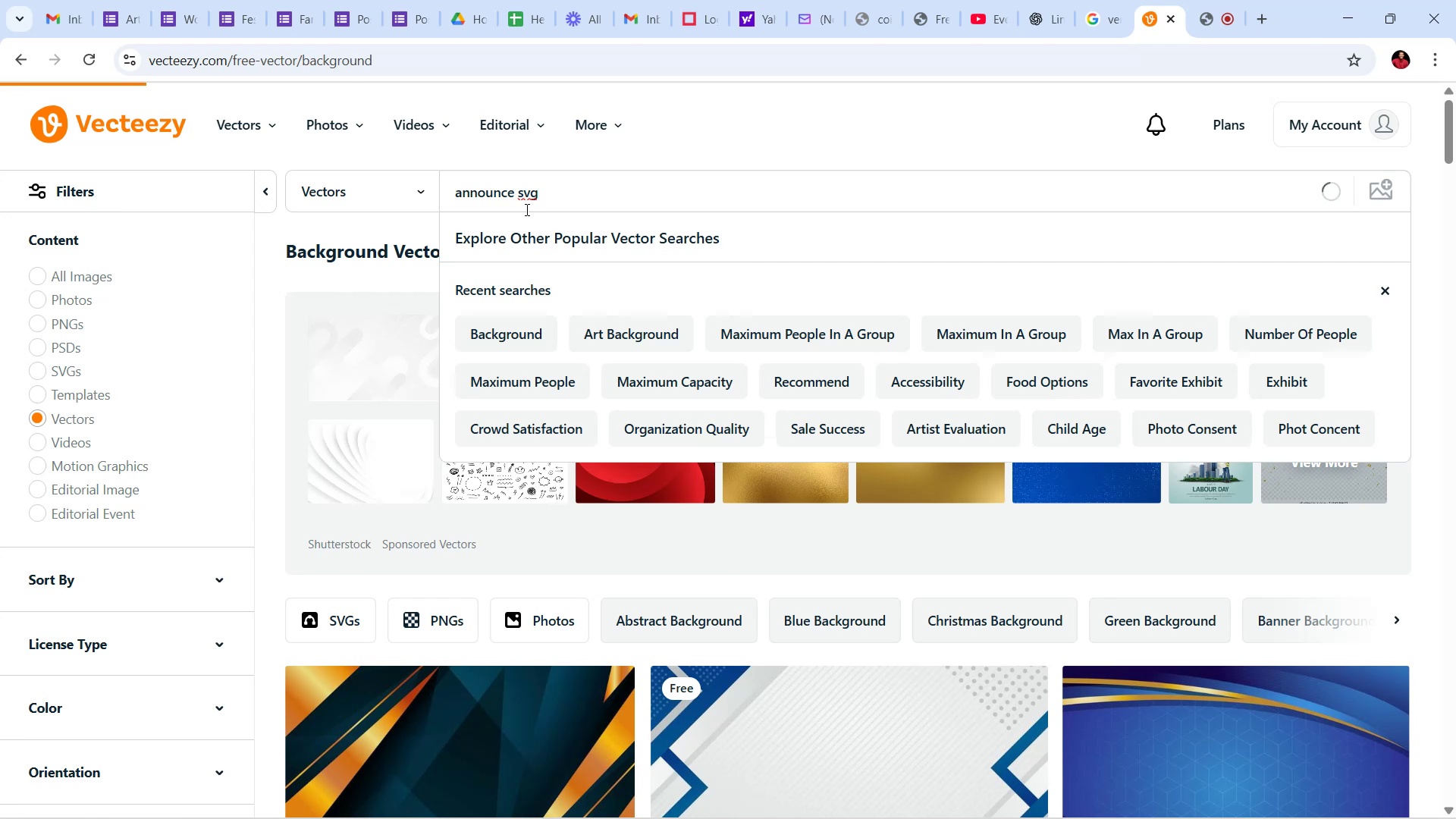 
scroll: coordinate [918, 529], scroll_direction: down, amount: 41.0
 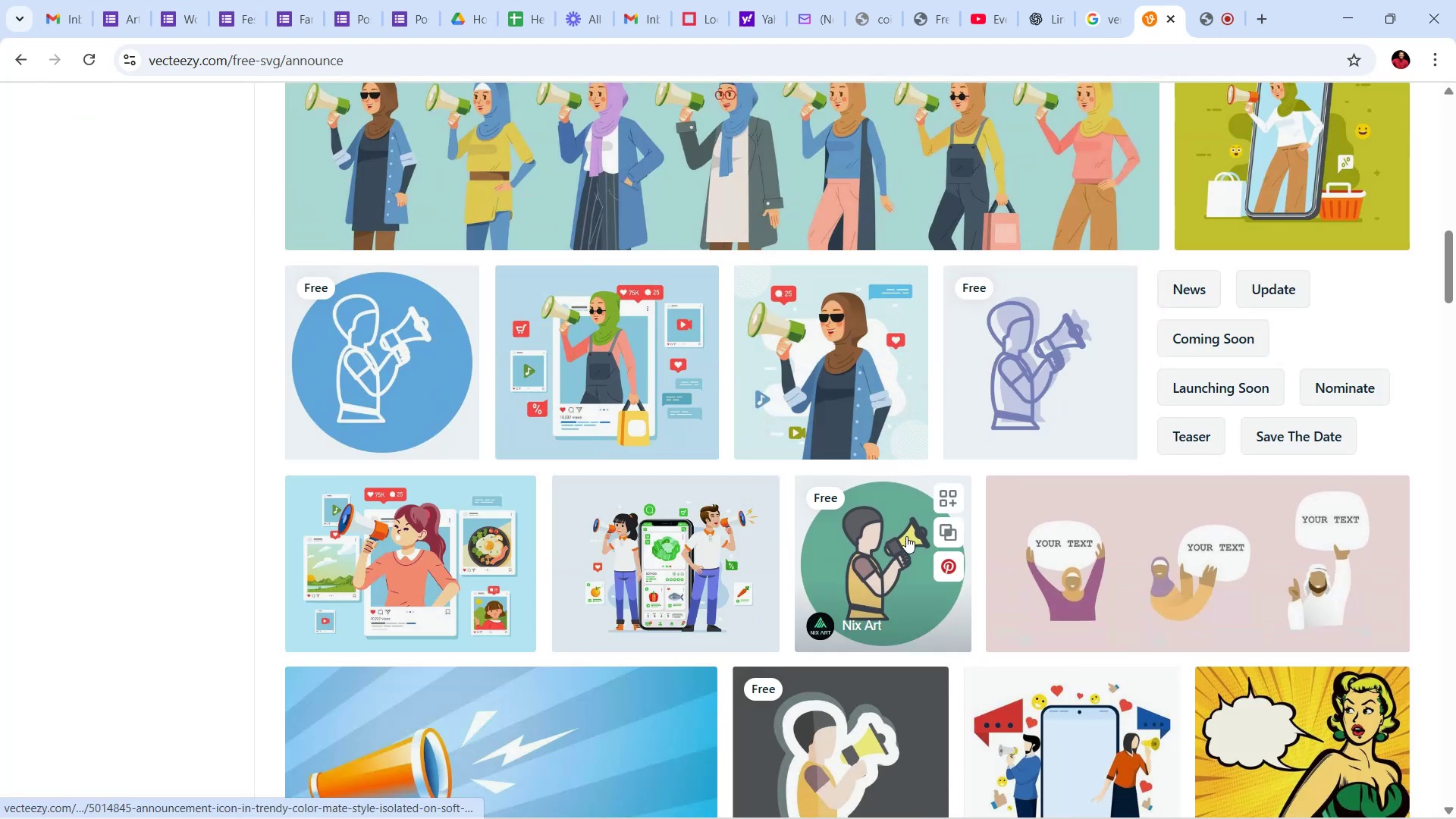 
scroll: coordinate [909, 574], scroll_direction: down, amount: 42.0
 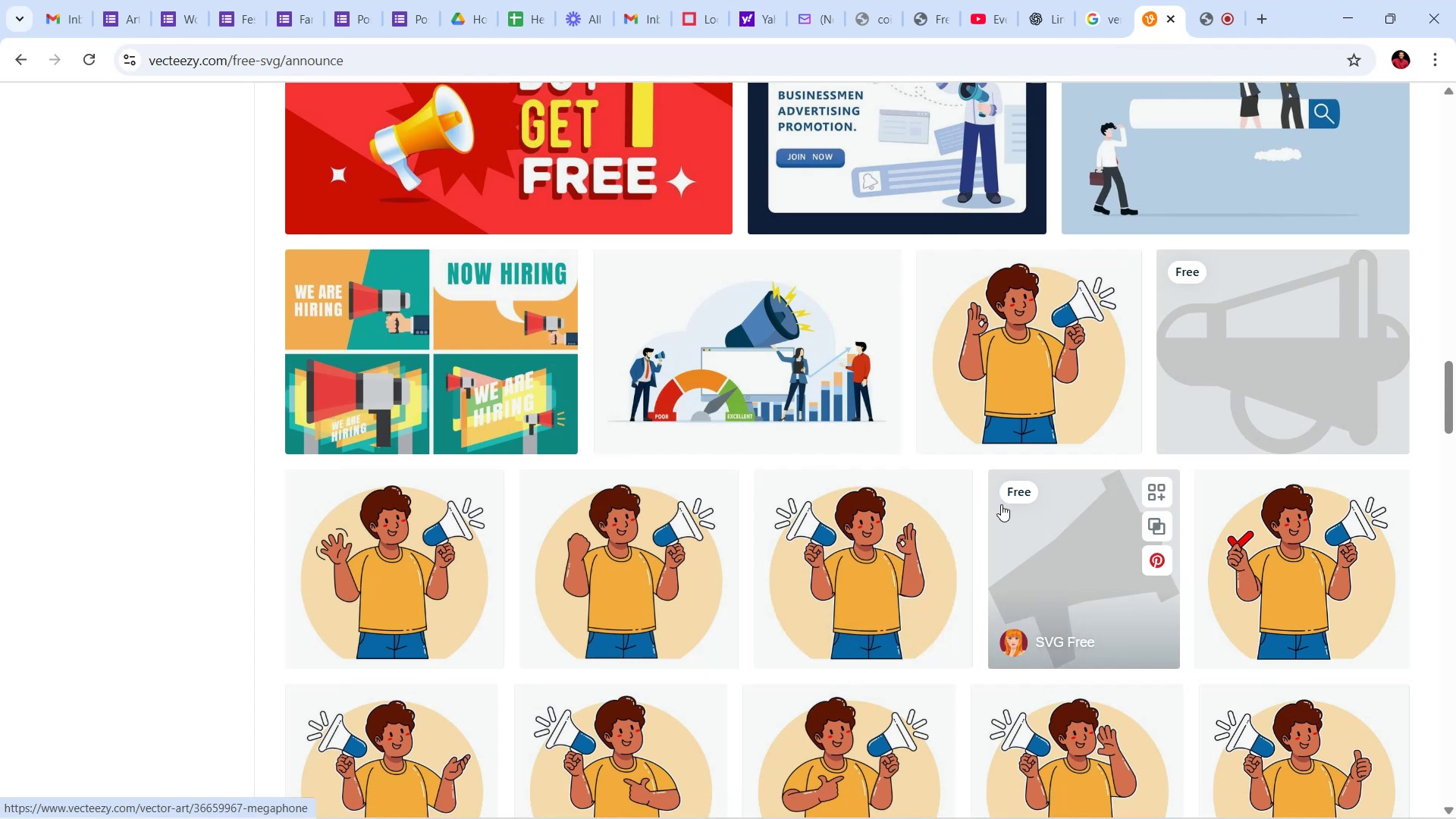 
wait(7.61)
 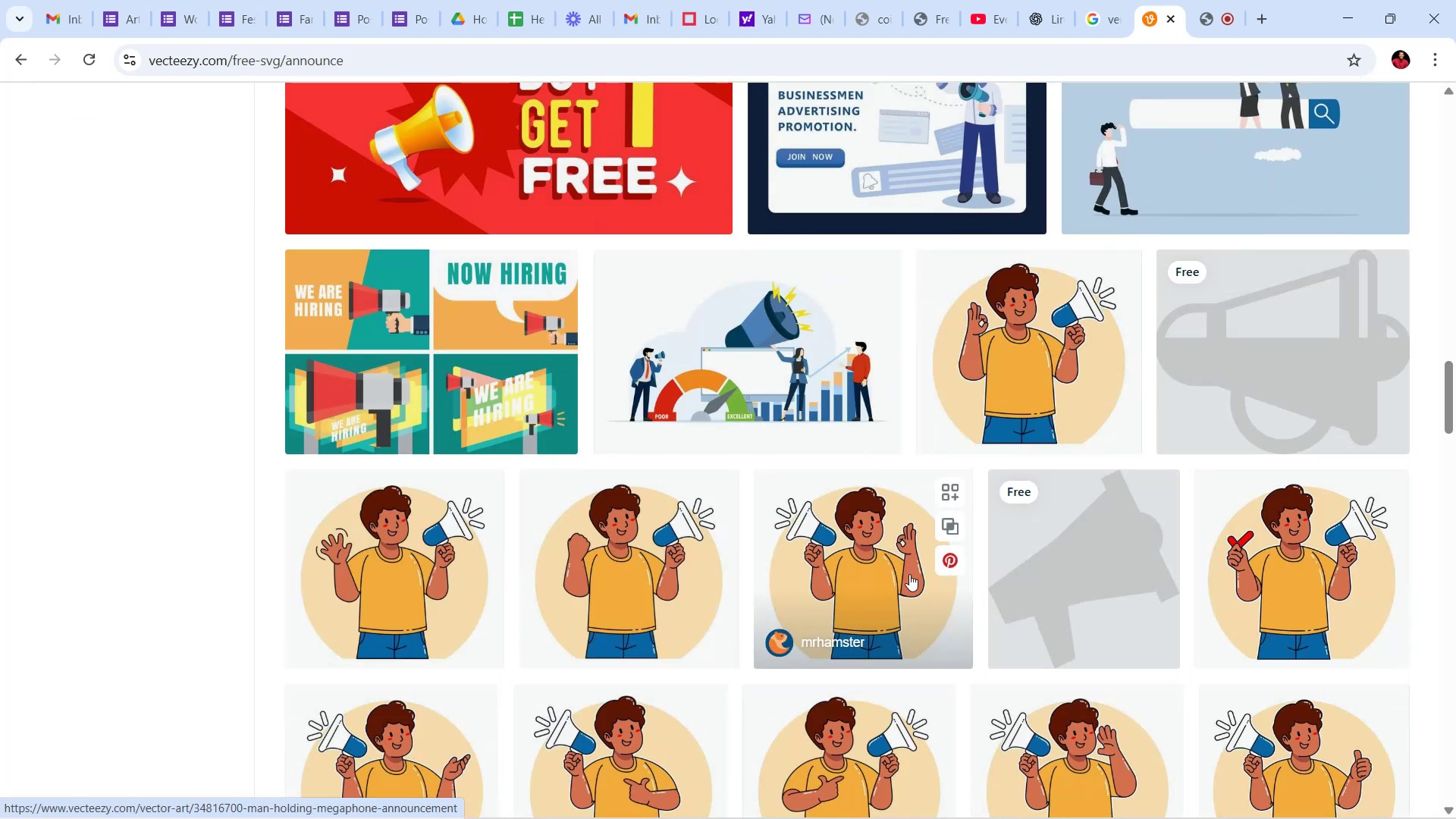 
scroll: coordinate [981, 562], scroll_direction: down, amount: 7.0
 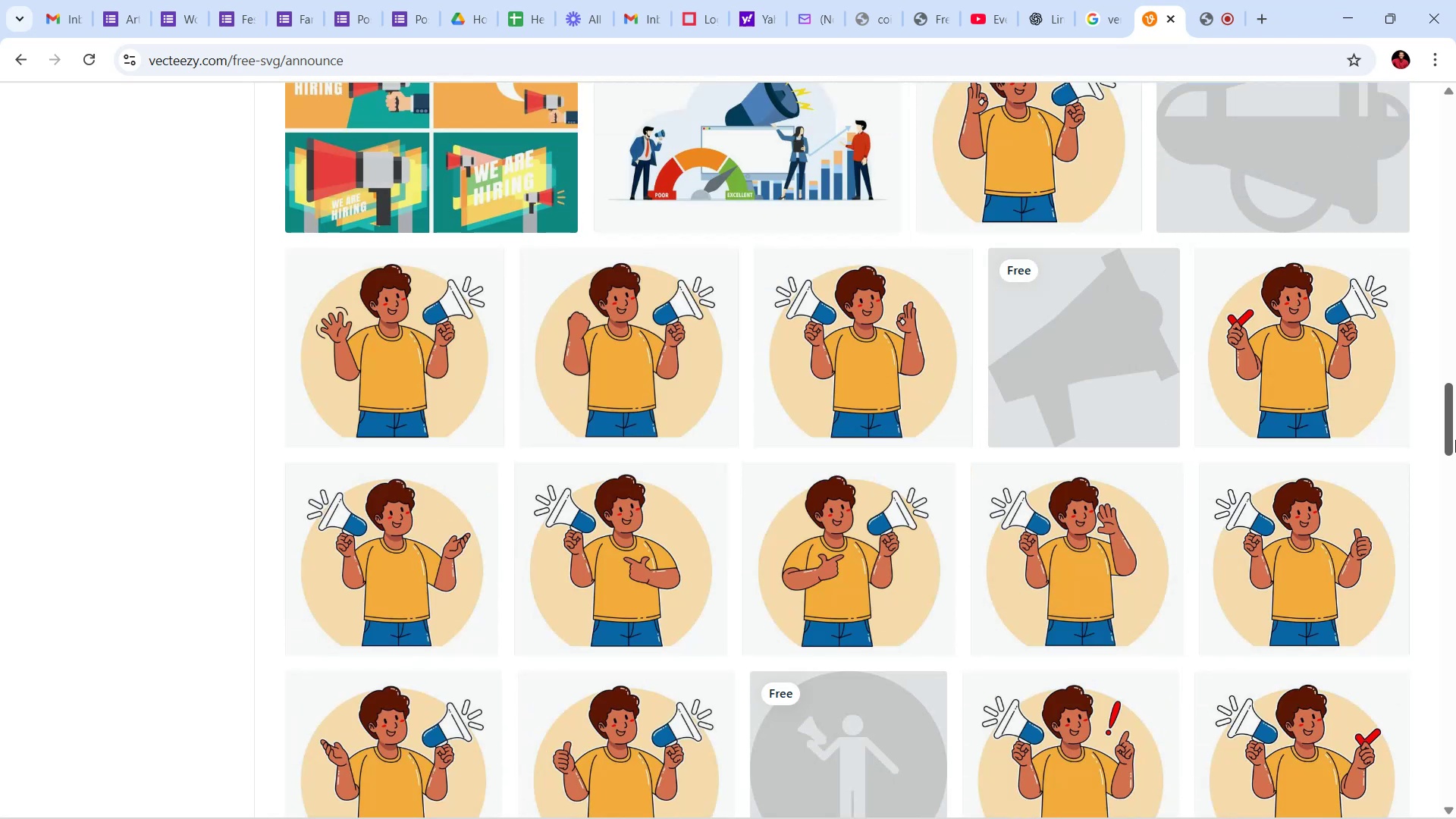 
left_click_drag(start_coordinate=[1450, 429], to_coordinate=[1455, 488])
 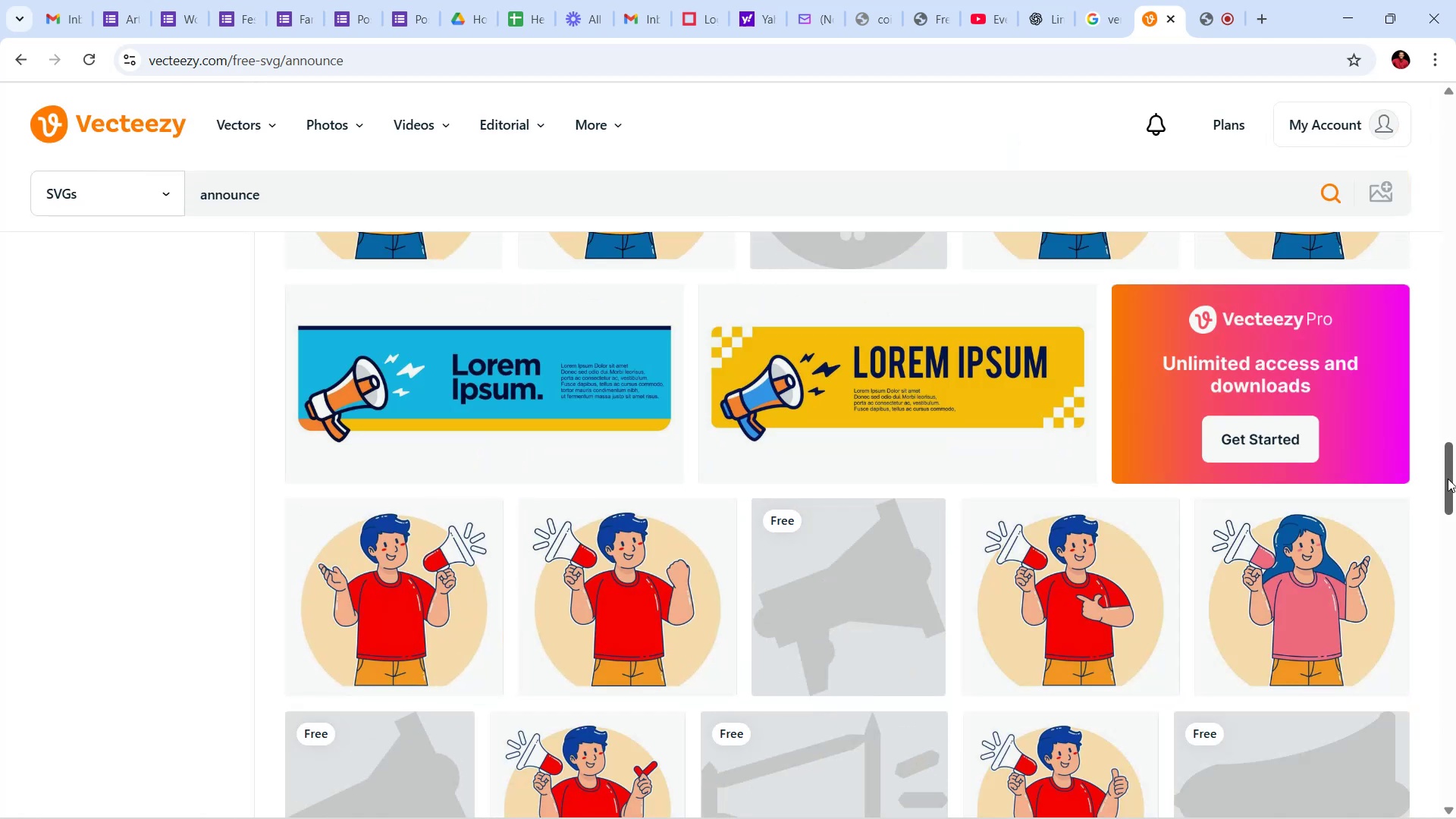 
left_click_drag(start_coordinate=[1451, 475], to_coordinate=[1432, 720])
 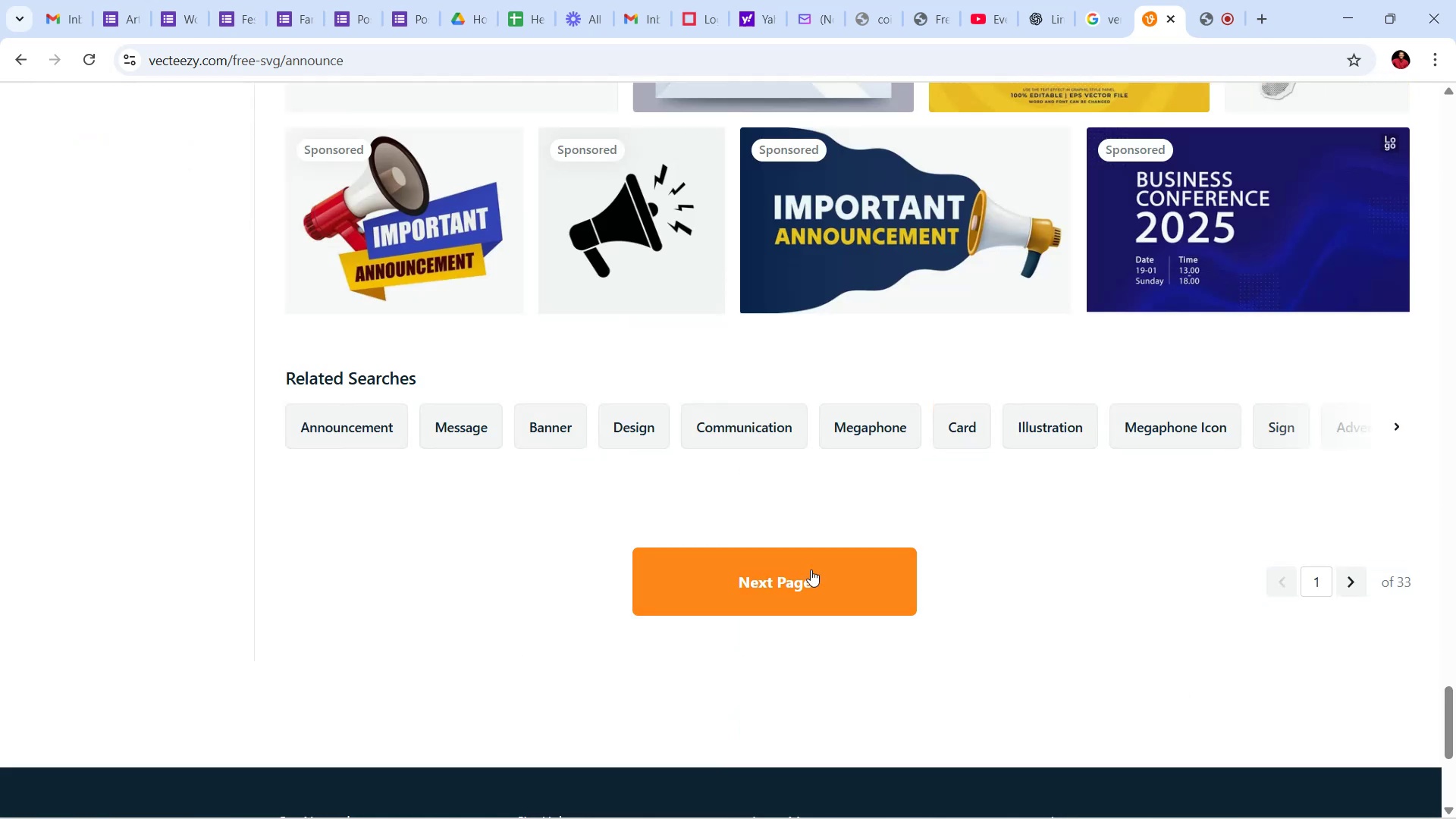 
left_click([790, 551])
 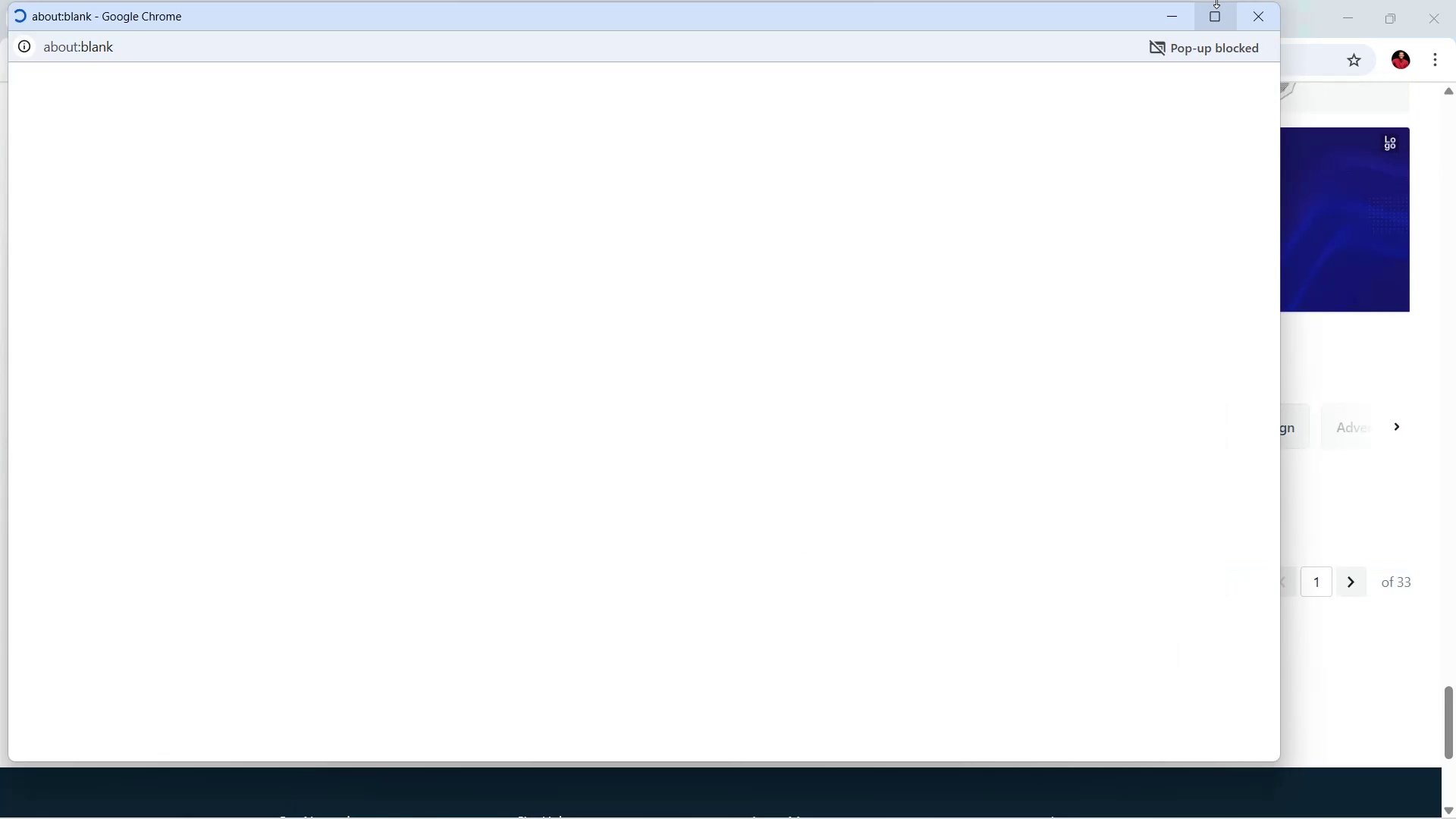 
left_click([1267, 11])
 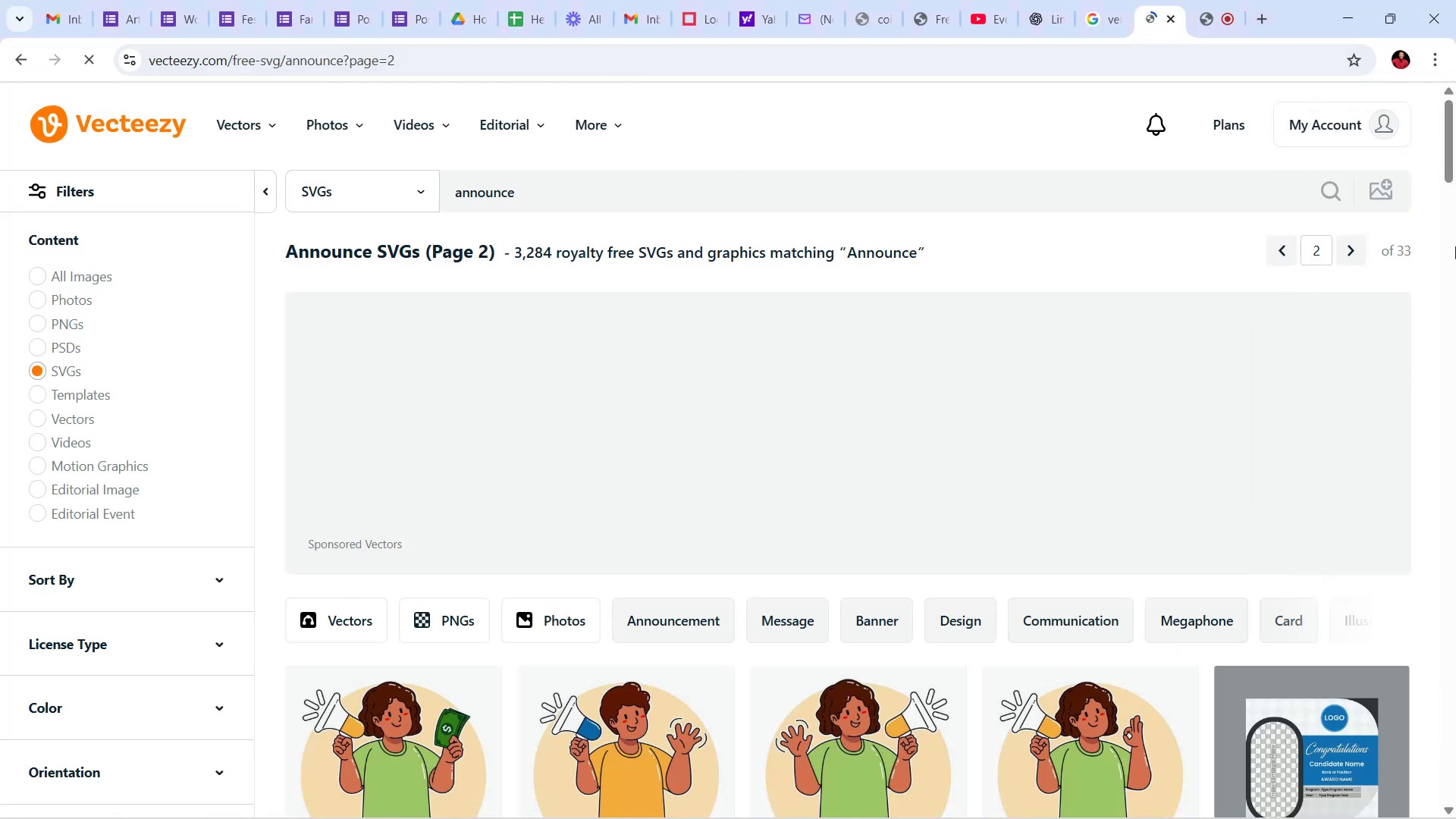 
left_click_drag(start_coordinate=[1454, 154], to_coordinate=[1454, 577])
 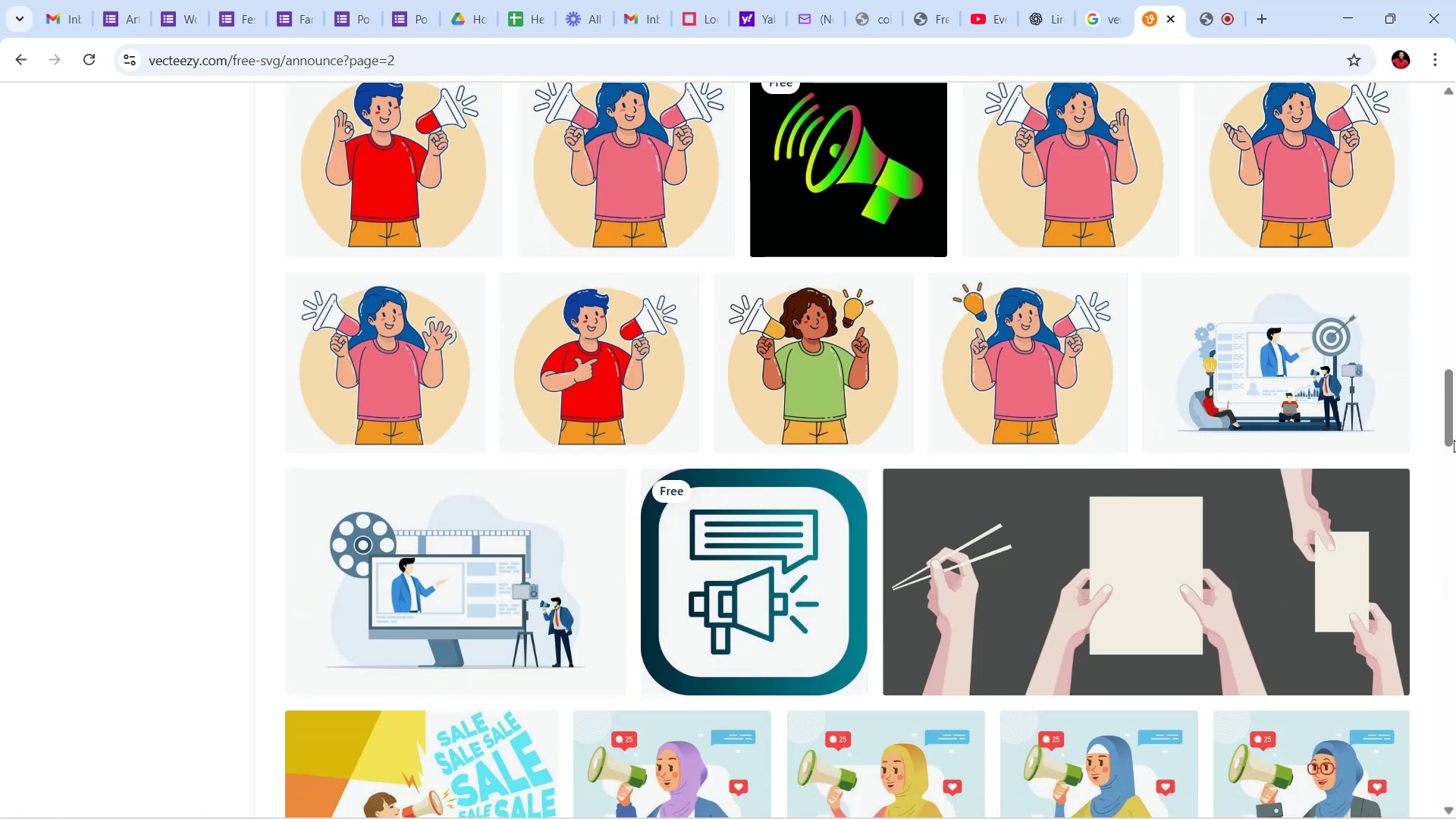 
left_click_drag(start_coordinate=[1455, 400], to_coordinate=[1448, 518])
 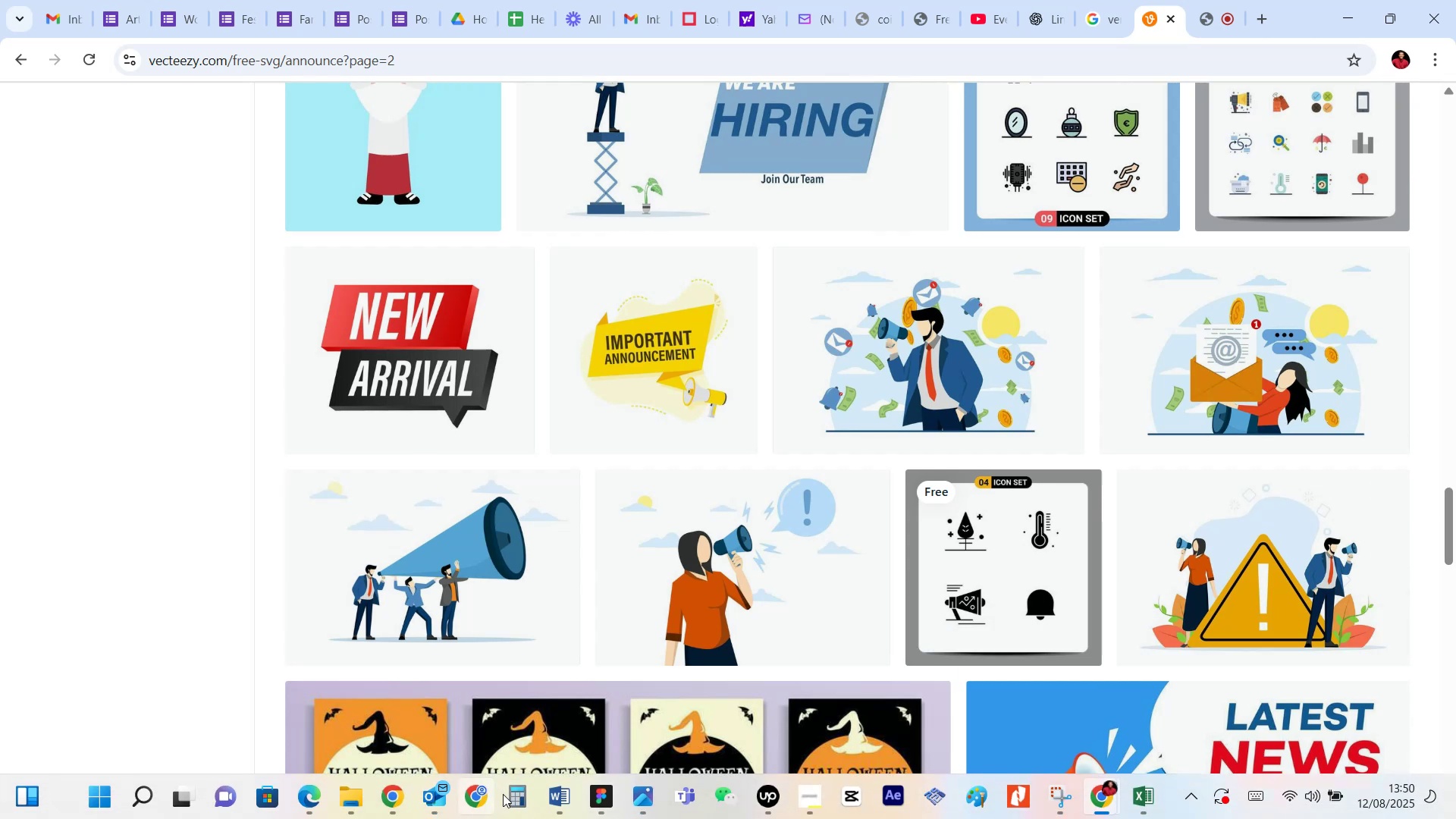 
left_click([598, 808])
 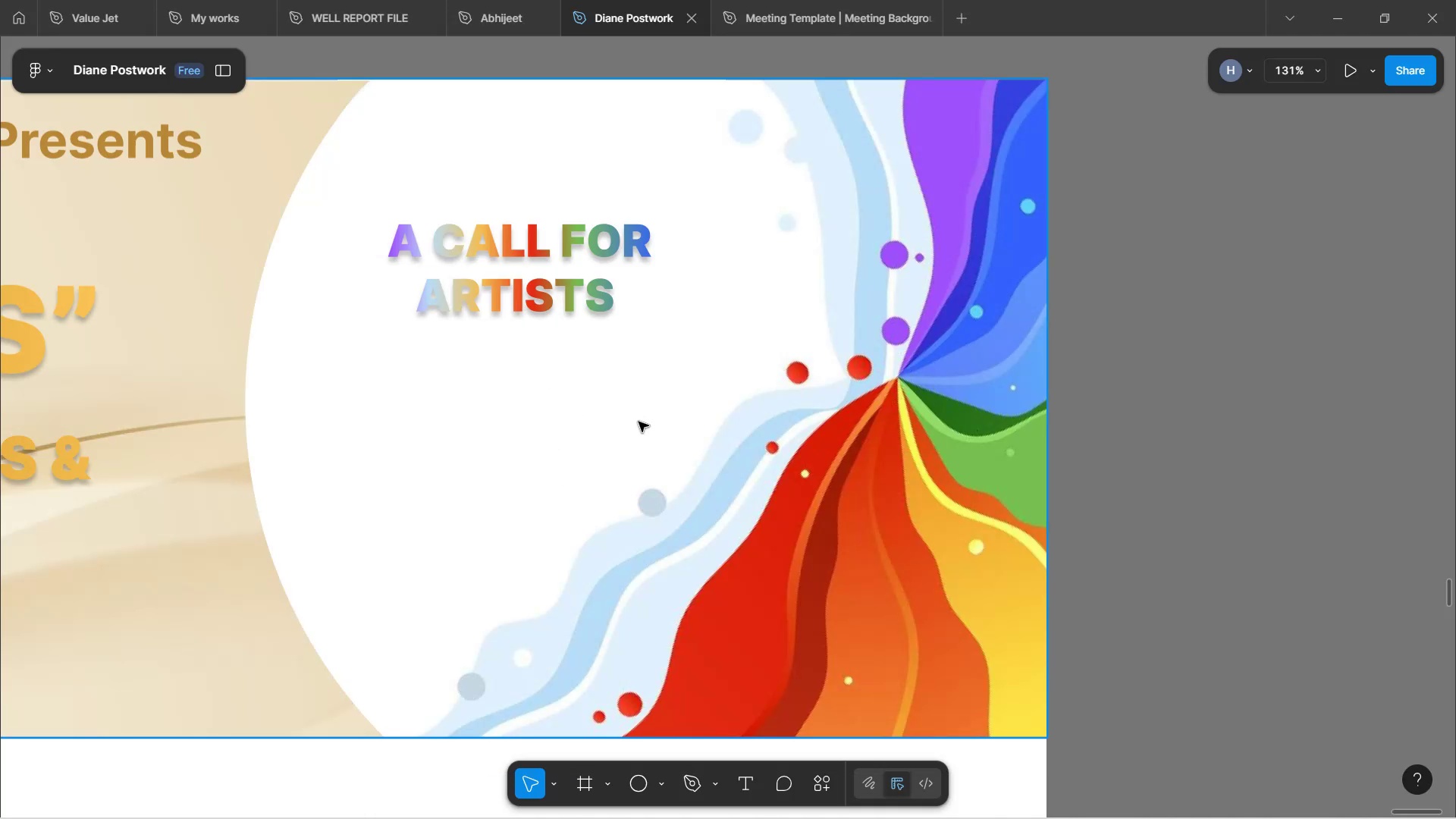 
wait(7.19)
 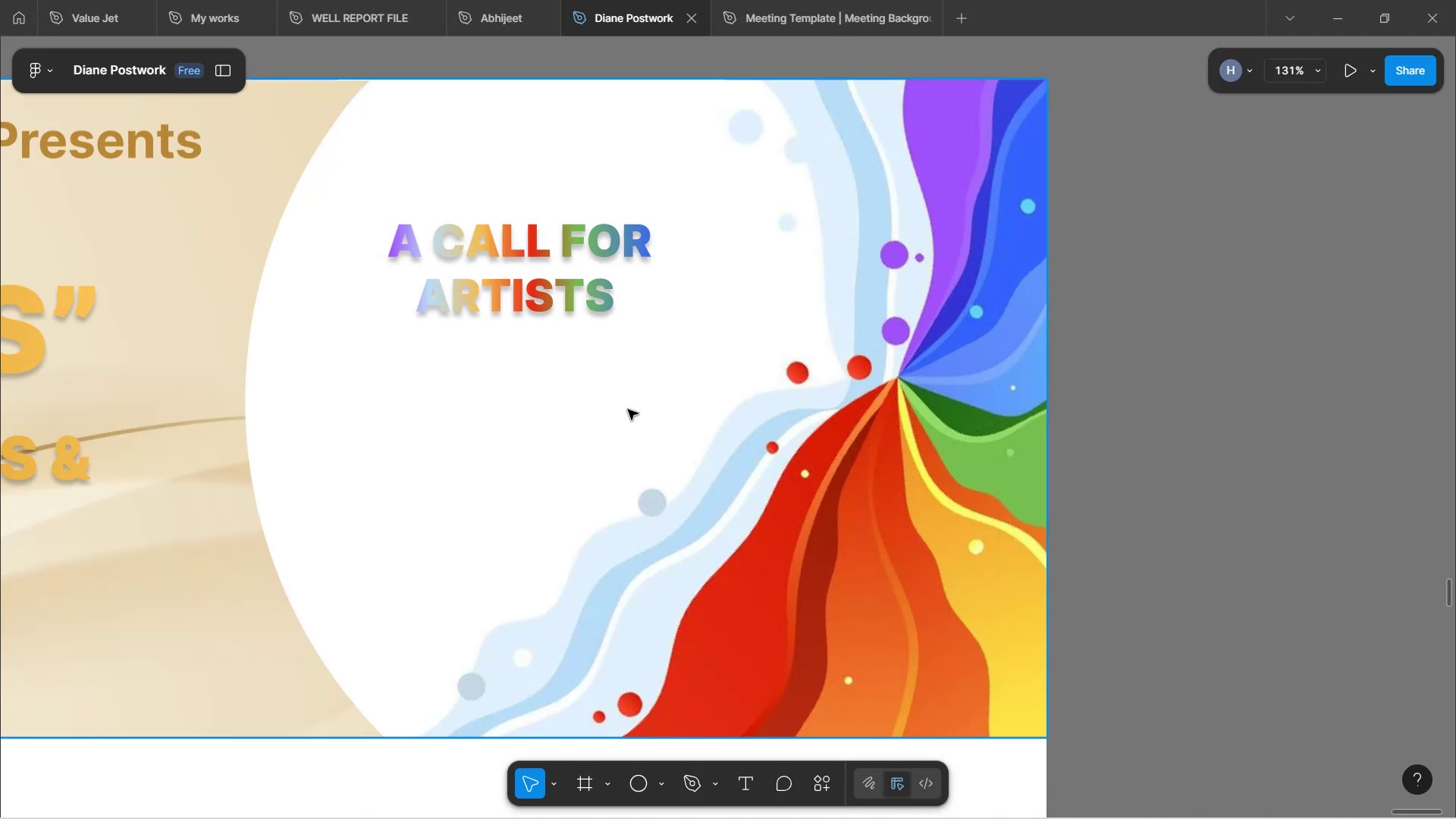 
scroll: coordinate [616, 367], scroll_direction: up, amount: 4.0
 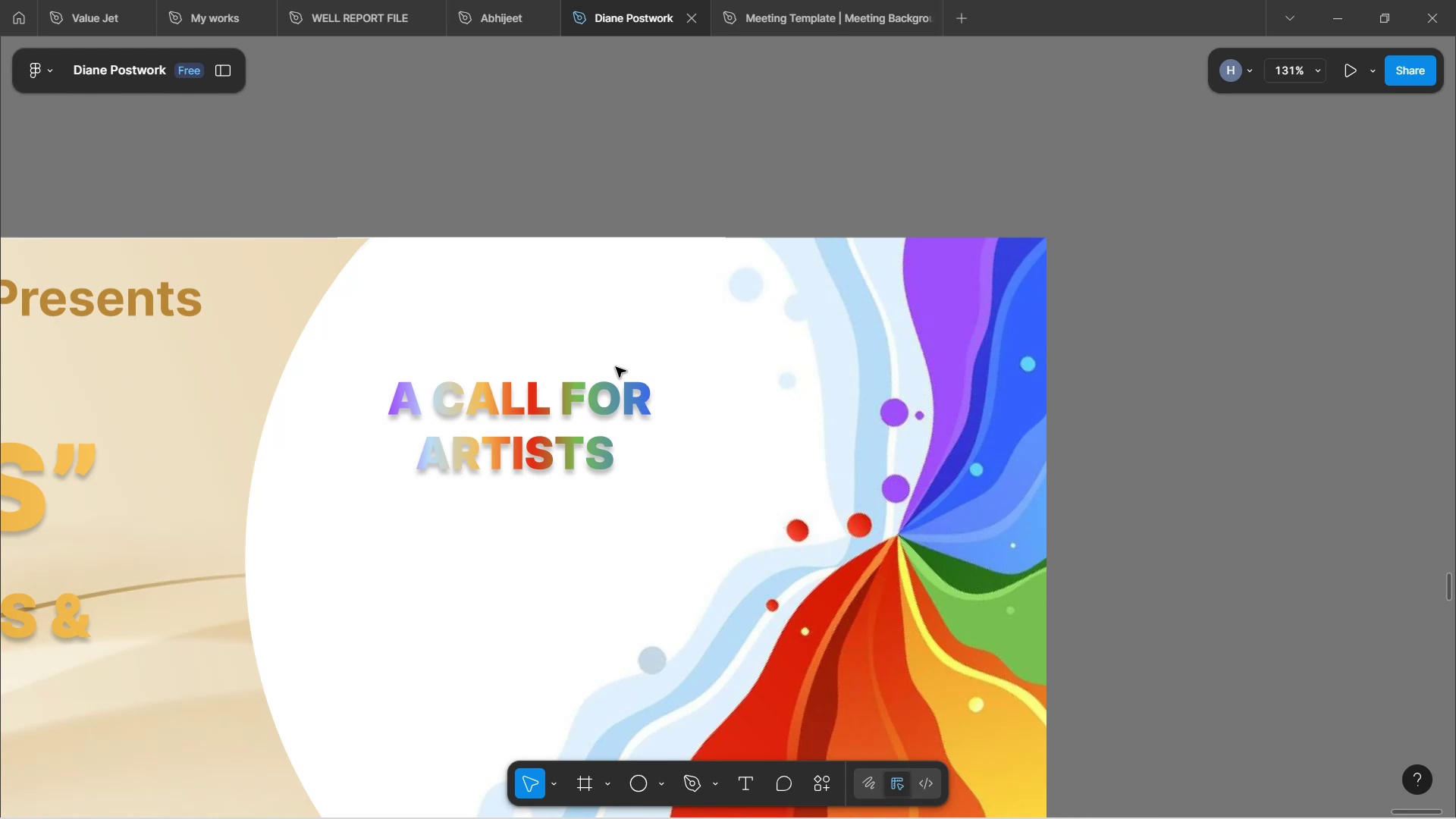 
scroll: coordinate [616, 367], scroll_direction: down, amount: 3.0
 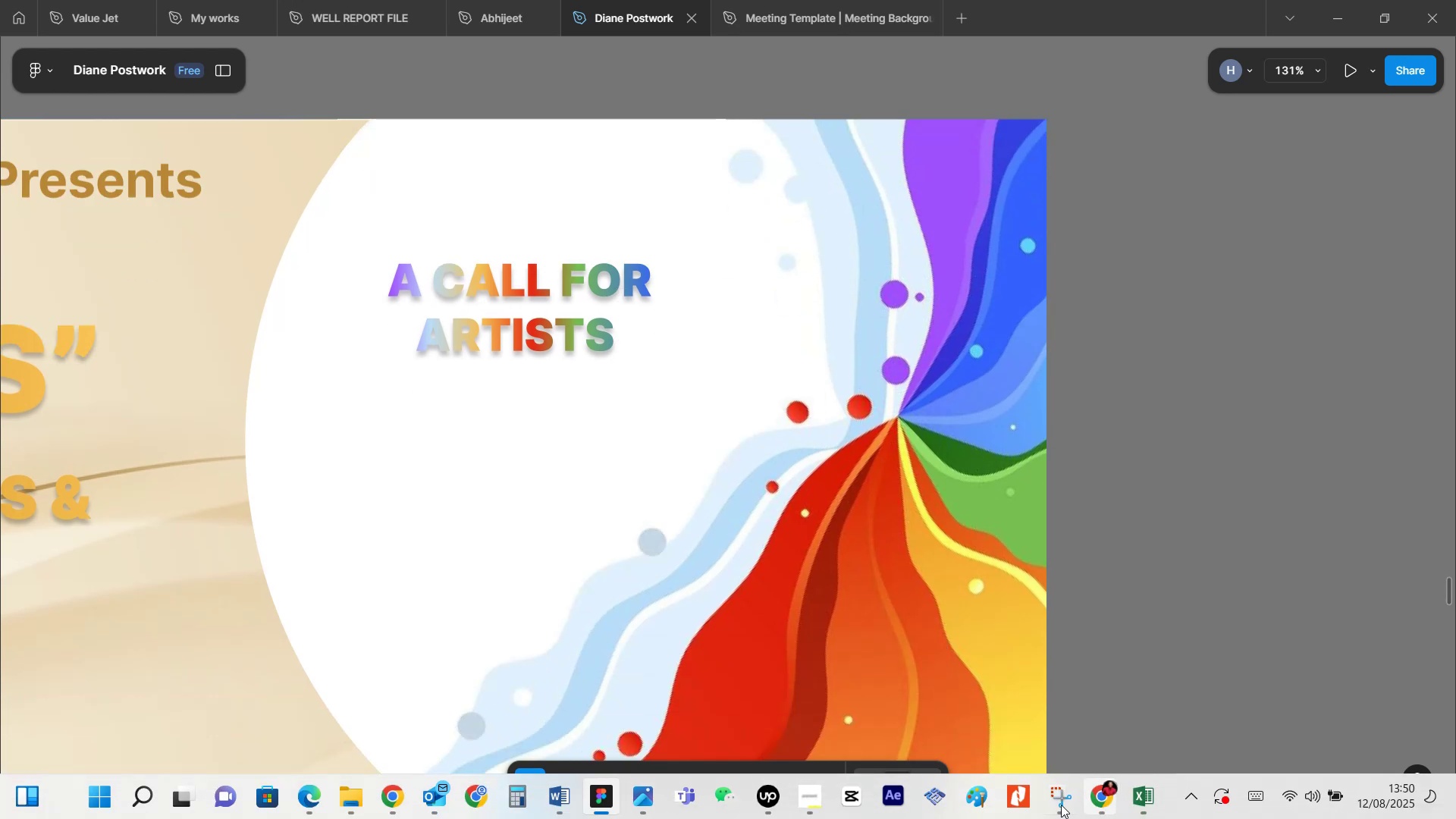 
left_click([1097, 807])
 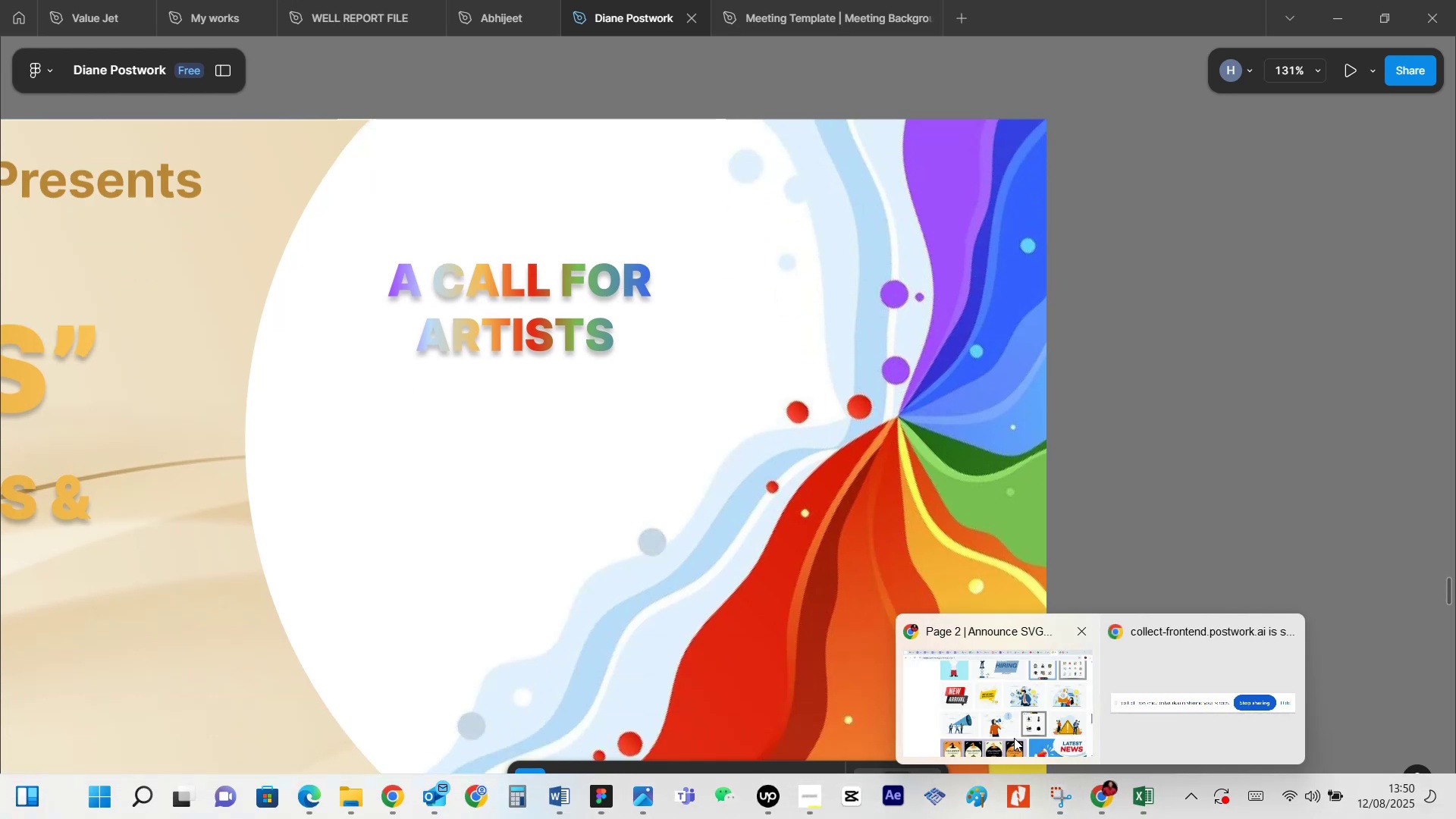 
left_click([1008, 726])
 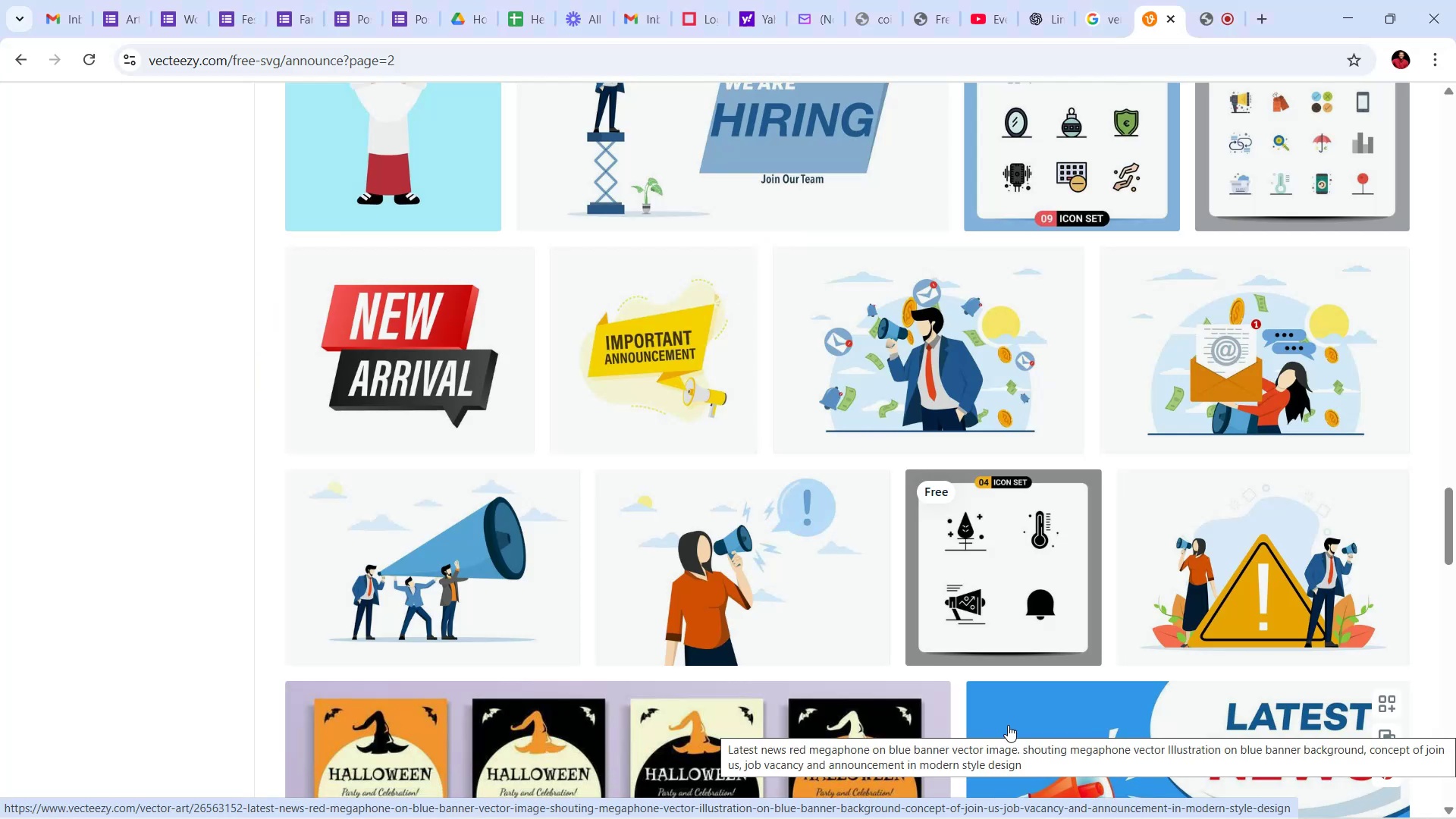 
wait(9.78)
 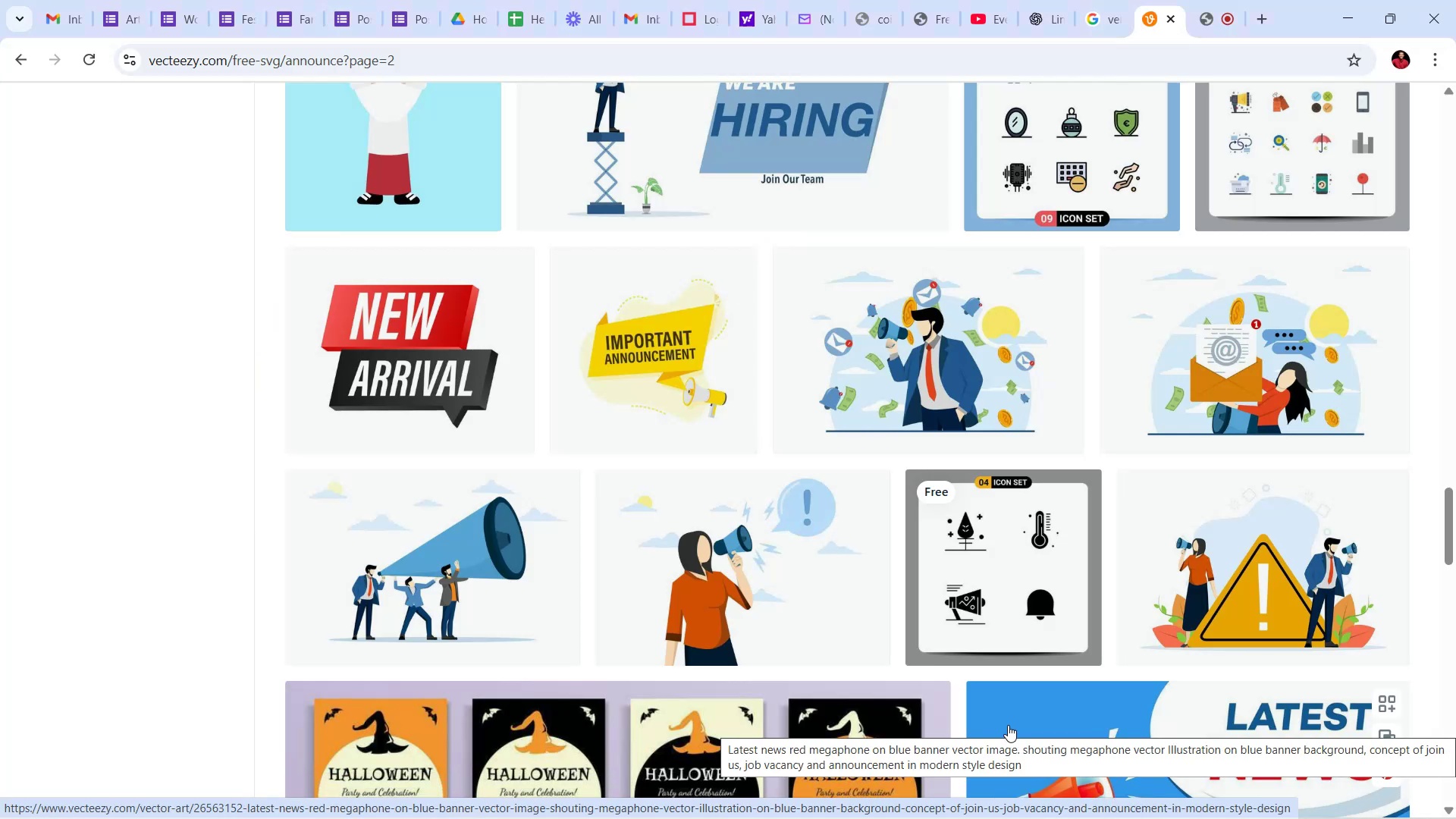 
scroll: coordinate [1015, 512], scroll_direction: down, amount: 16.0
 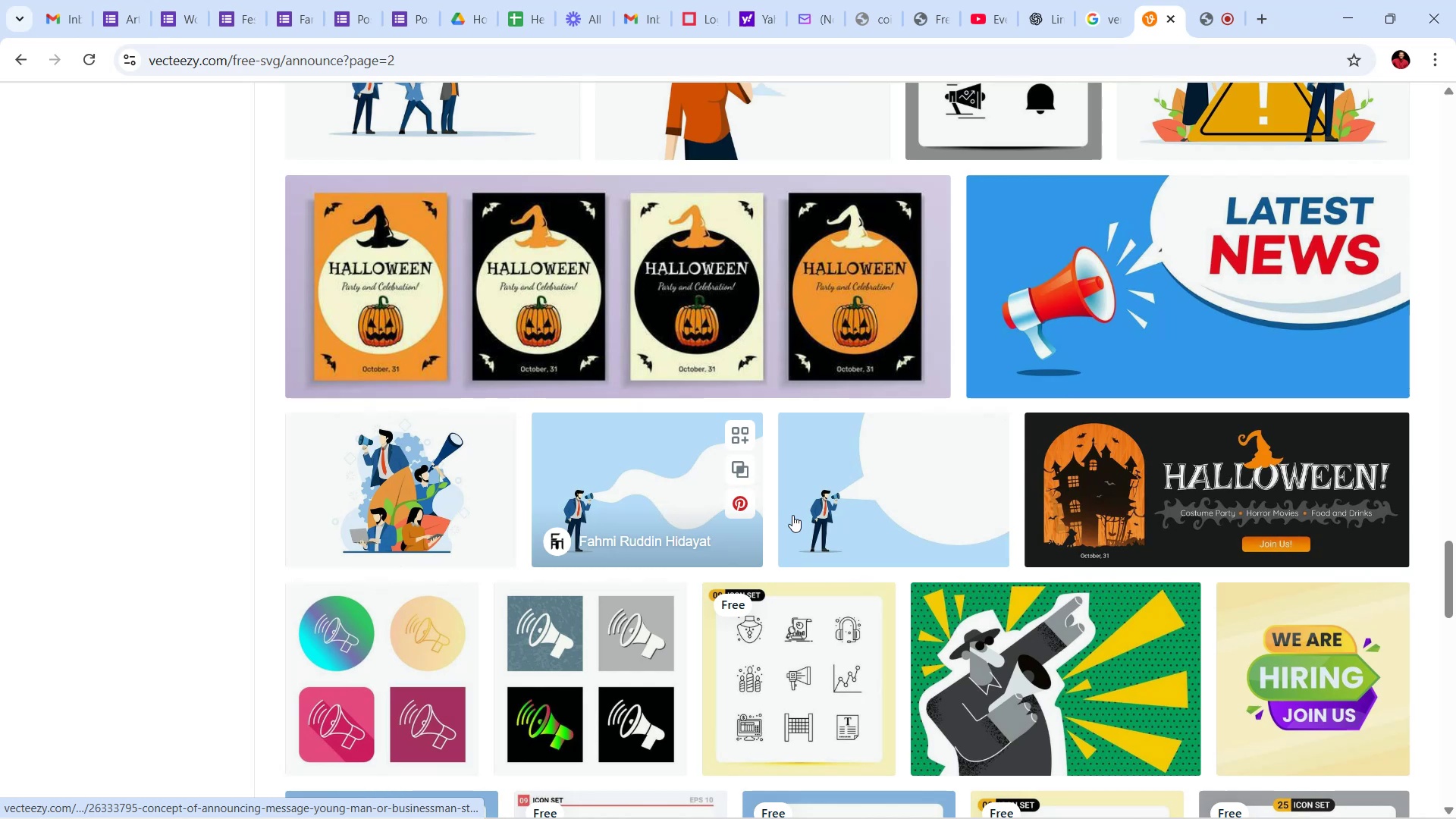 
wait(9.45)
 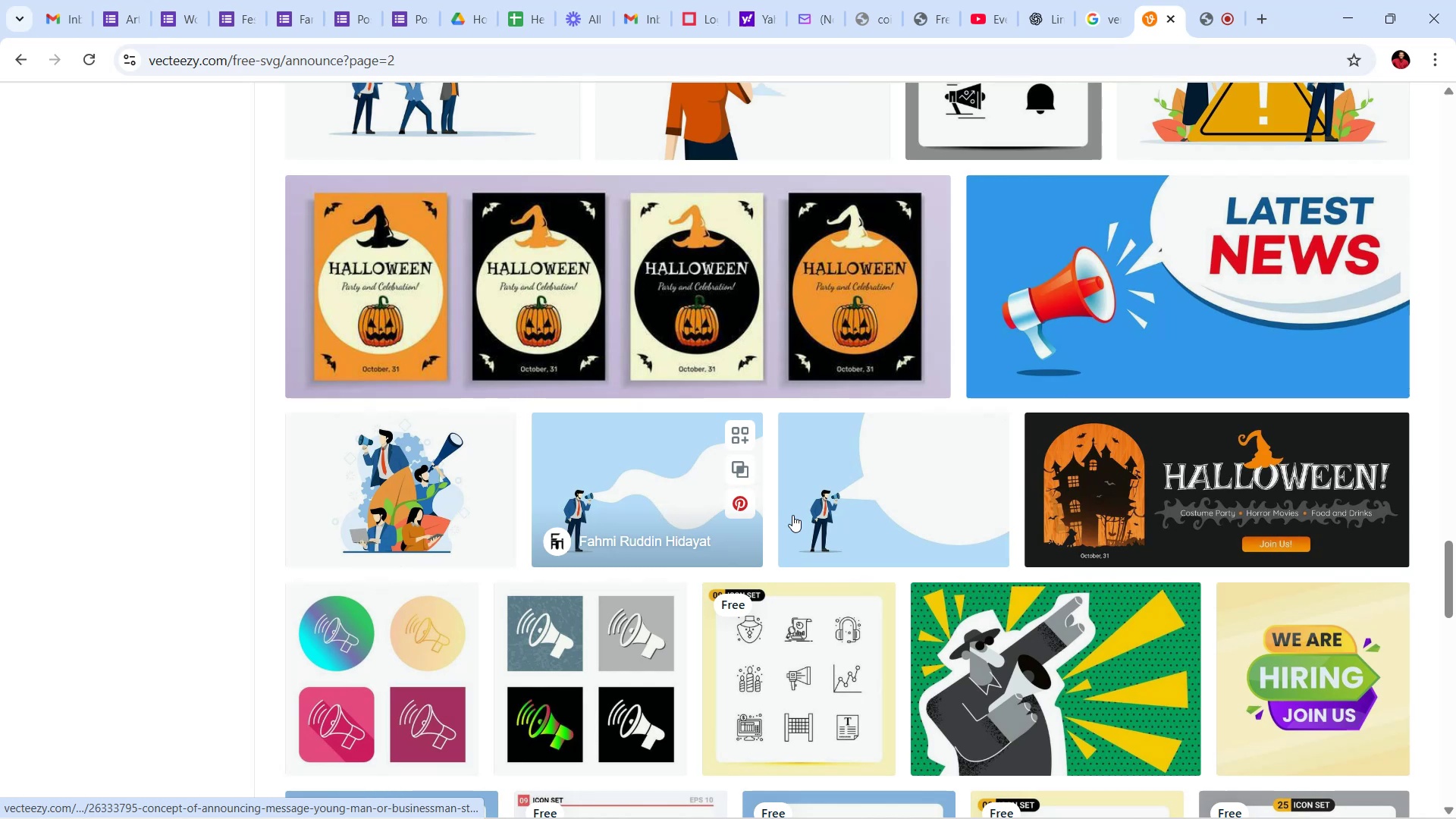 
scroll: coordinate [884, 490], scroll_direction: up, amount: 1.0
 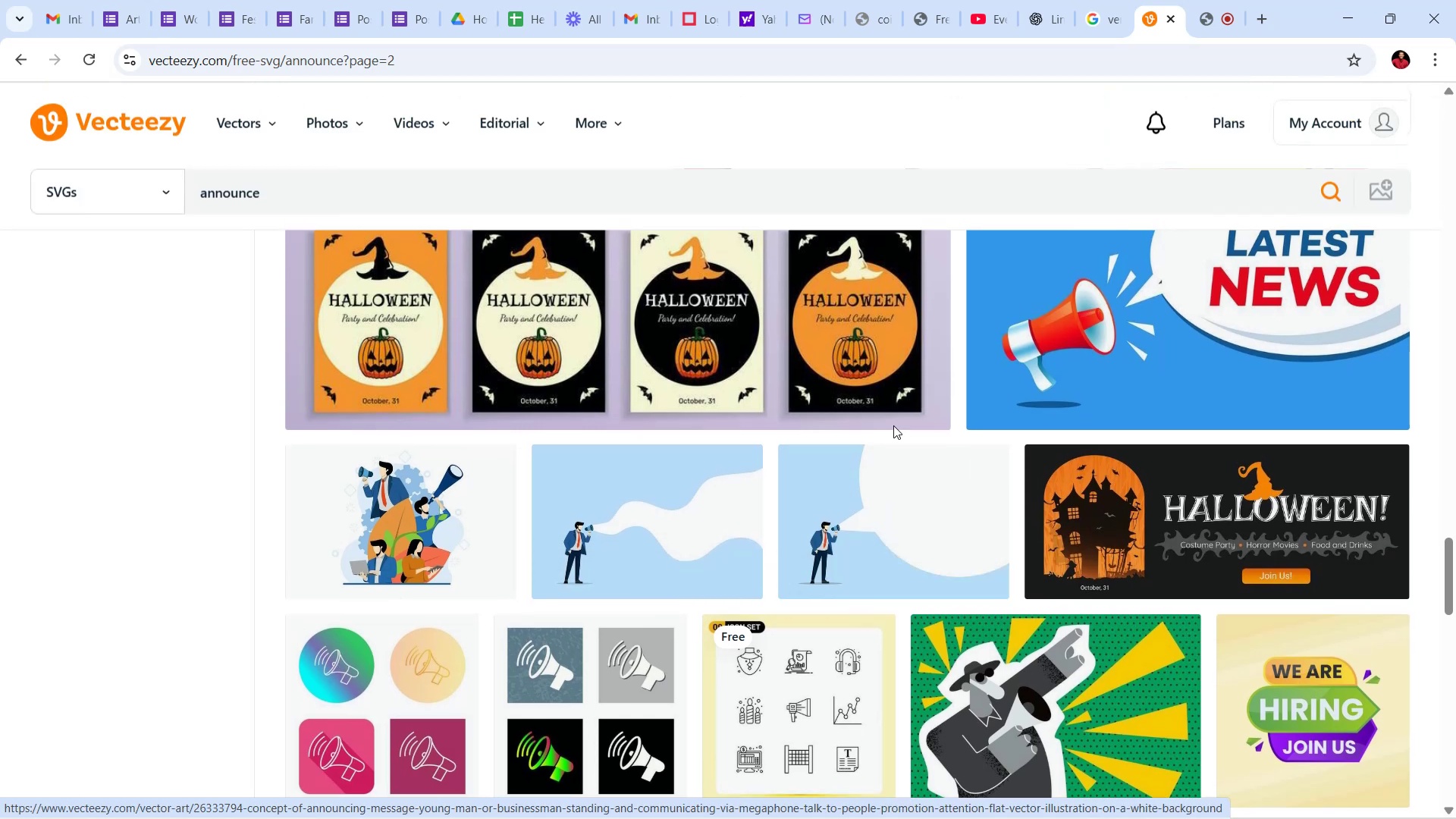 
scroll: coordinate [952, 427], scroll_direction: down, amount: 26.0
 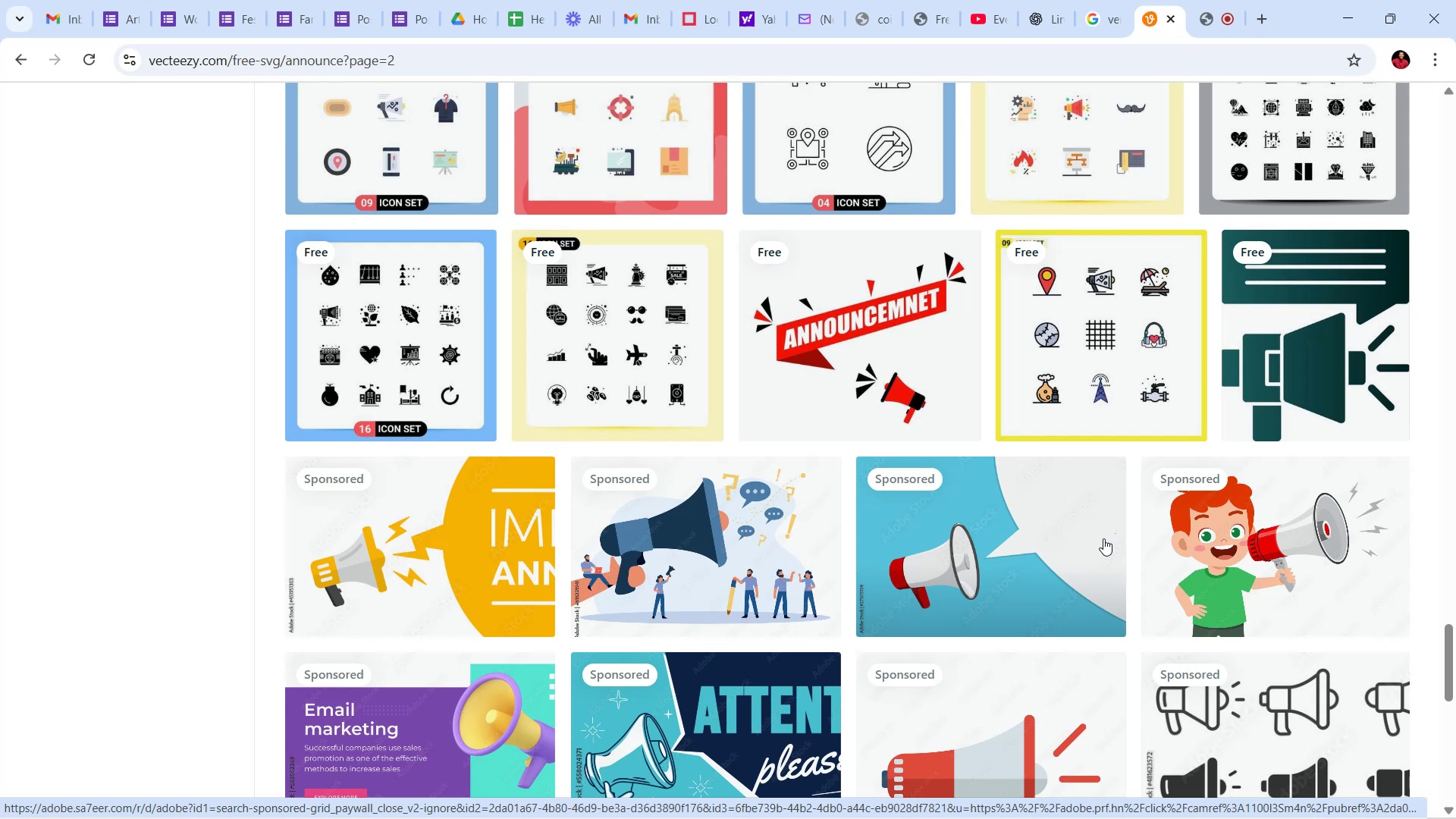 
scroll: coordinate [927, 374], scroll_direction: up, amount: 22.0
 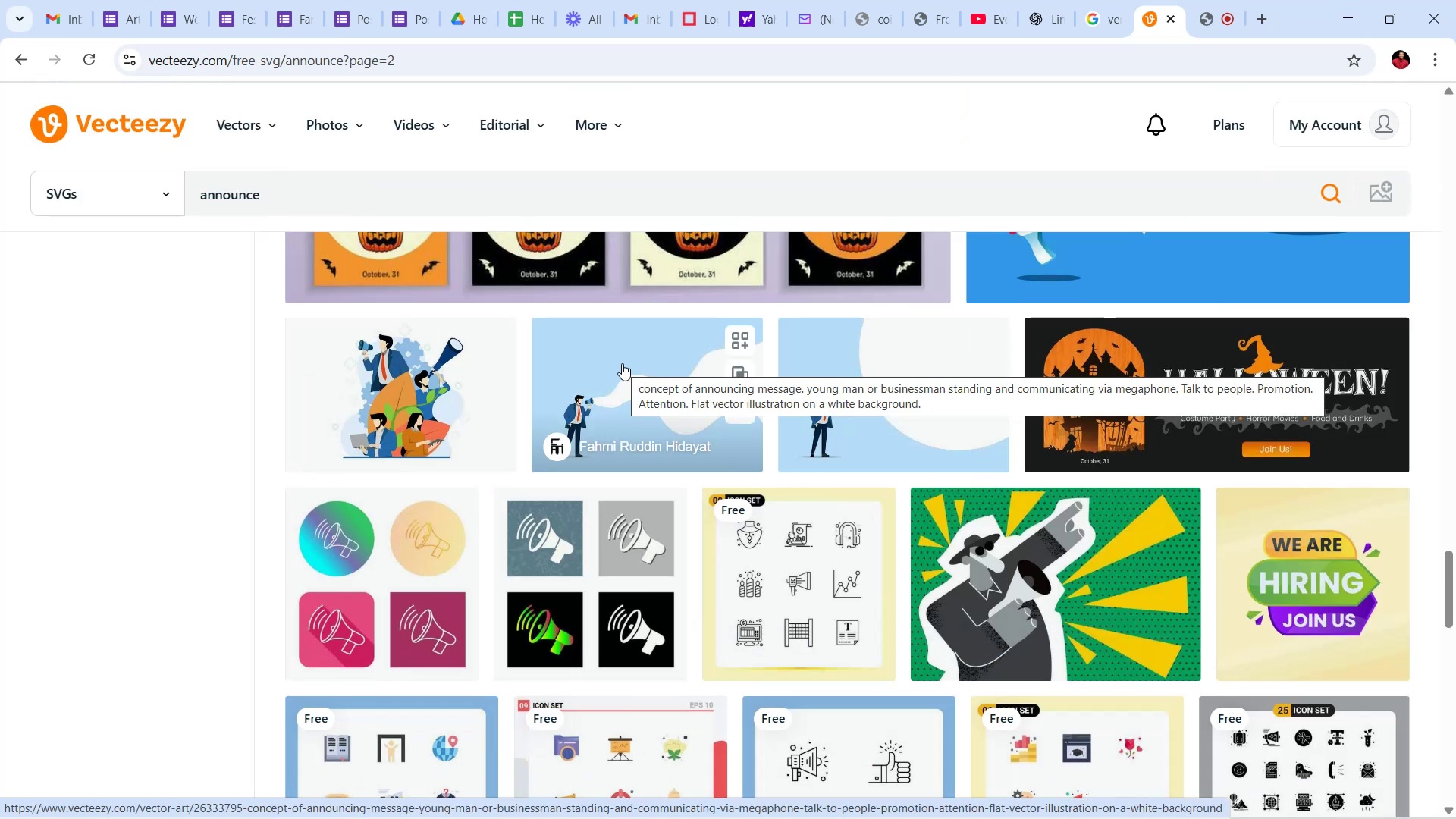 
left_click([622, 363])
 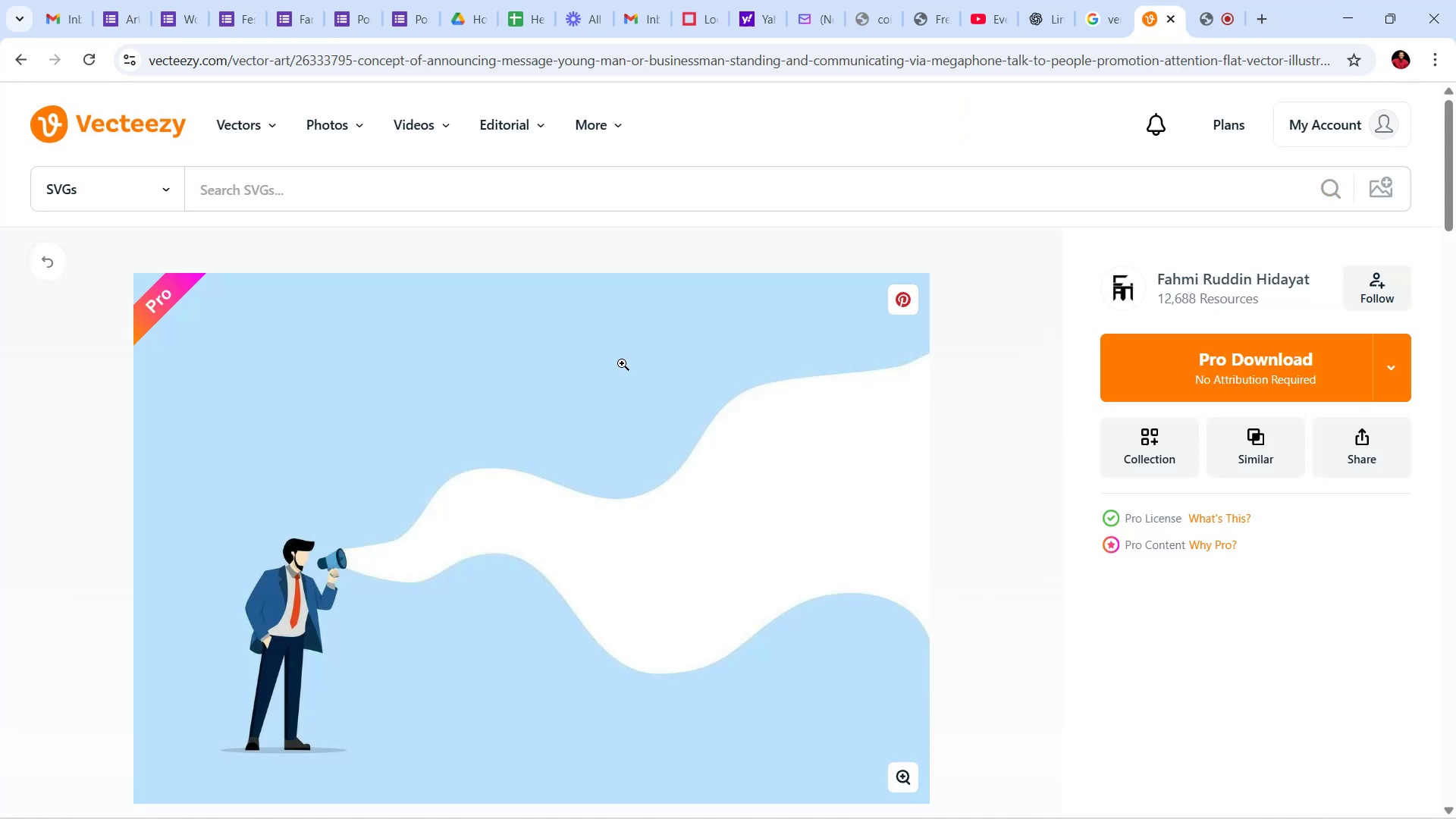 
scroll: coordinate [1014, 565], scroll_direction: down, amount: 3.0
 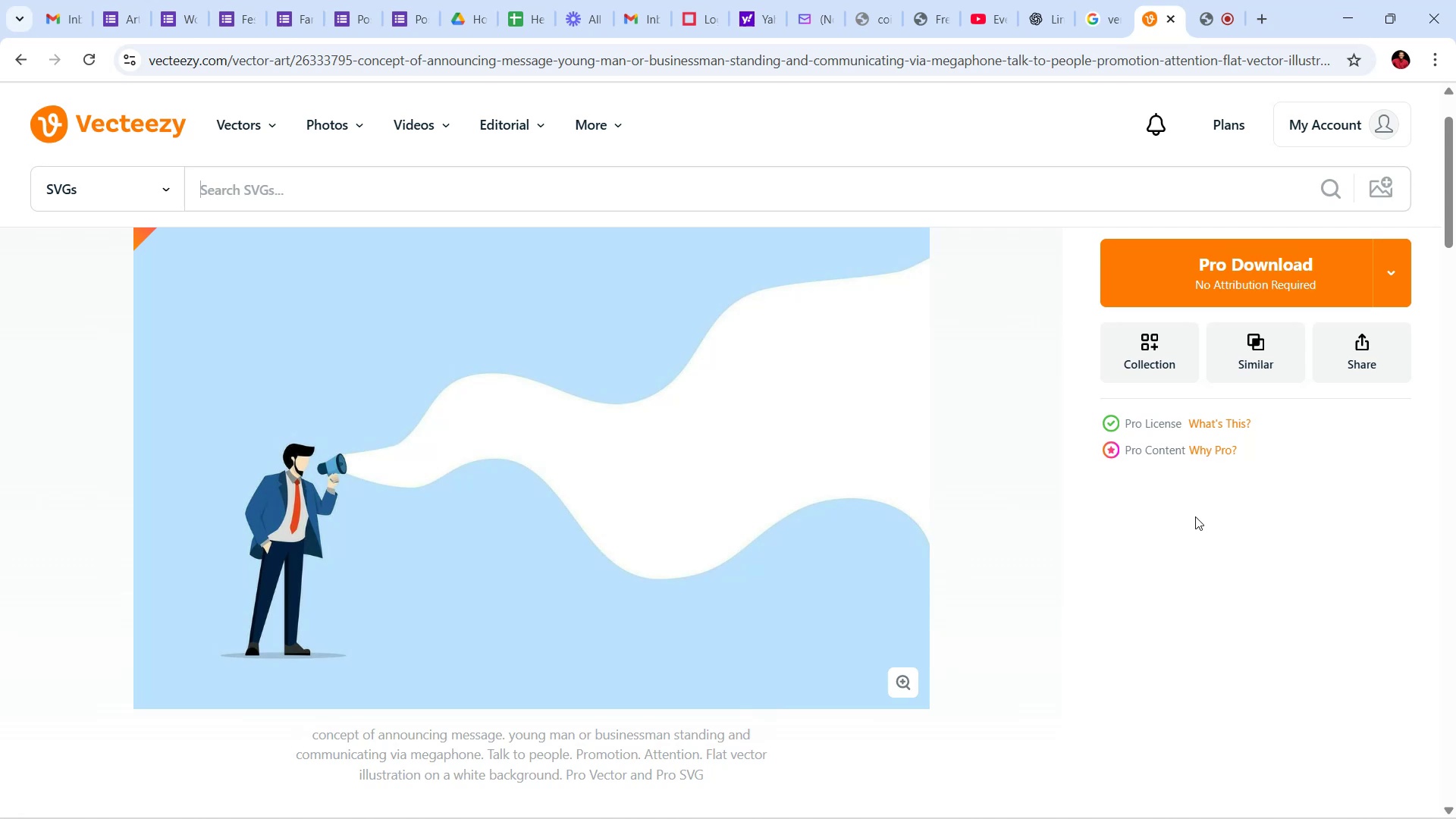 
scroll: coordinate [1186, 502], scroll_direction: up, amount: 3.0
 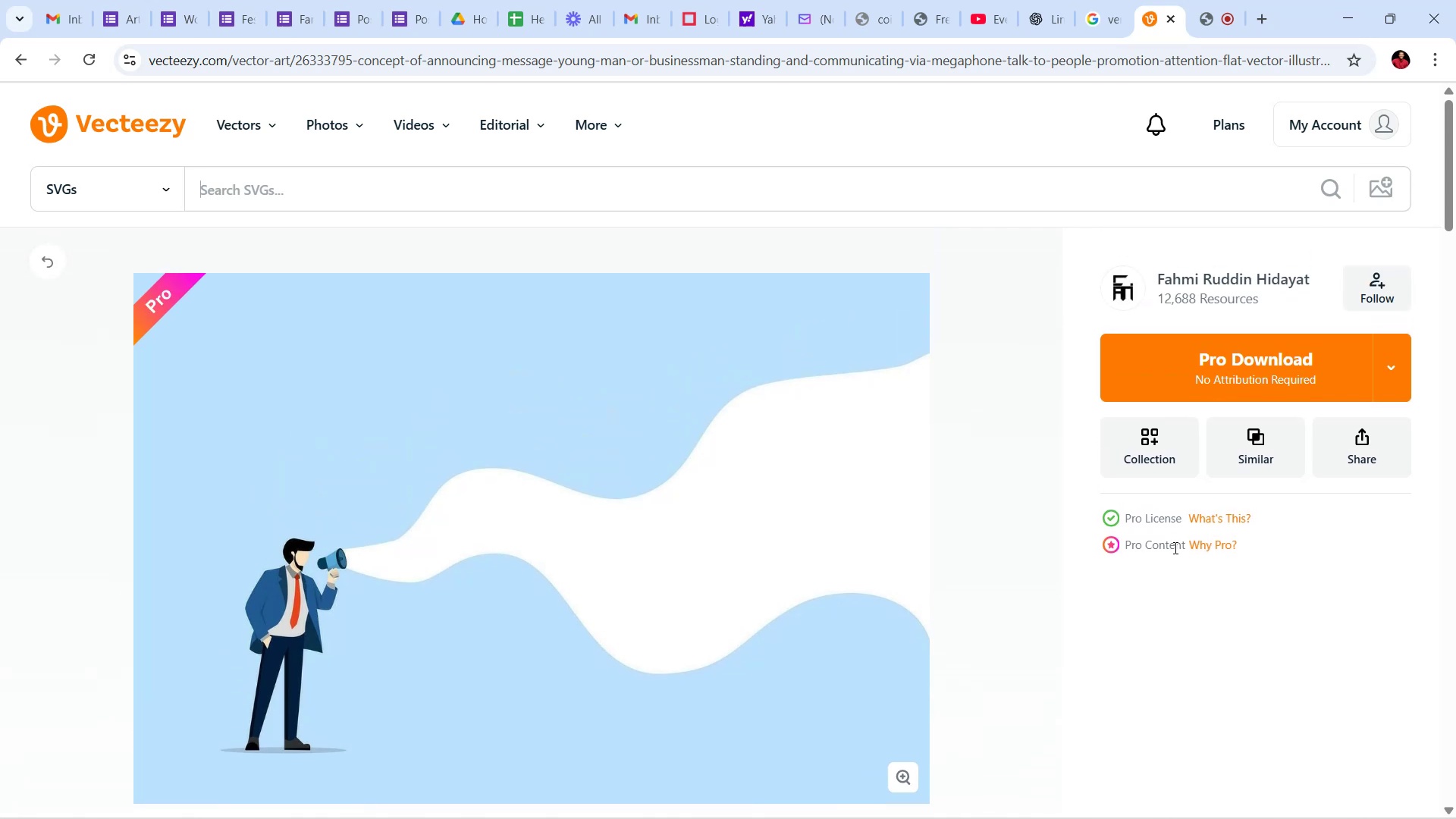 
scroll: coordinate [1170, 558], scroll_direction: down, amount: 1.0
 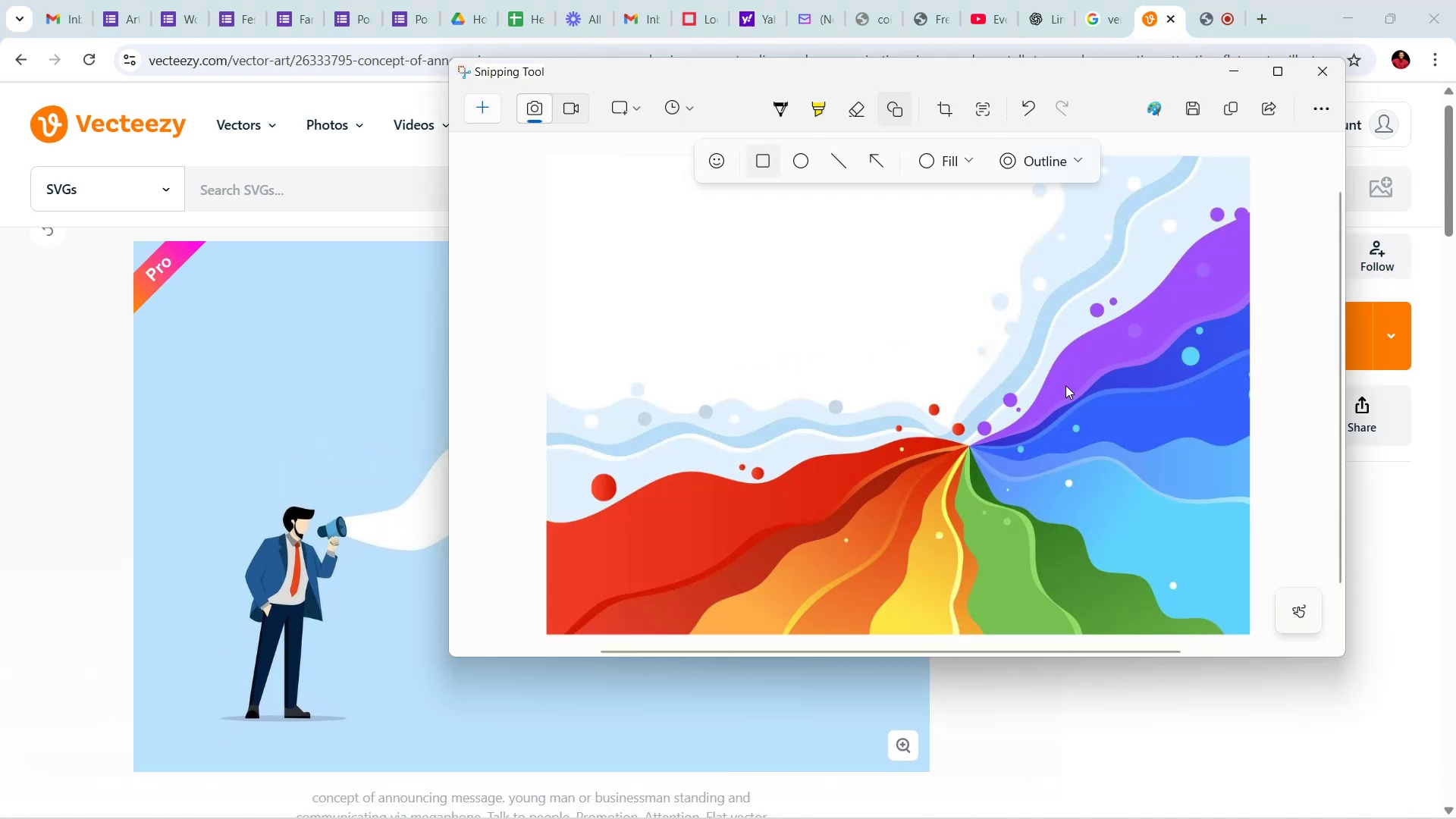 
wait(5.79)
 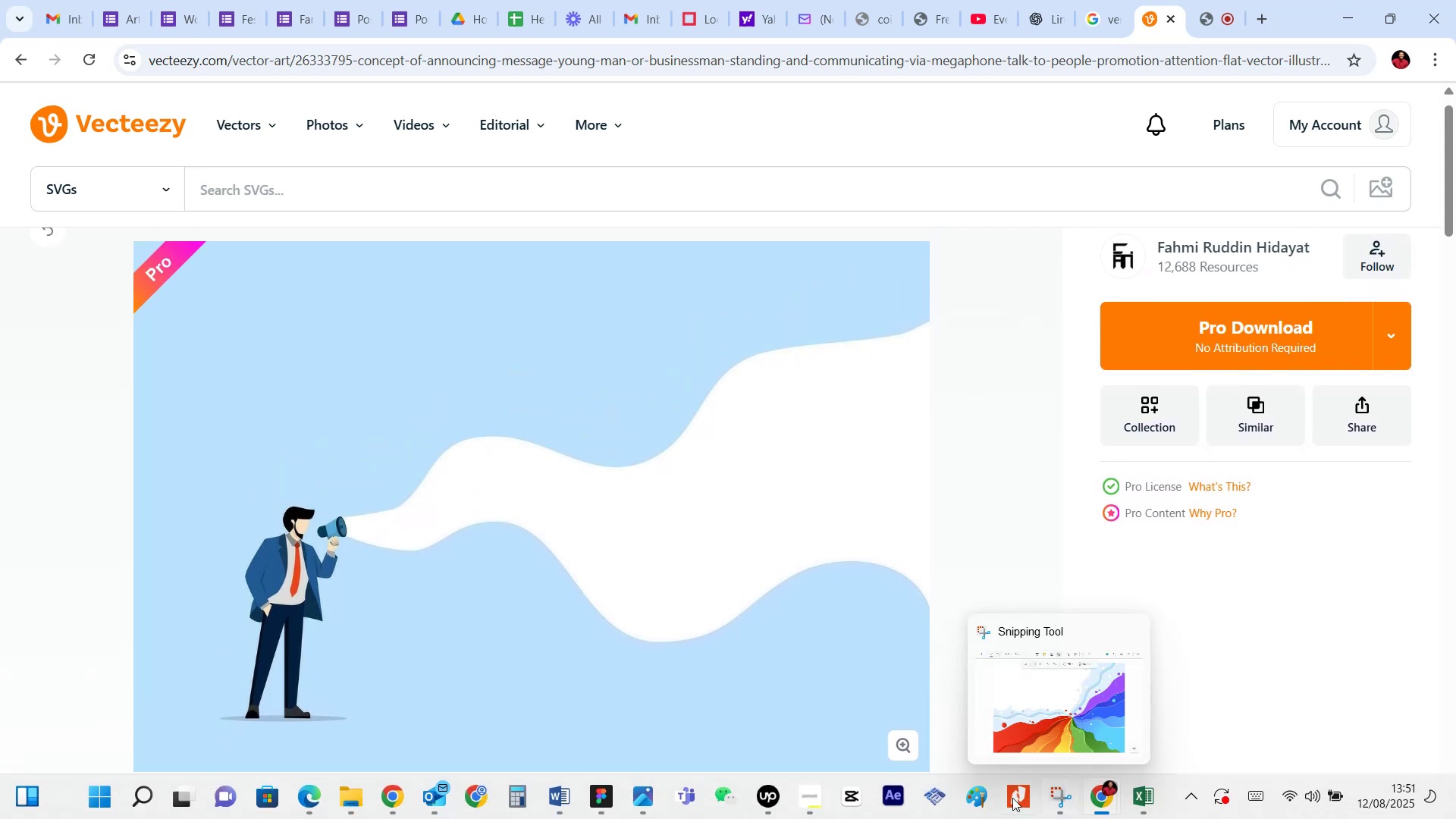 
left_click([483, 108])
 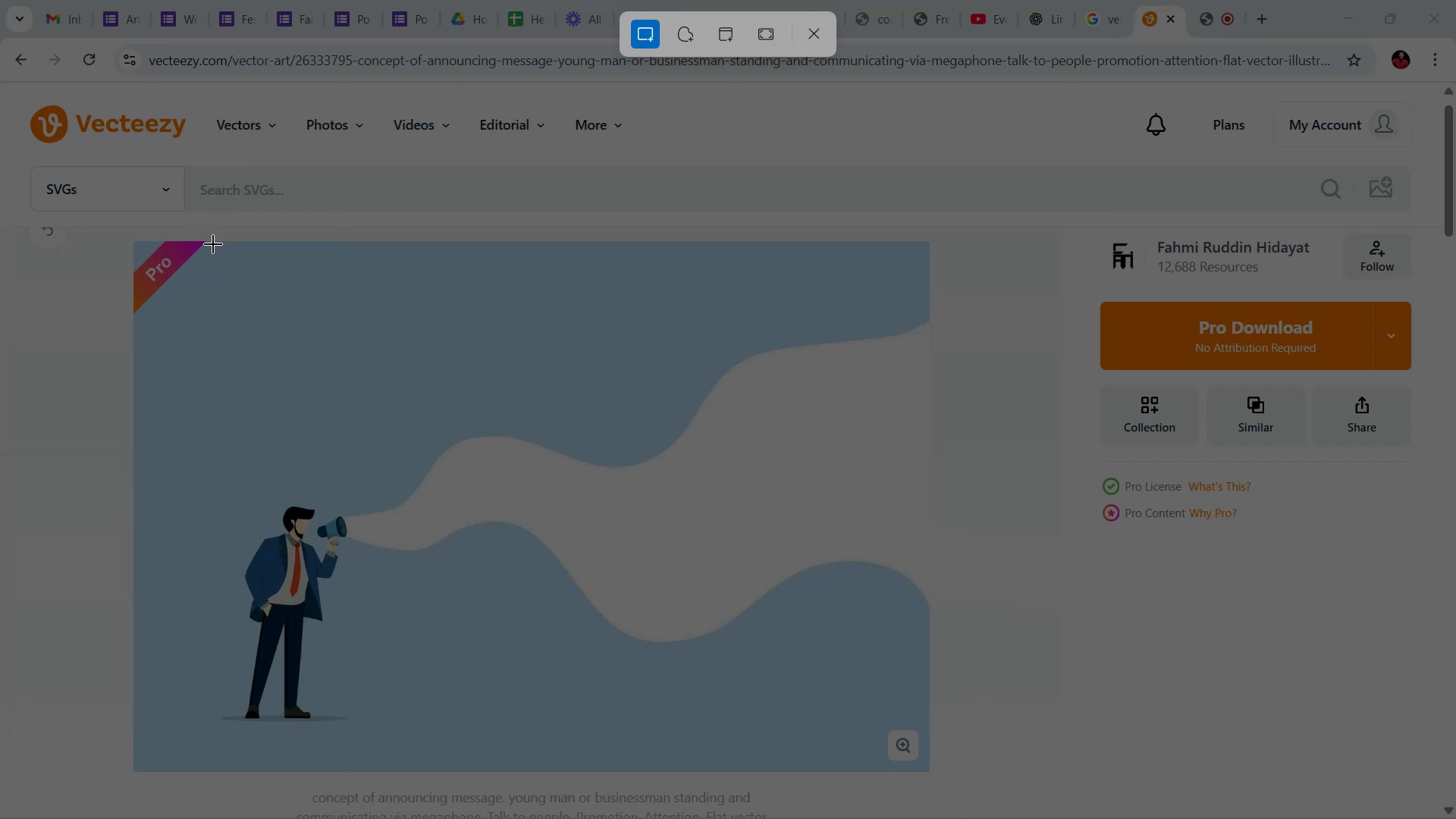 
wait(5.07)
 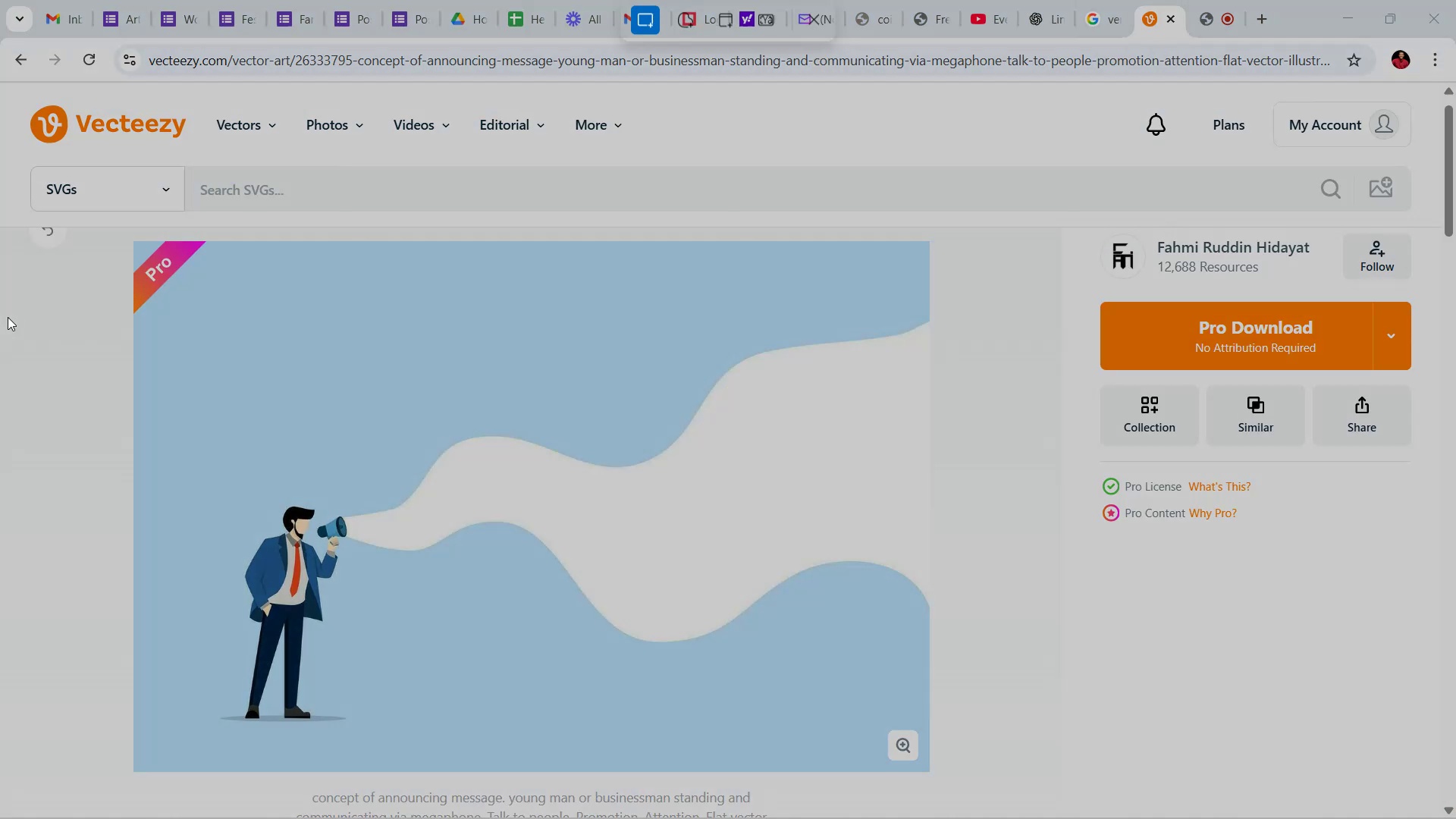 
left_click_drag(start_coordinate=[209, 244], to_coordinate=[884, 765])
 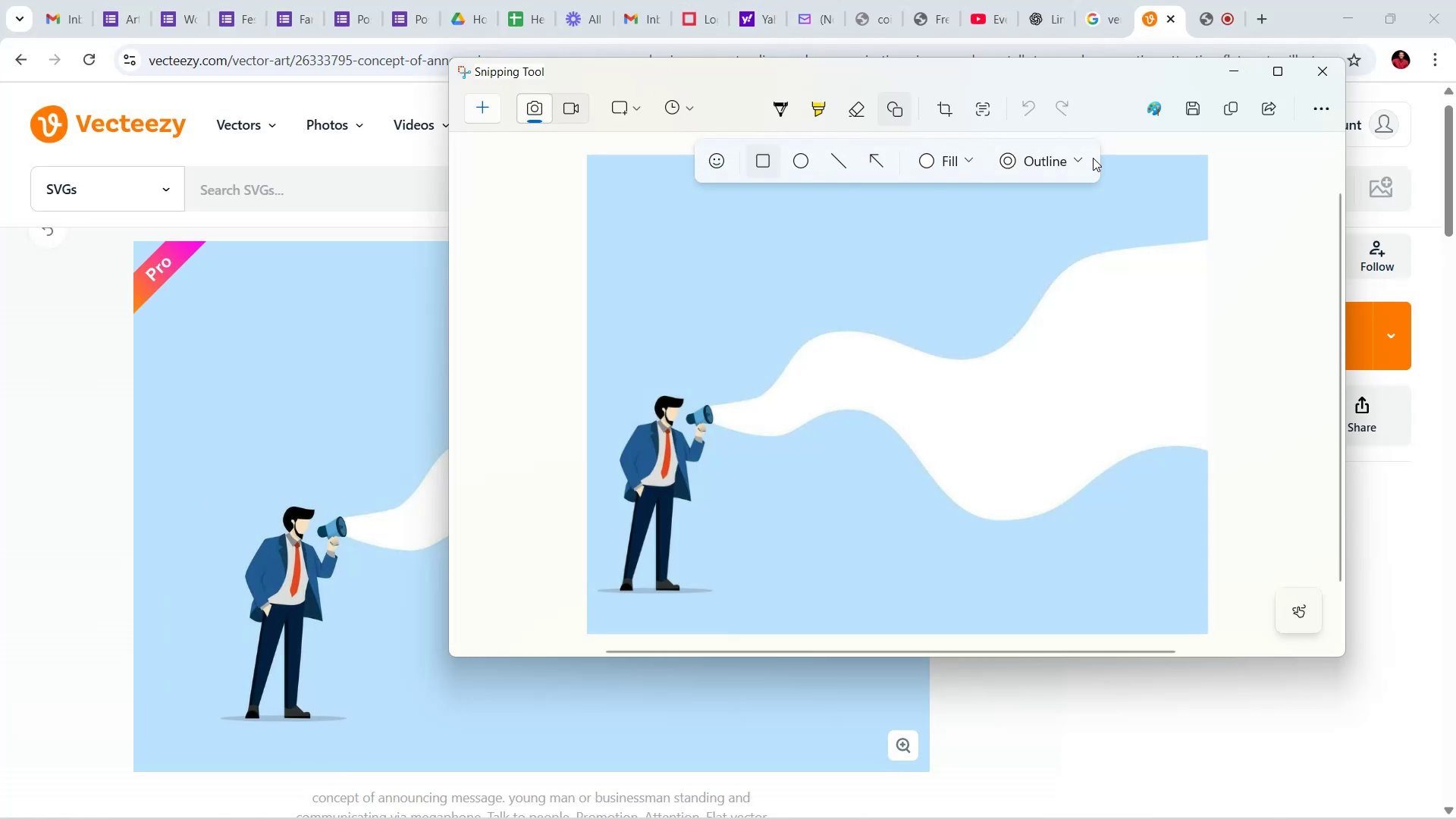 
left_click([1200, 107])
 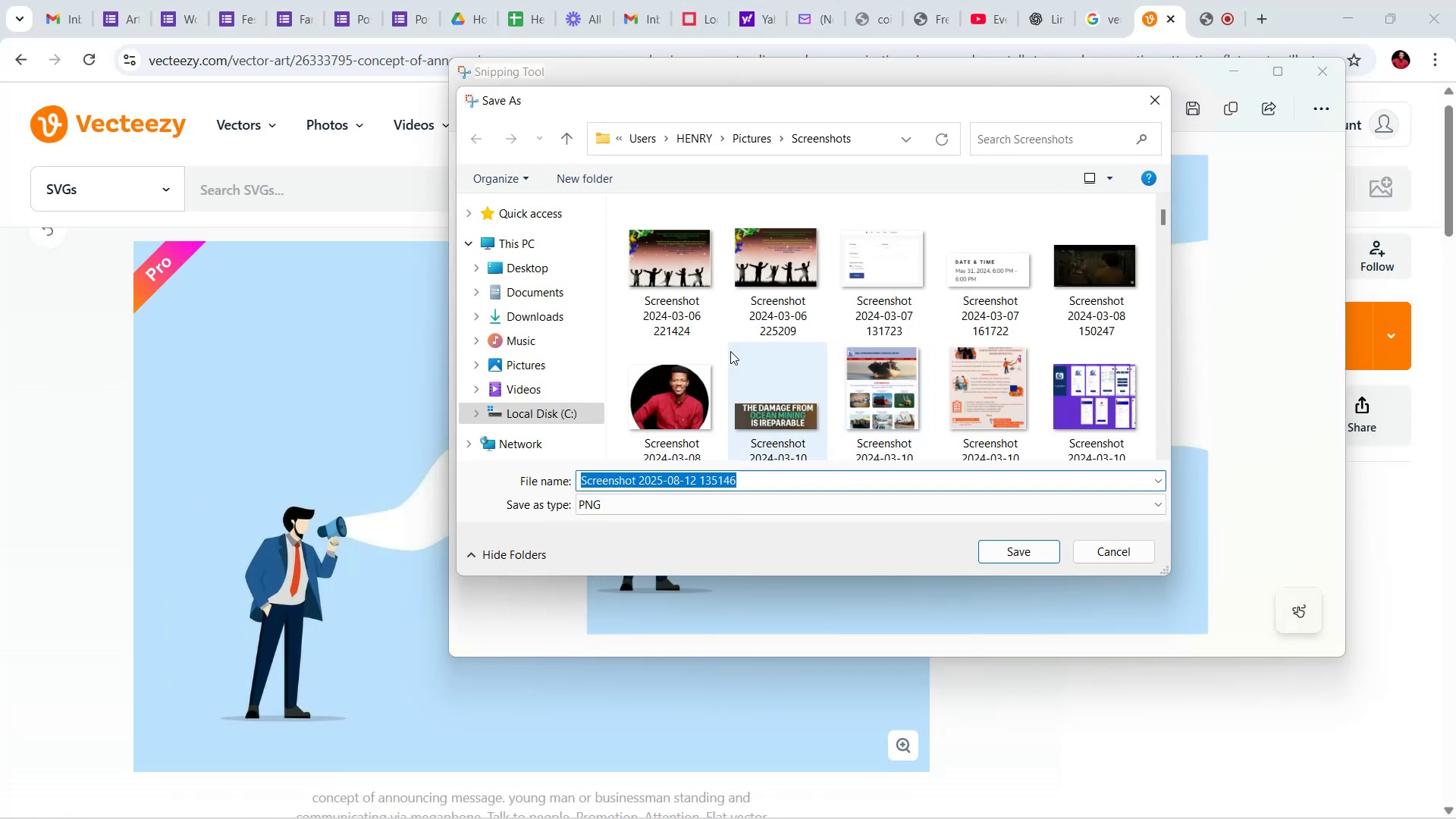 
left_click([535, 316])
 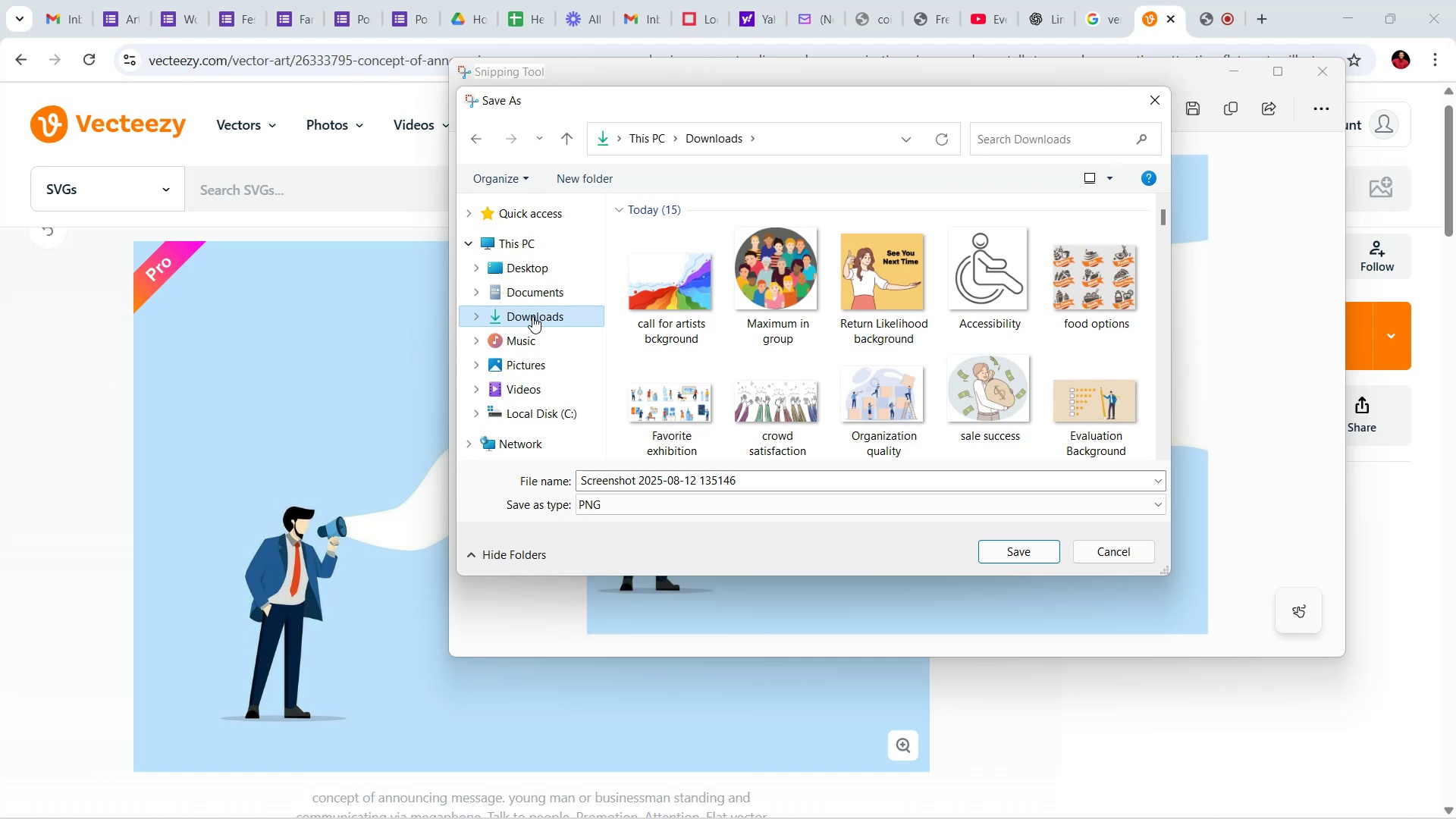 
wait(11.48)
 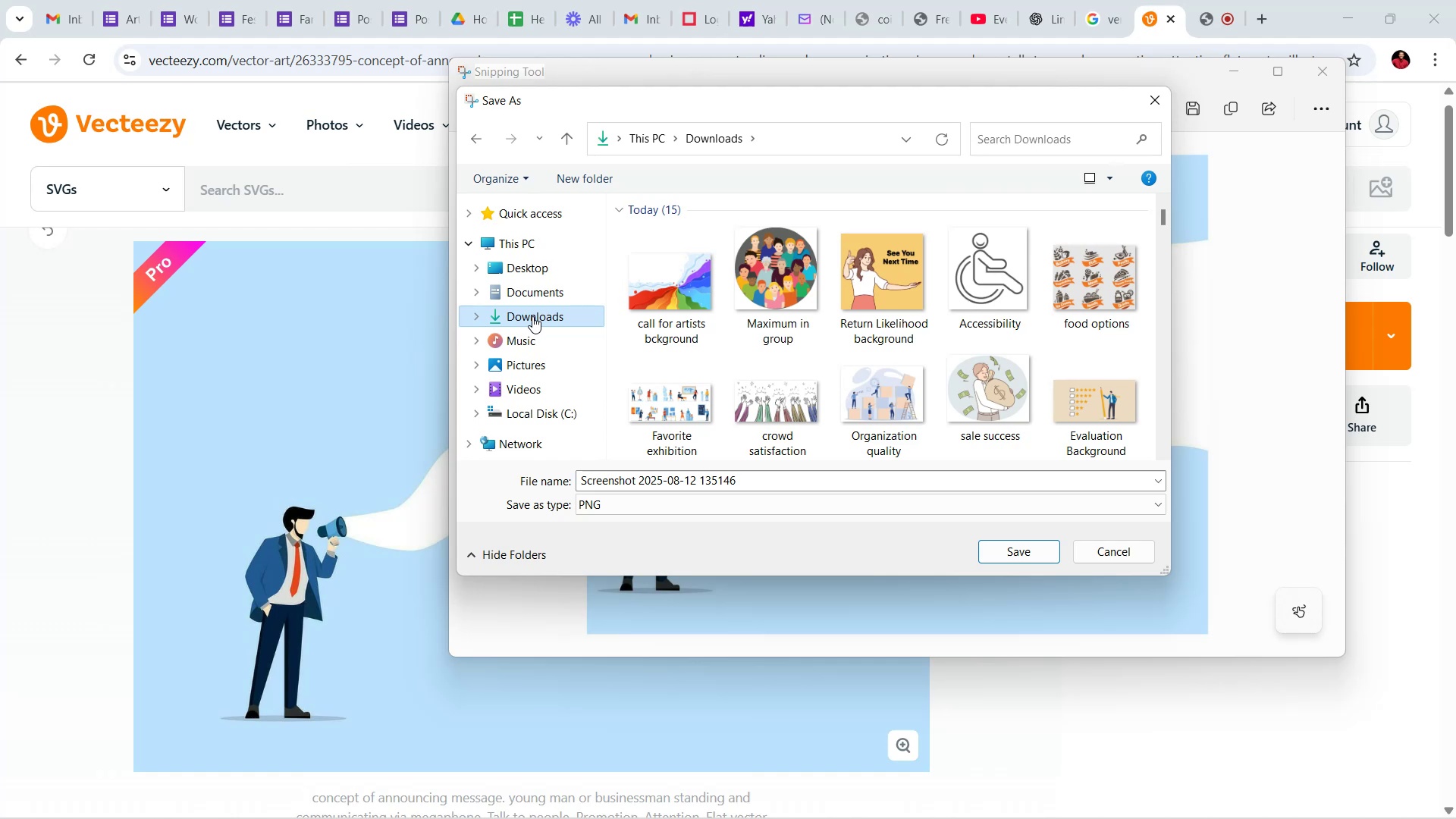 
left_click([654, 480])
 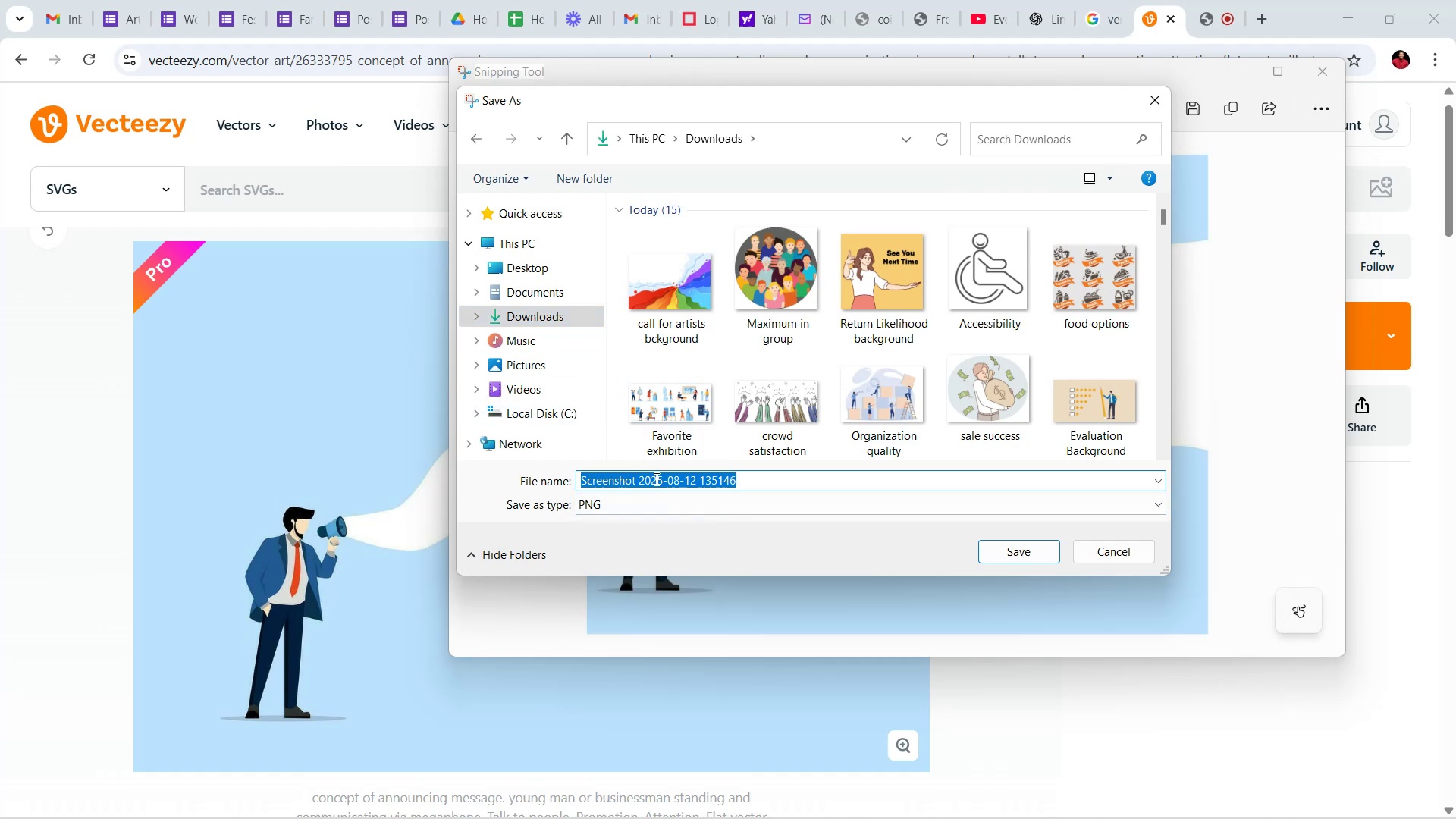 
type(announce)
 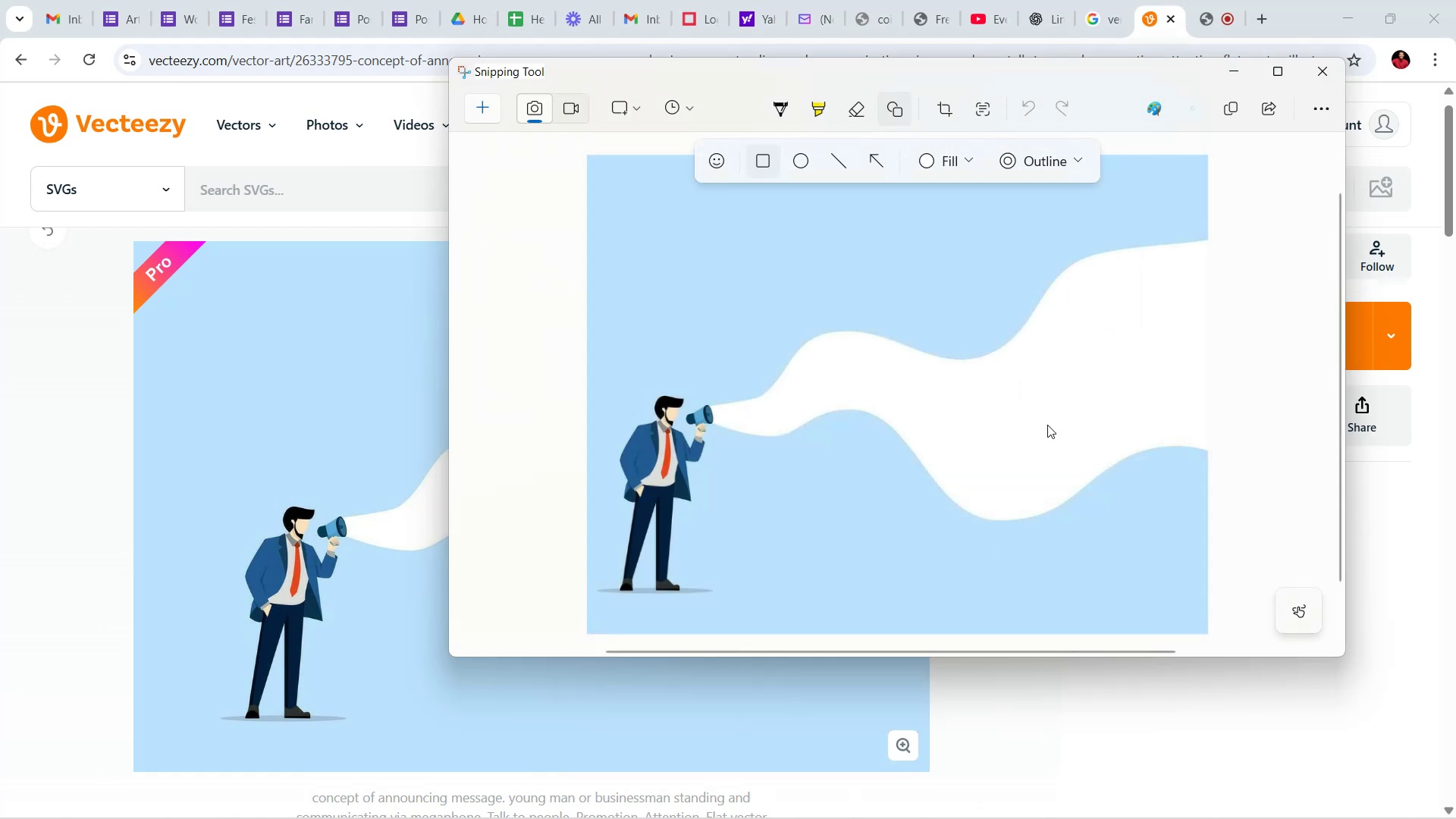 
wait(5.11)
 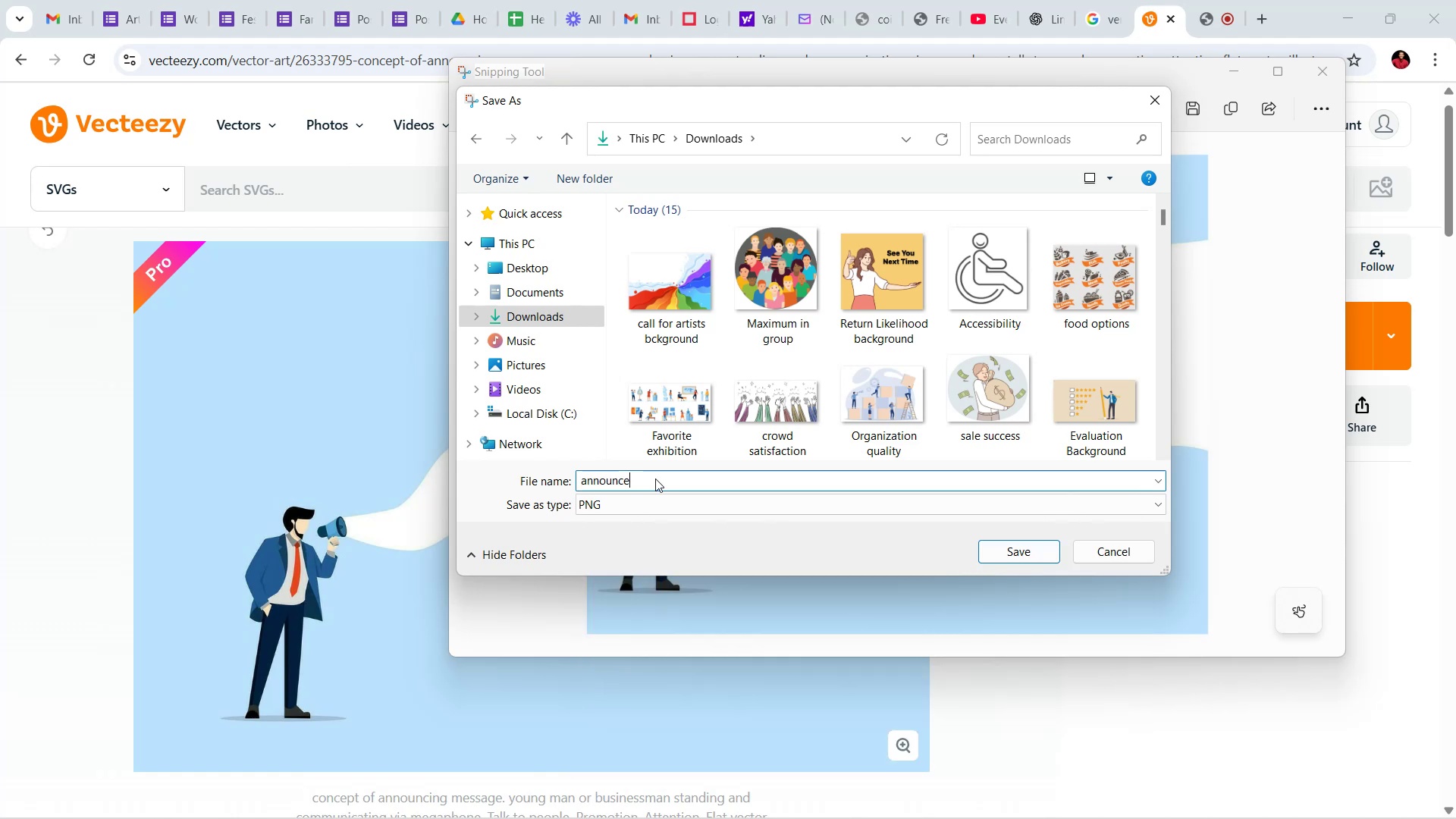 
left_click([1235, 61])
 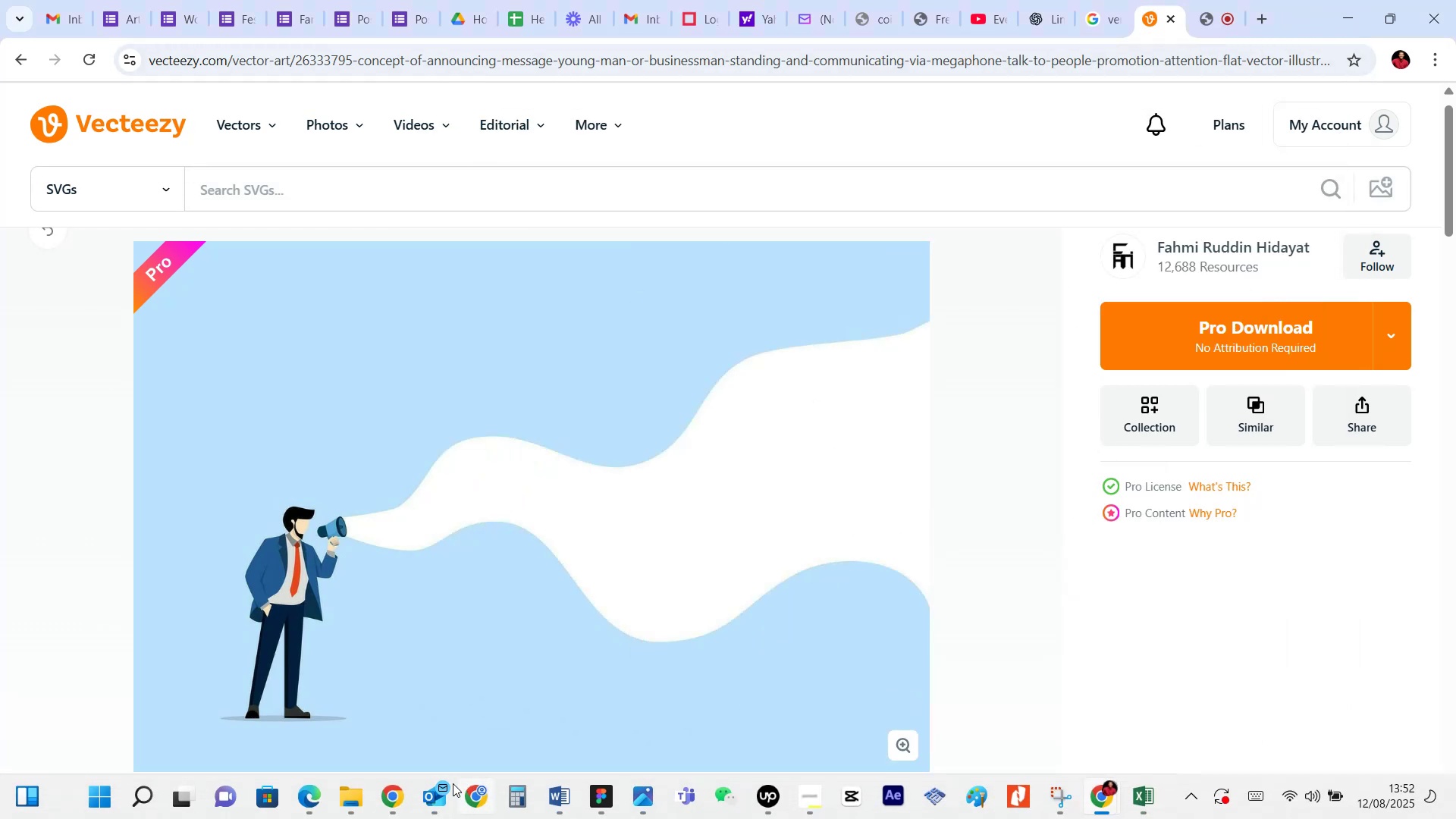 
left_click([602, 789])
 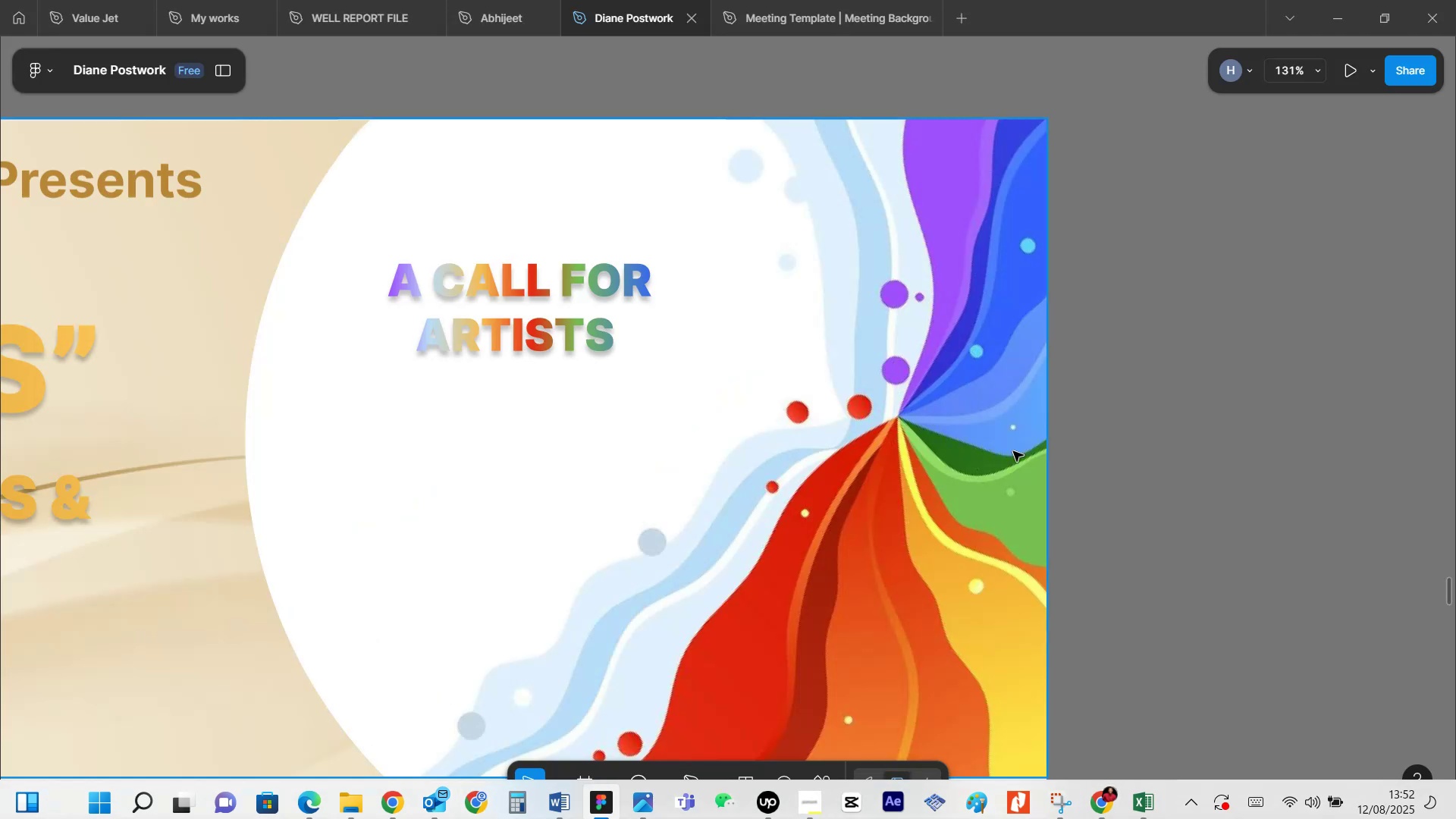 
left_click([1095, 406])
 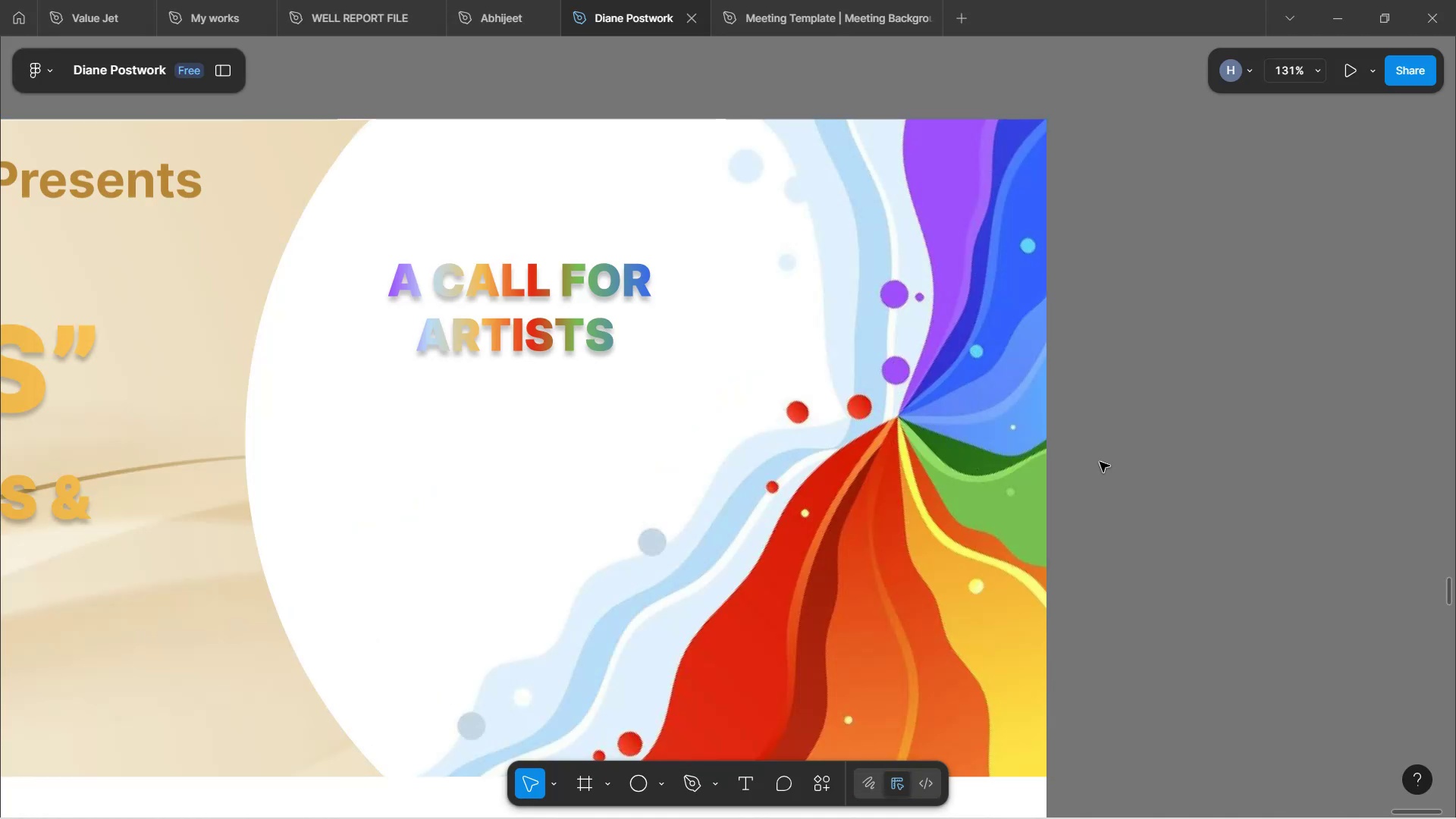 
hold_key(key=ControlLeft, duration=0.78)
scroll: coordinate [1100, 462], scroll_direction: down, amount: 5.0
 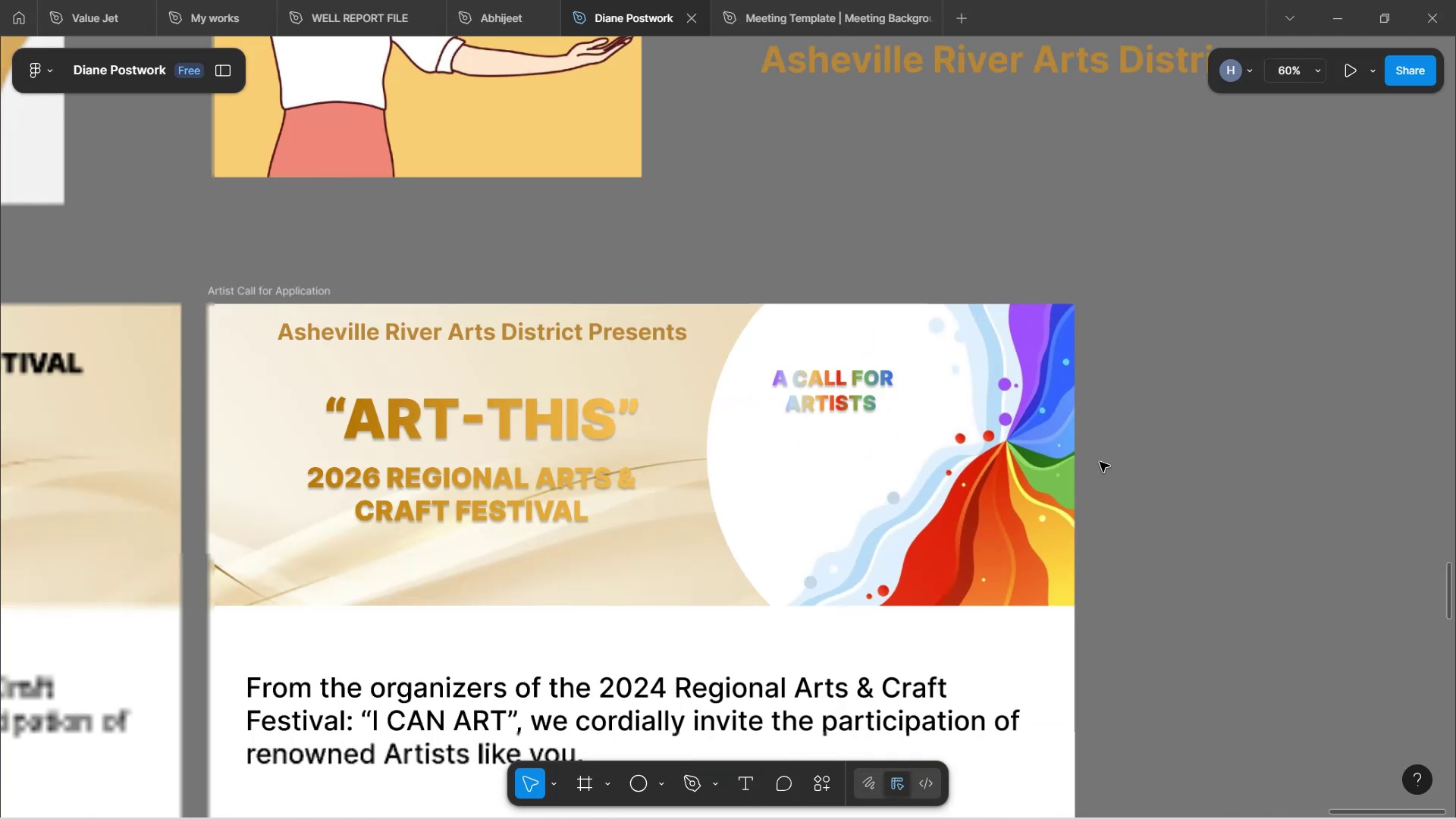 
key(Control+ControlLeft)
 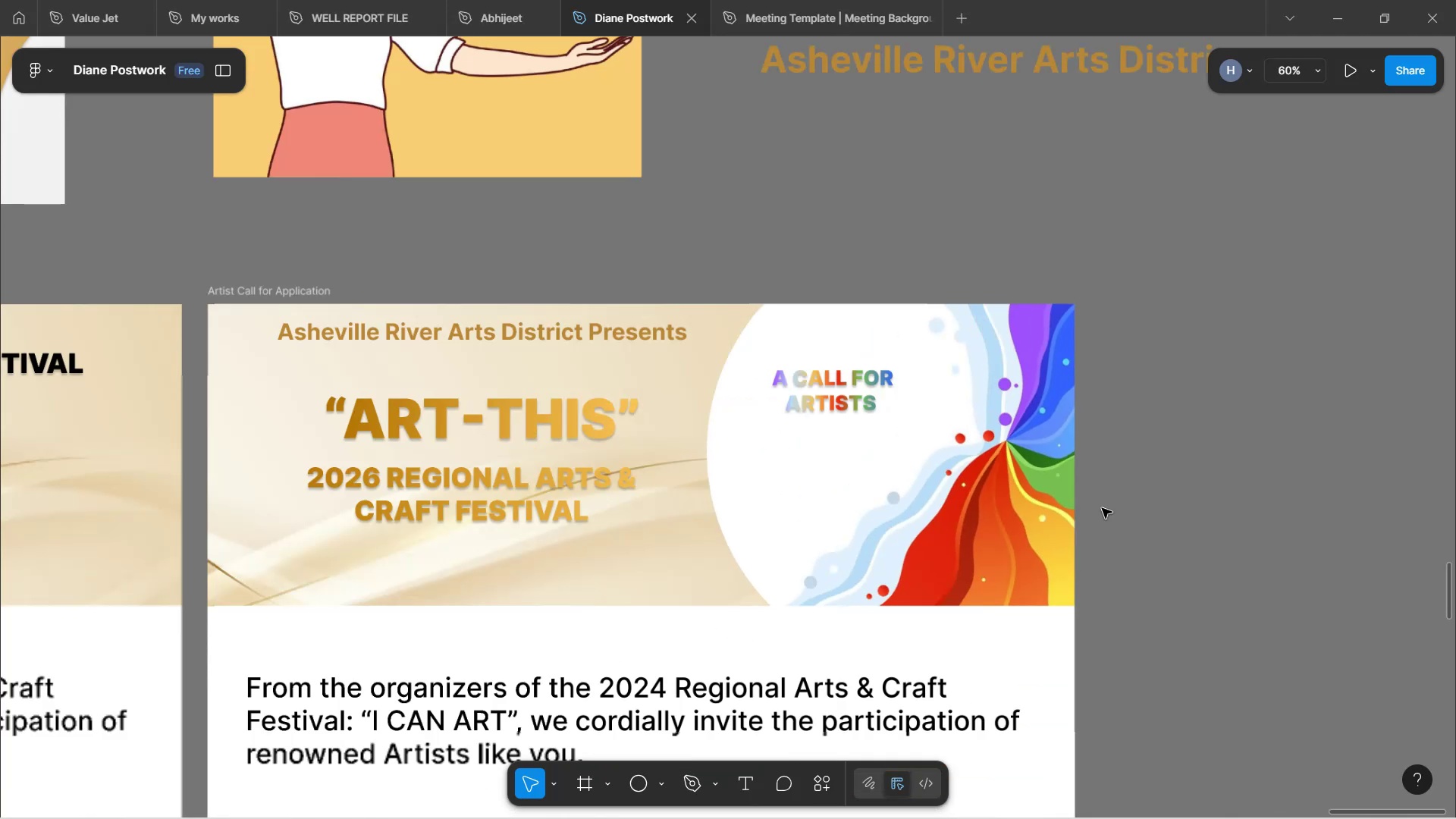 
scroll: coordinate [1112, 522], scroll_direction: down, amount: 2.0
 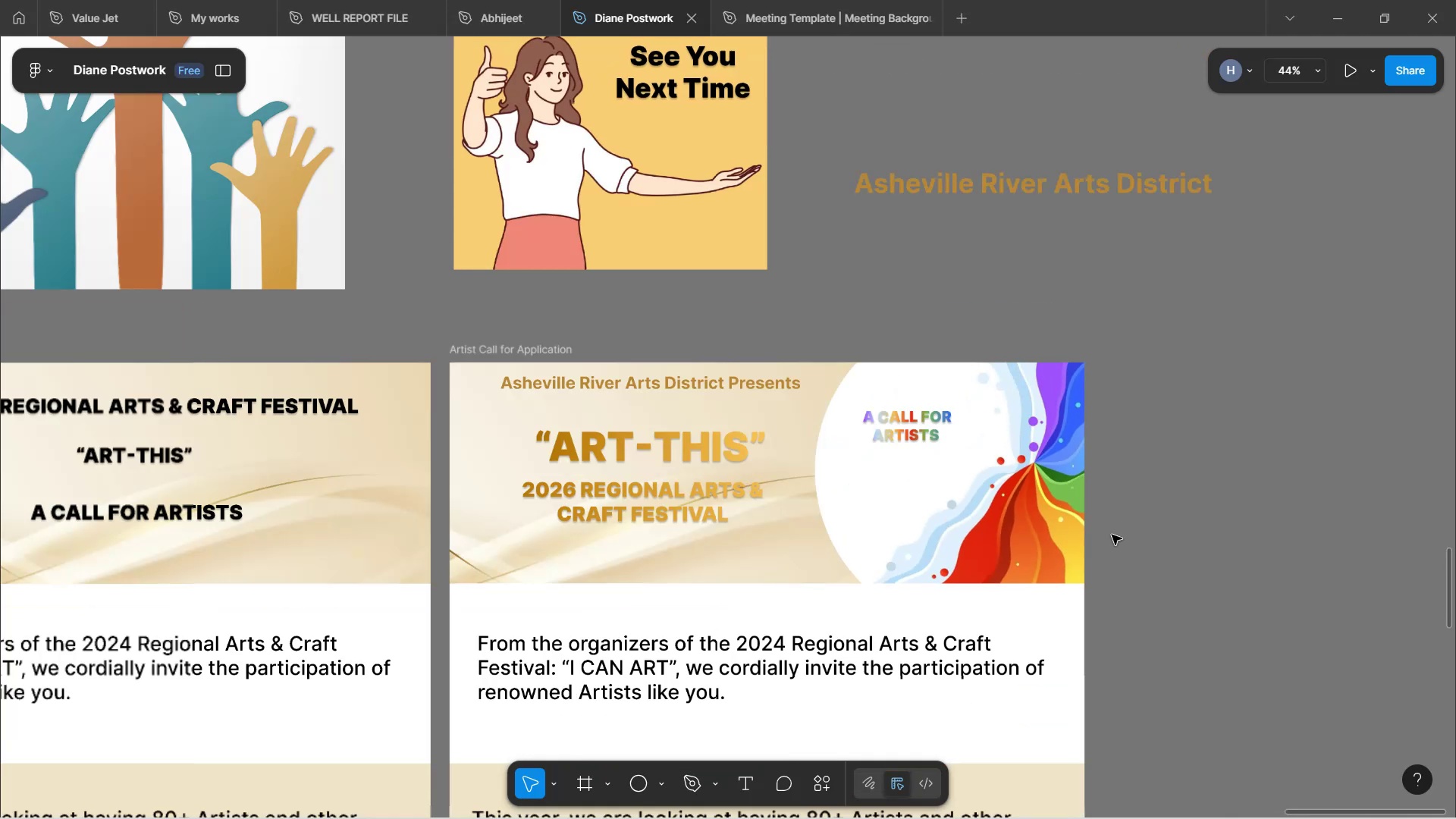 
hold_key(key=Space, duration=0.53)
 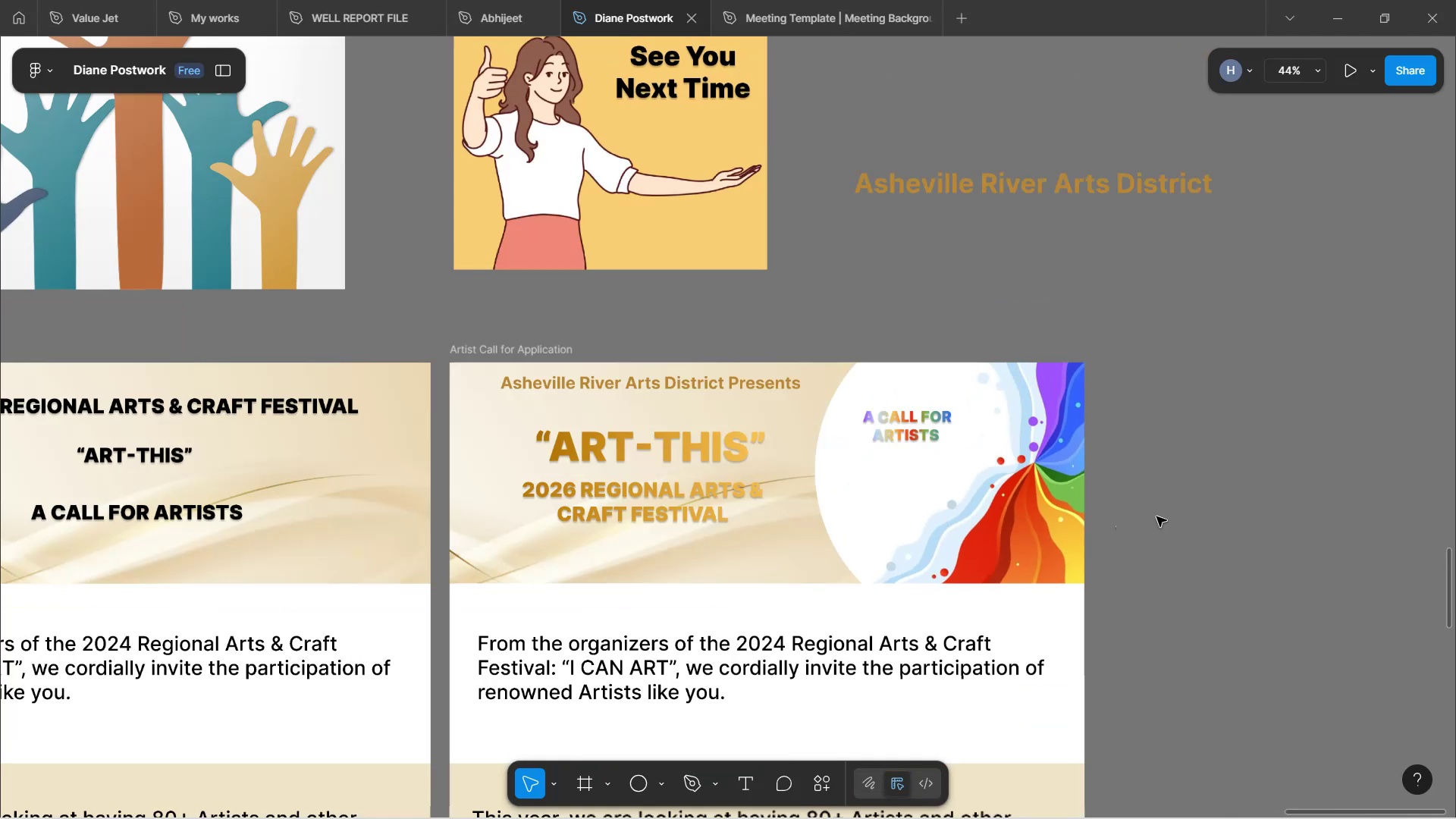 
left_click([1156, 516])
 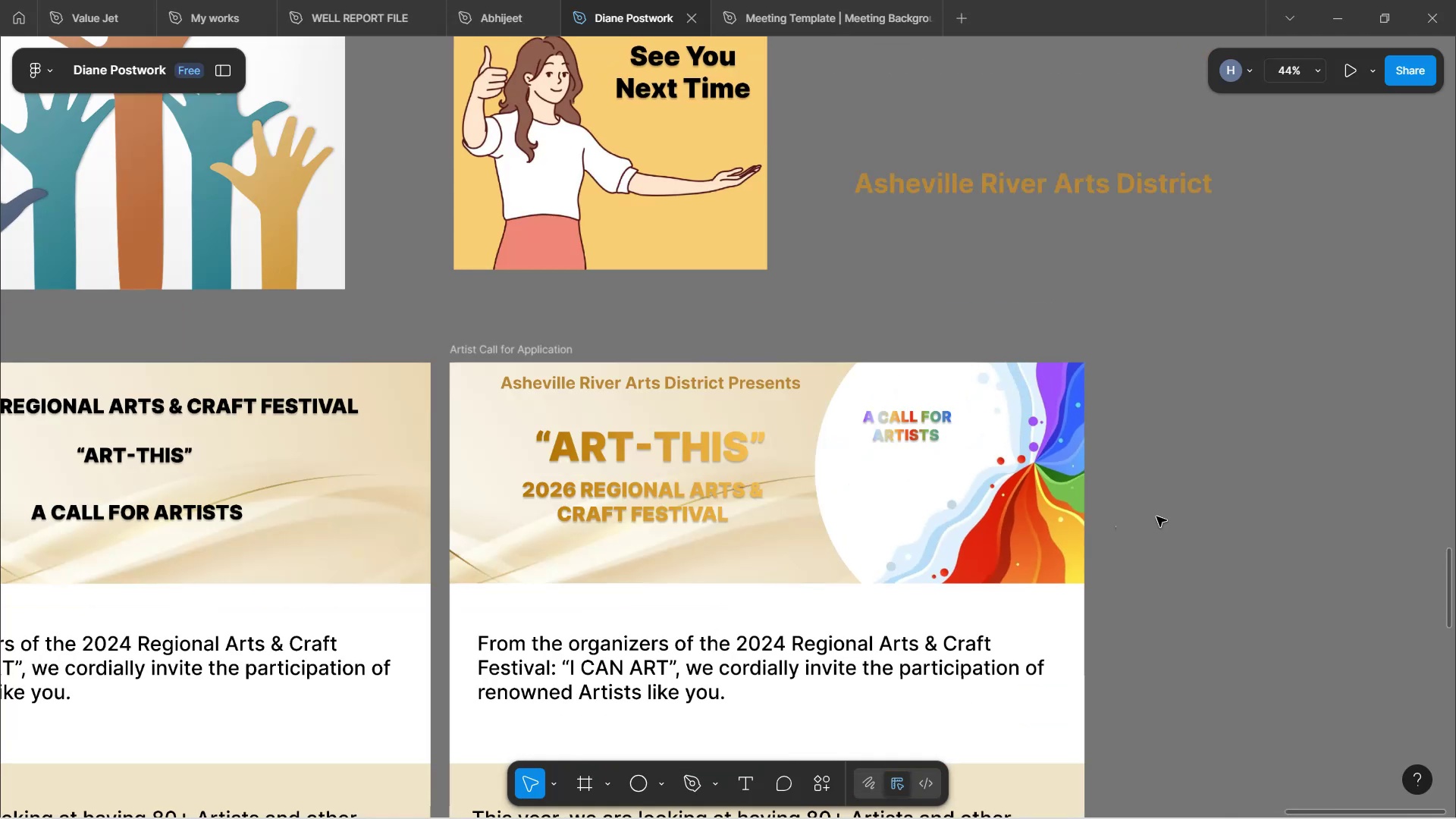 
hold_key(key=Space, duration=1.54)
 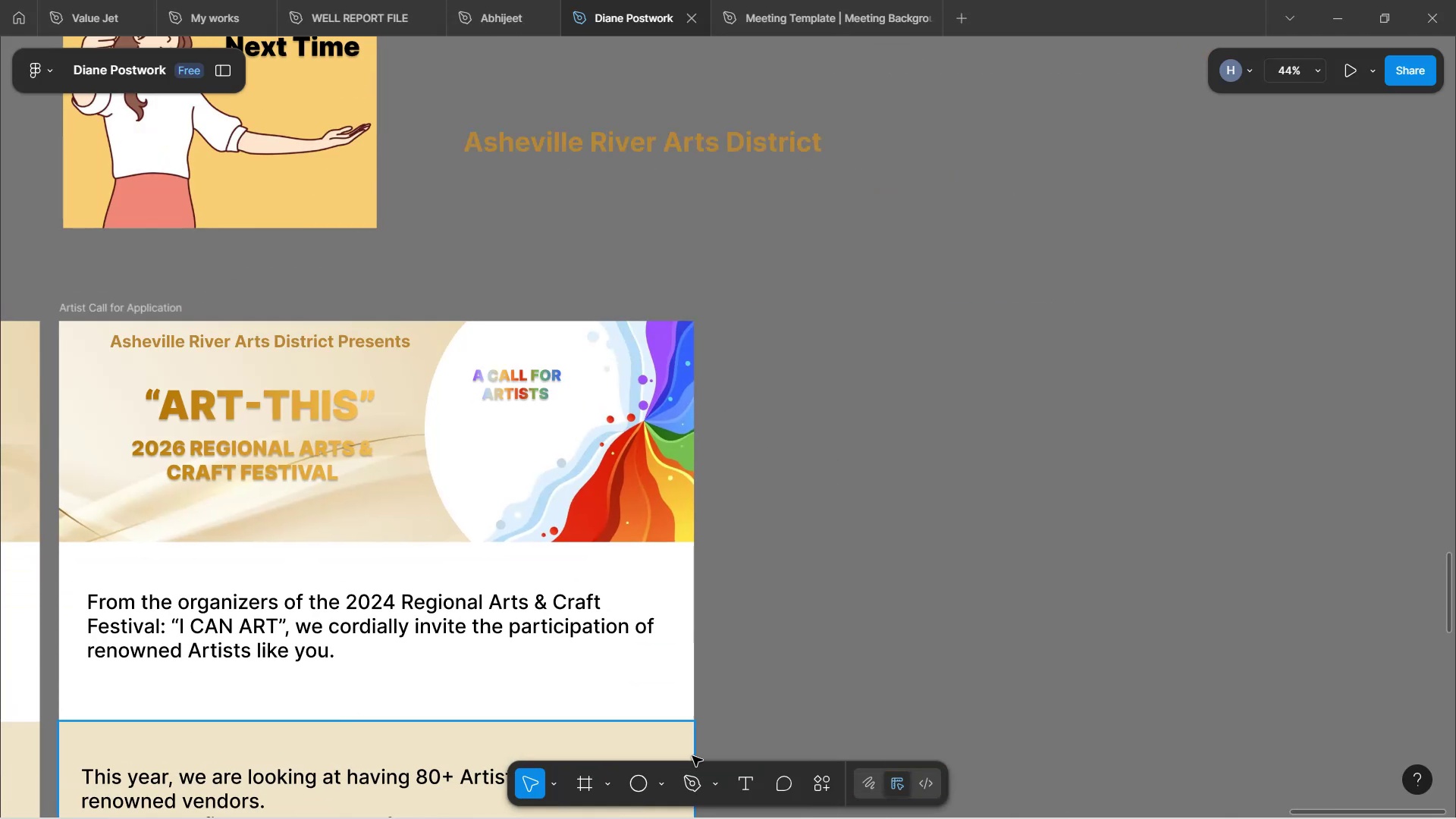 
left_click_drag(start_coordinate=[1156, 516], to_coordinate=[766, 474])
 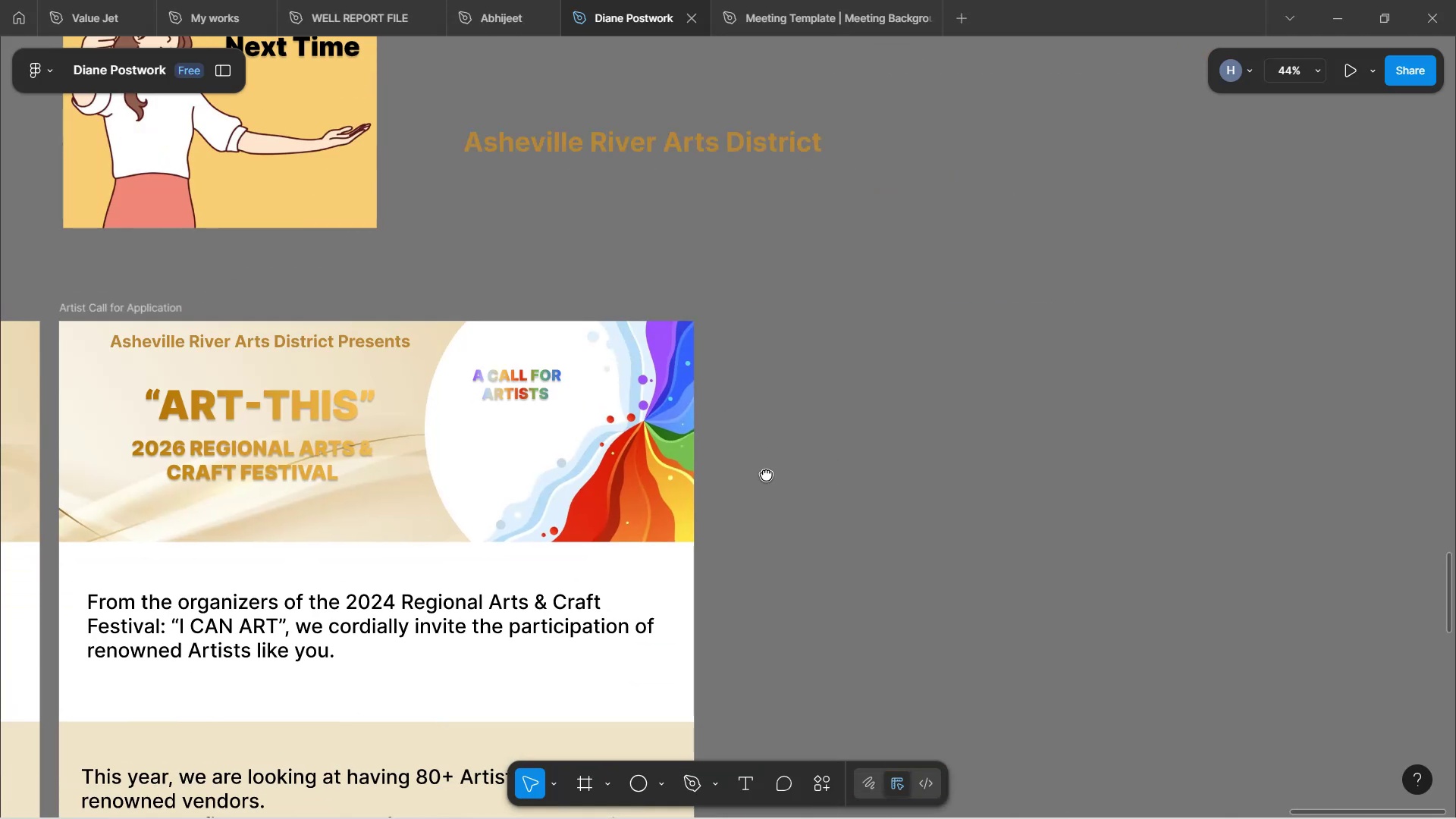 
key(Space)
 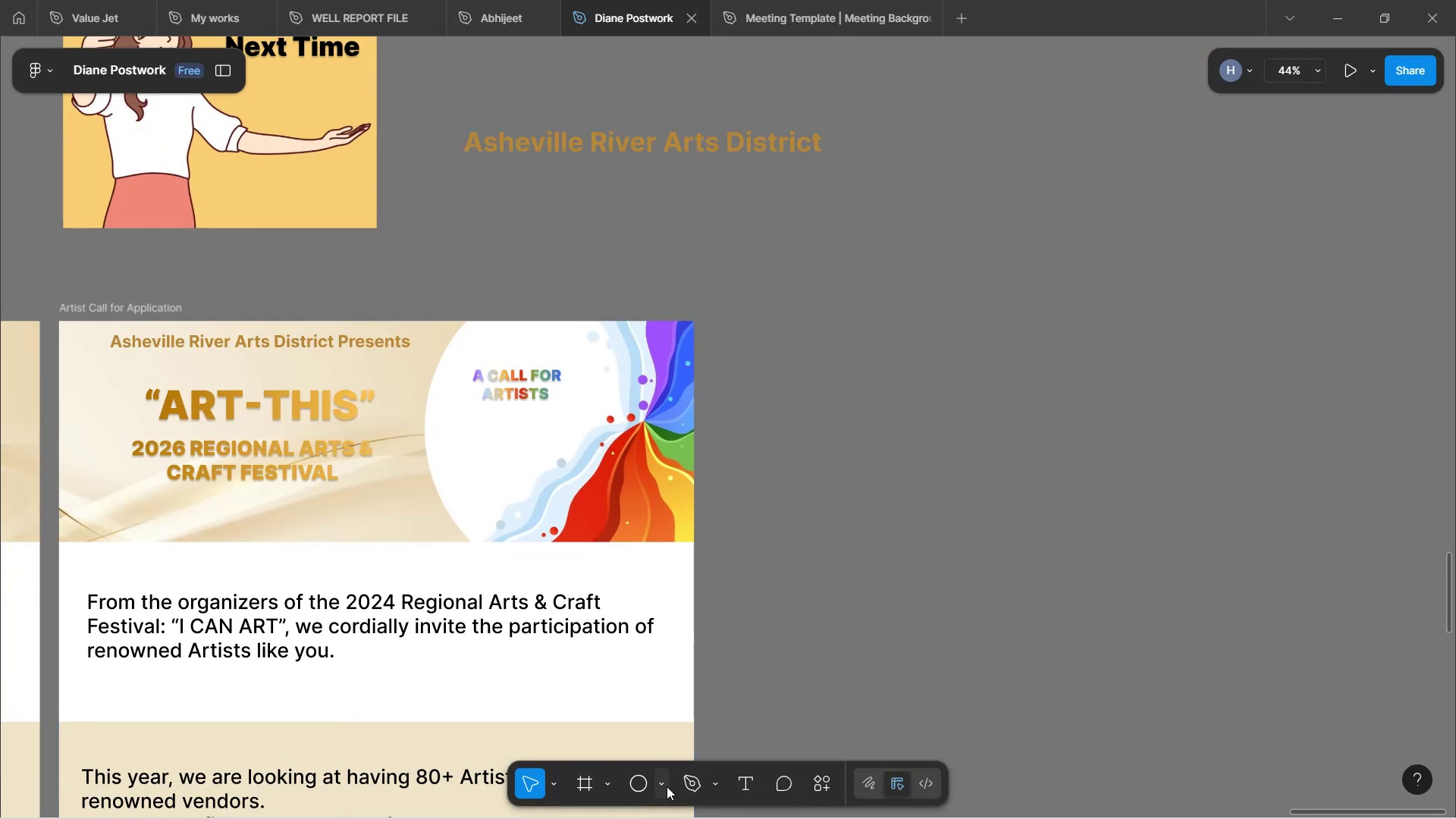 
left_click([666, 789])
 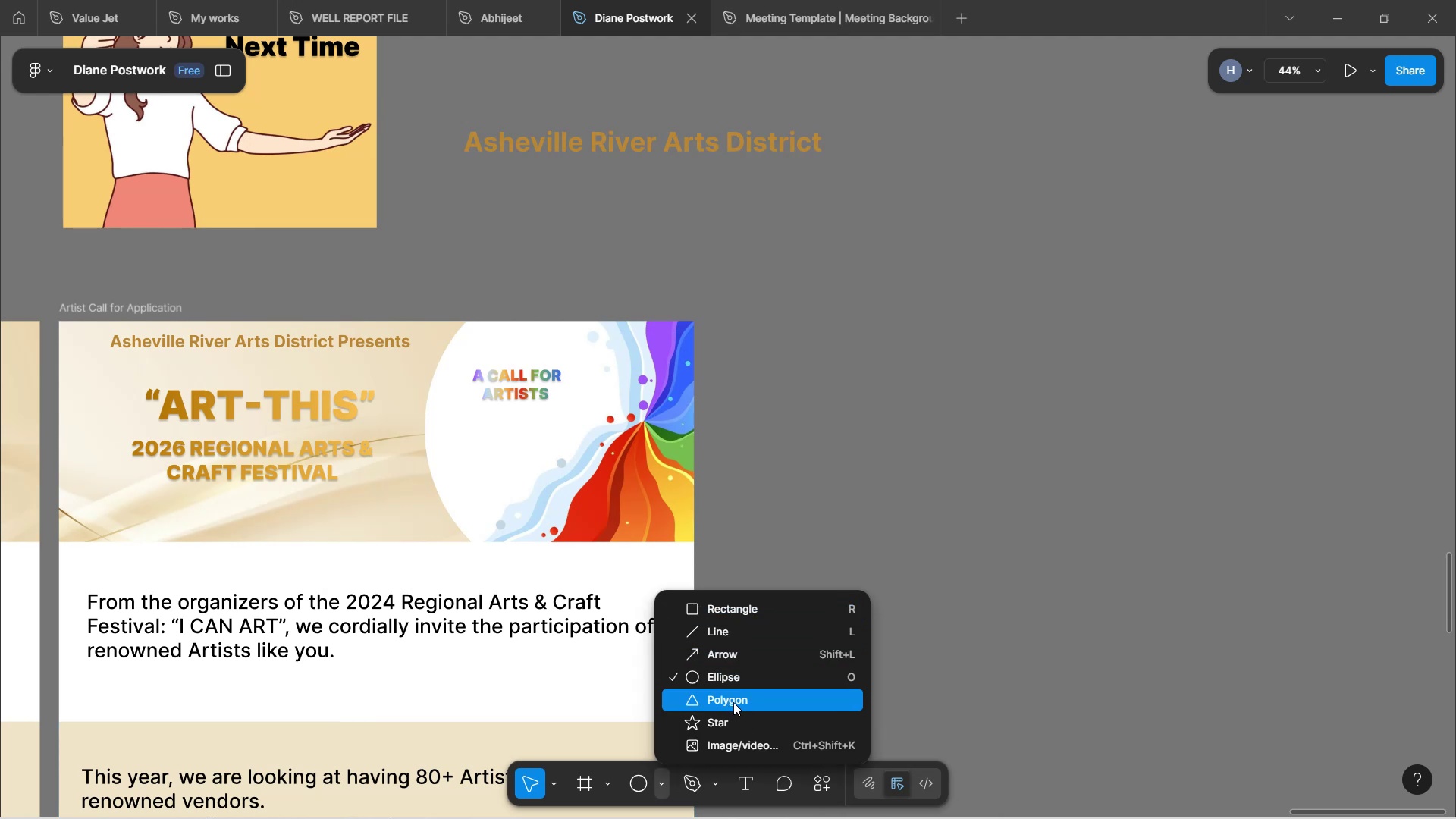 
wait(5.68)
 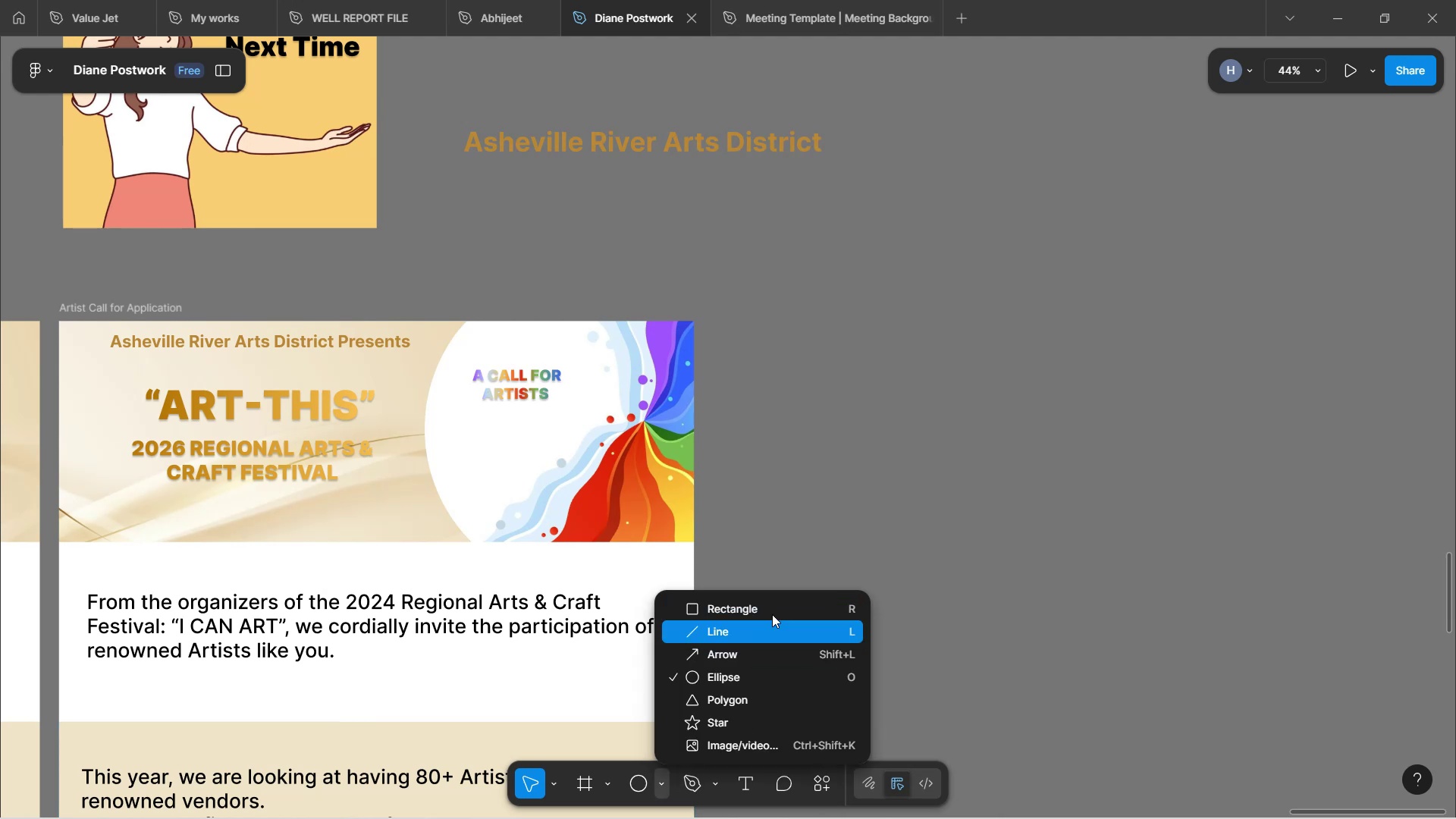 
left_click([741, 746])
 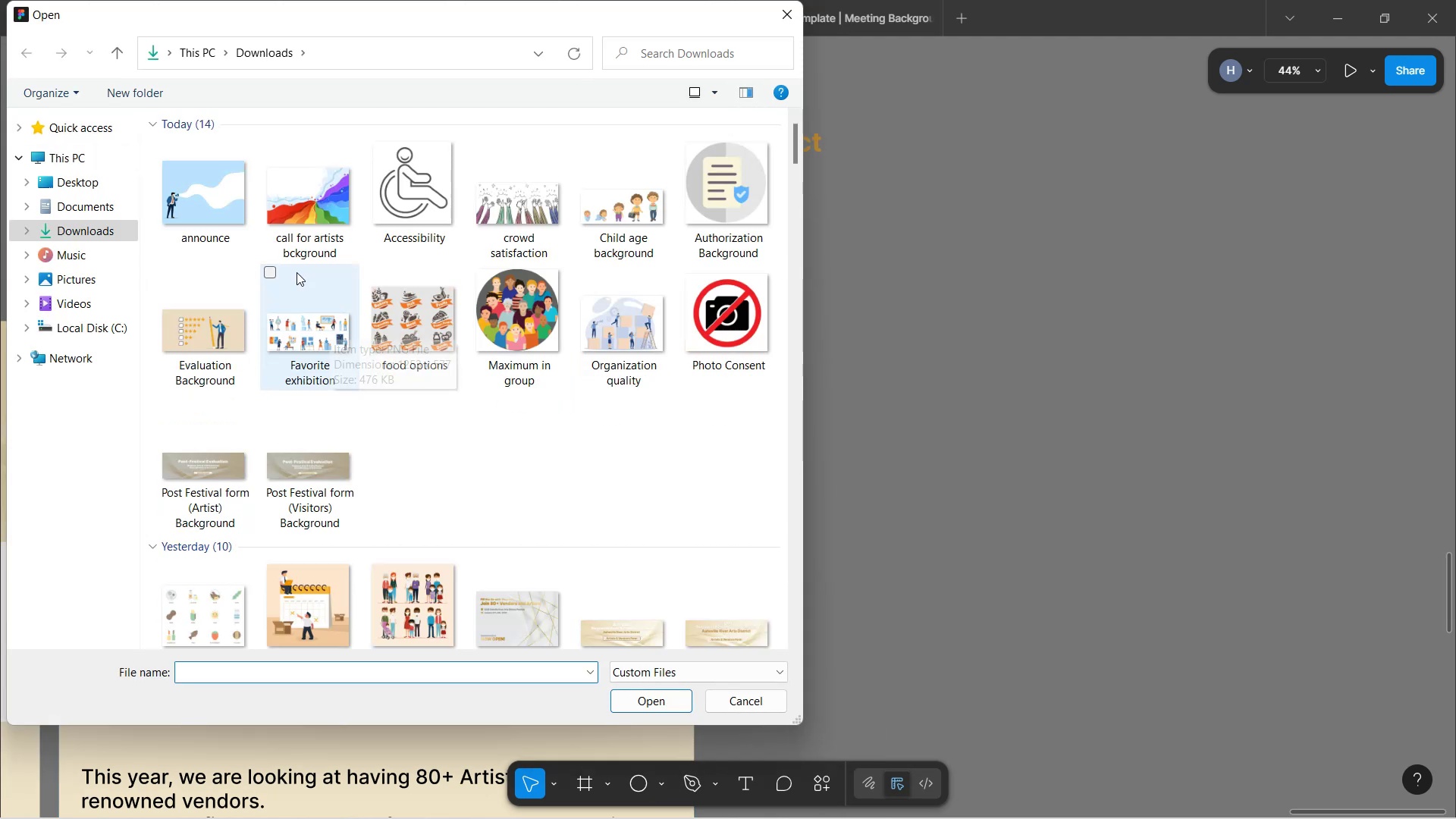 
left_click([202, 222])
 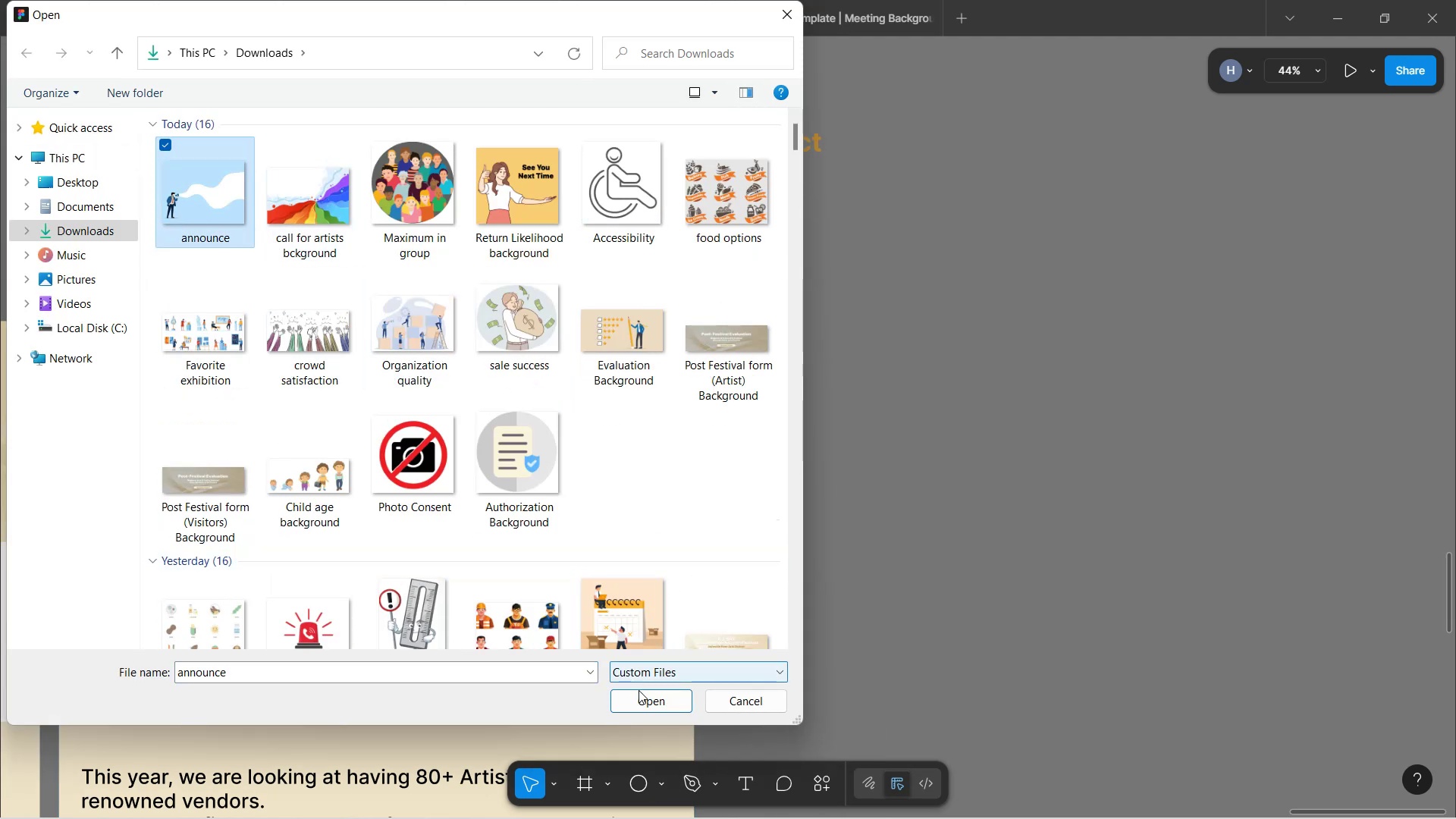 
left_click([635, 705])
 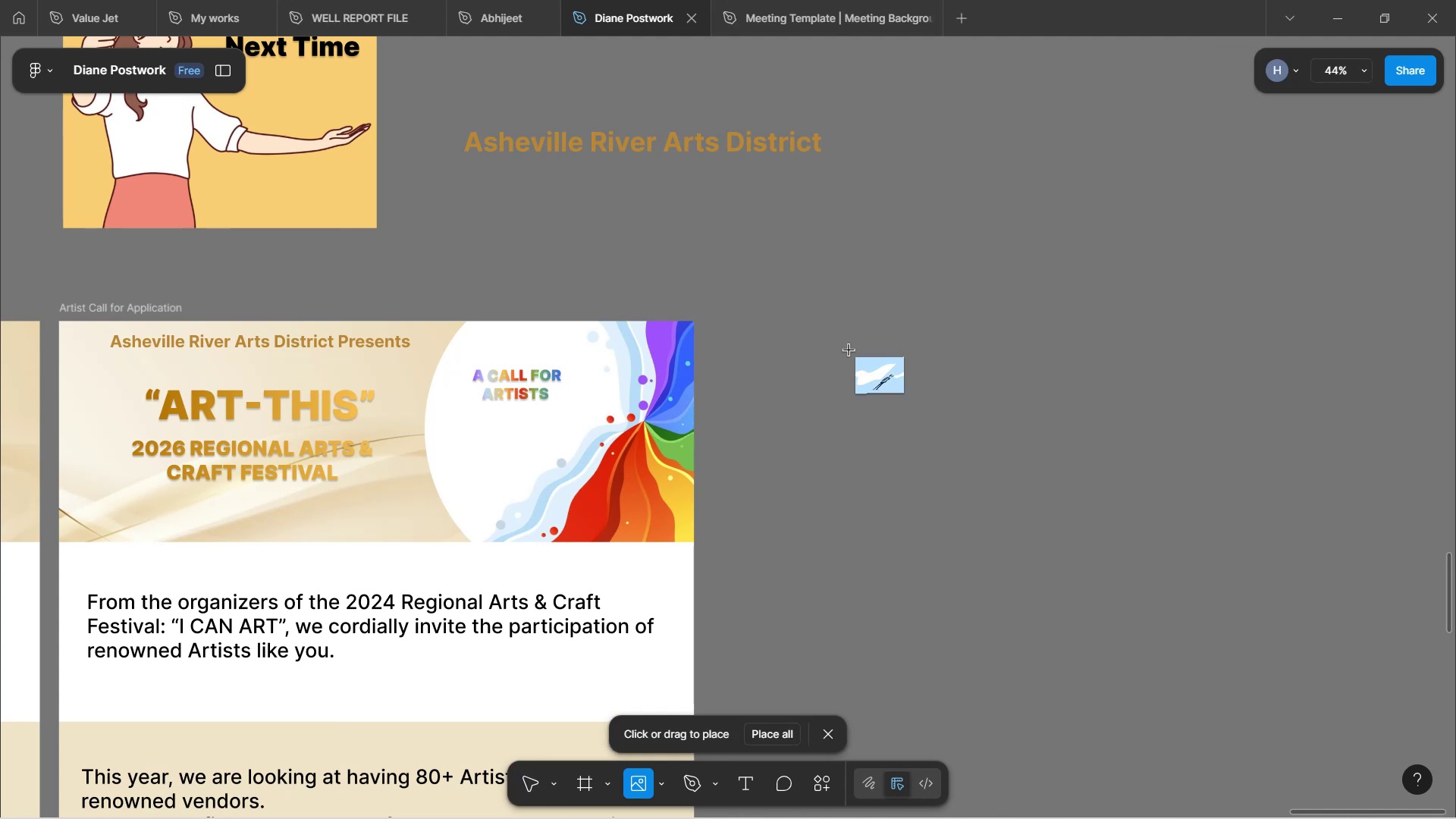 
left_click([849, 350])
 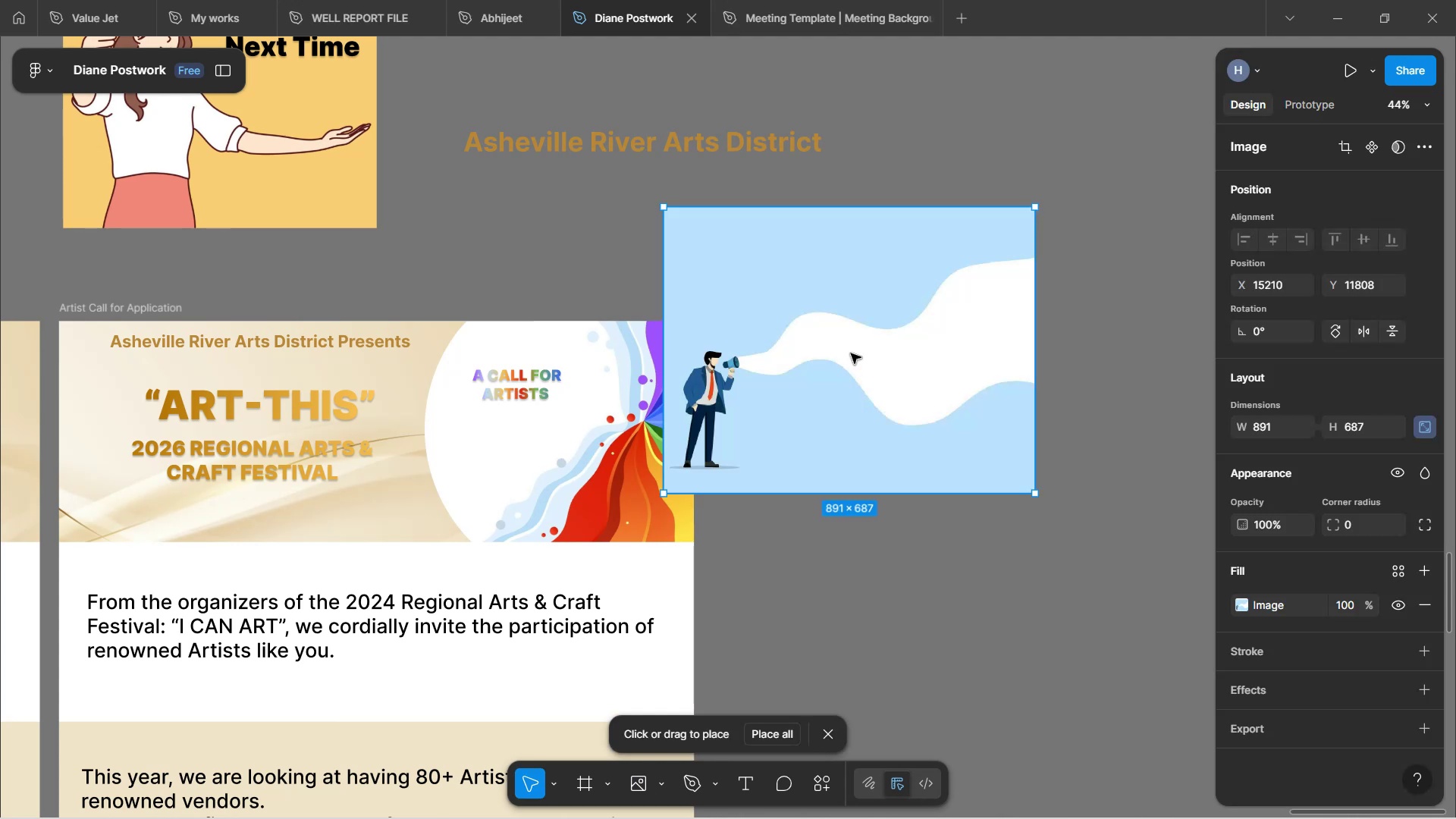 
left_click_drag(start_coordinate=[883, 380], to_coordinate=[949, 468])
 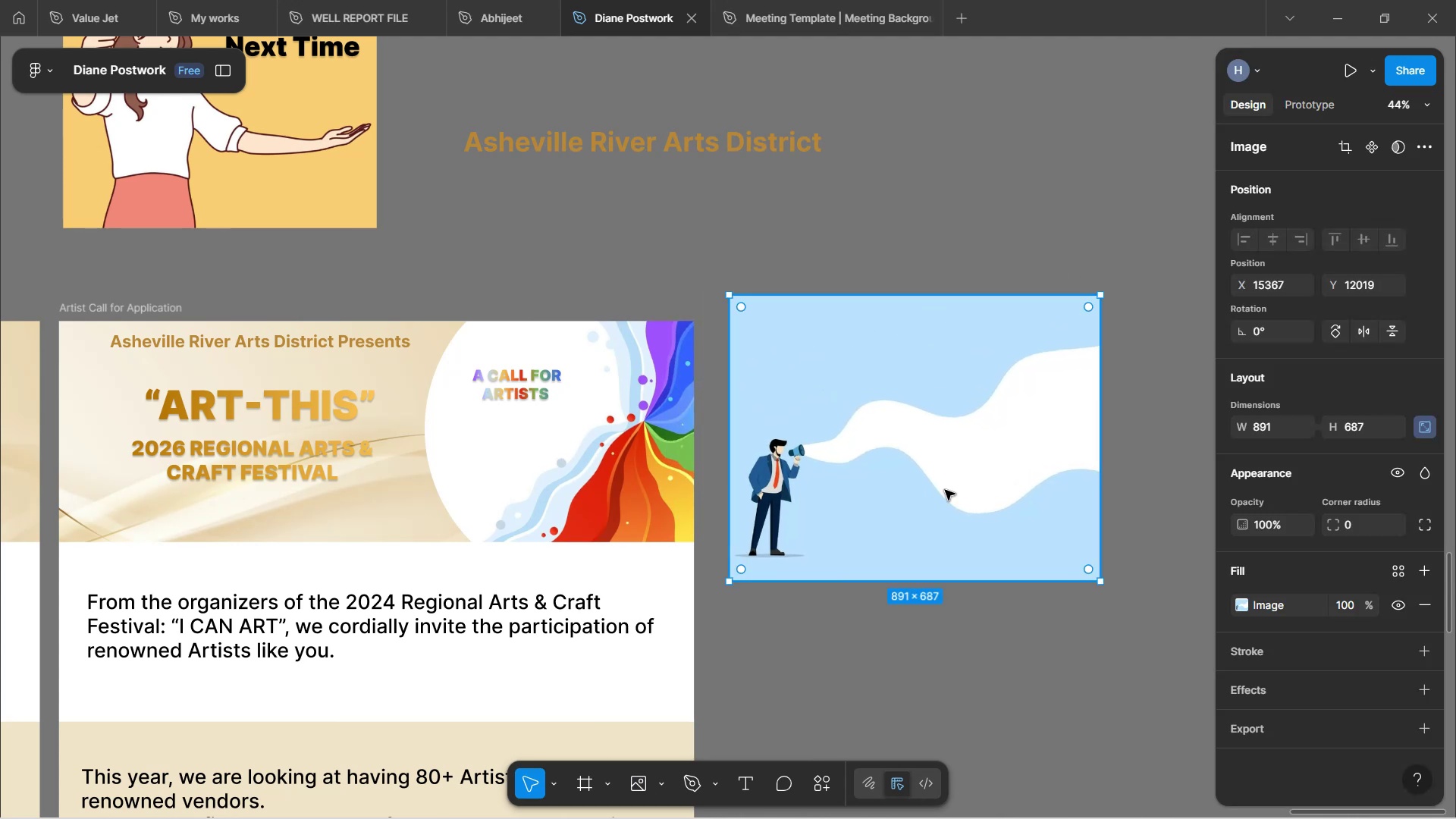 
key(Shift+H)
 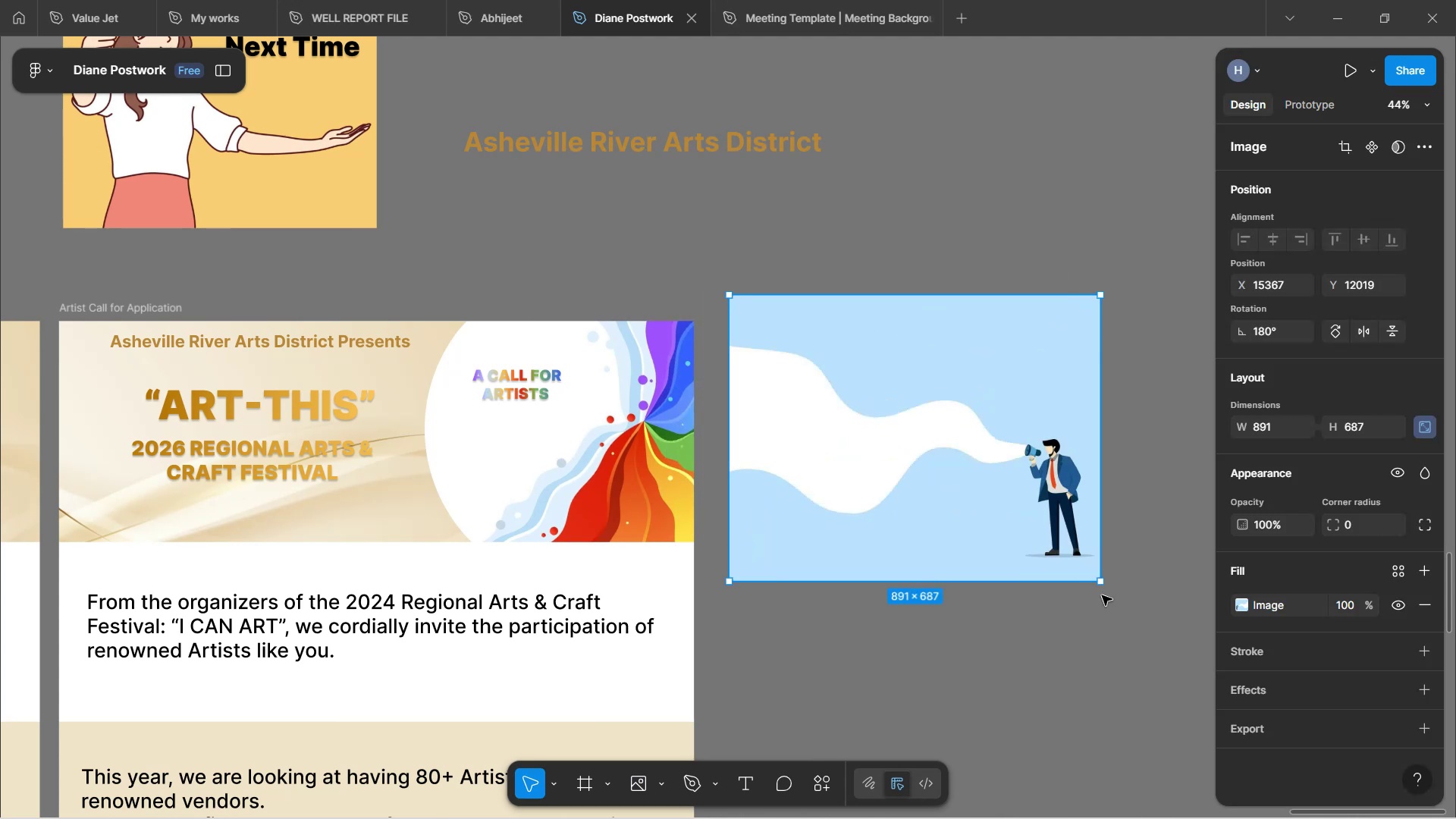 
wait(9.8)
 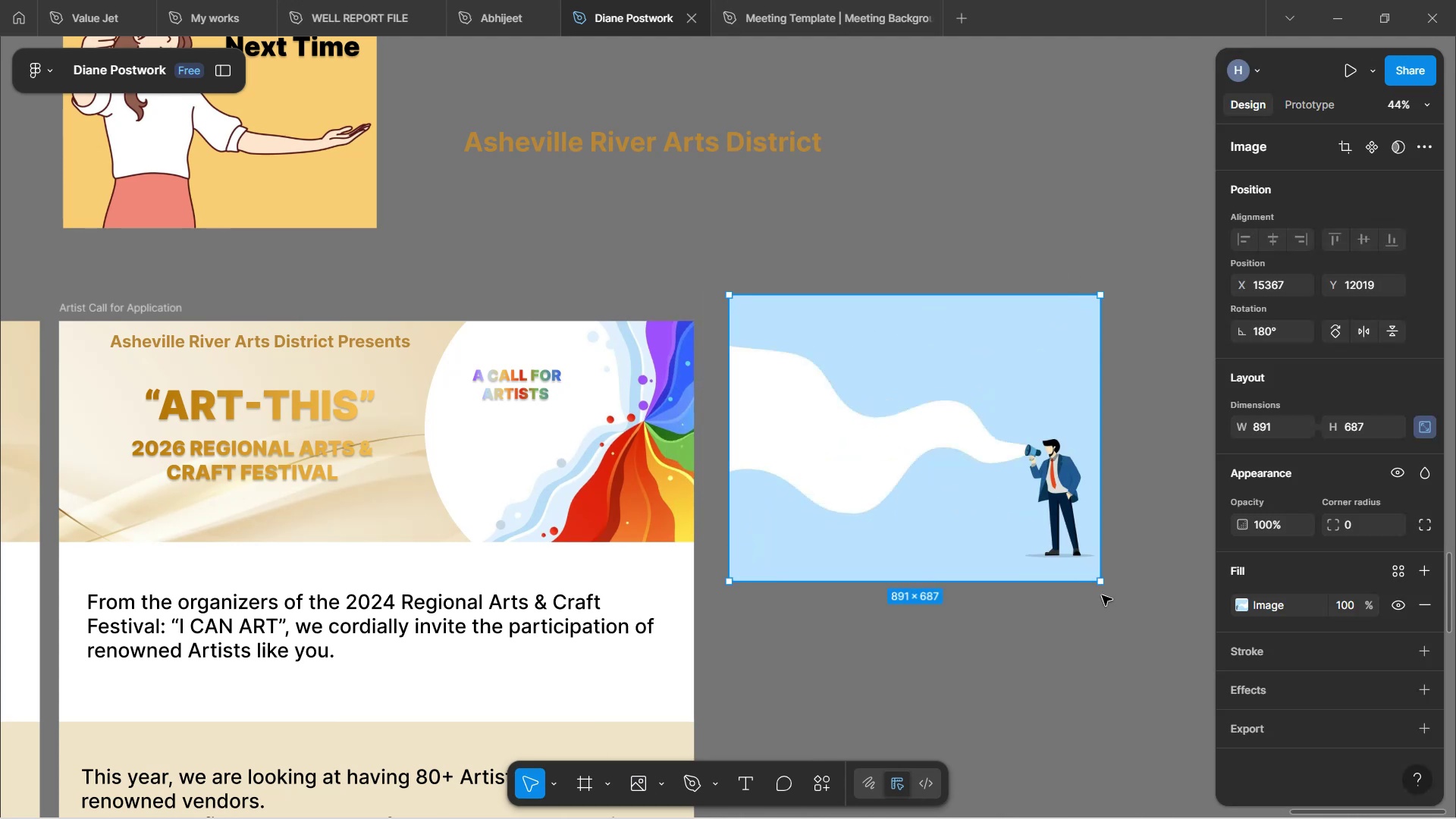 
left_click_drag(start_coordinate=[953, 440], to_coordinate=[1069, 481])
 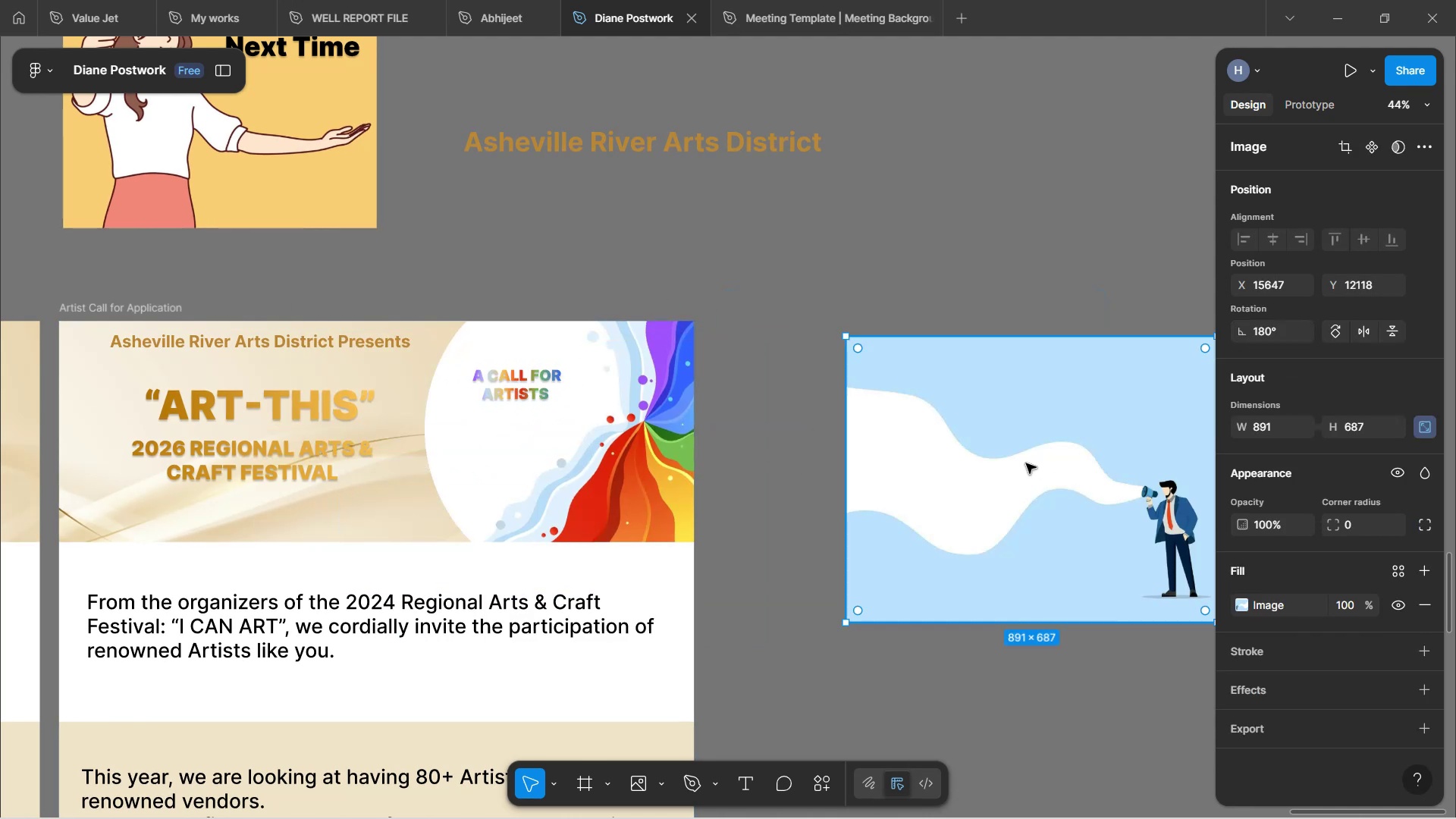 
left_click_drag(start_coordinate=[1043, 497], to_coordinate=[936, 399])
 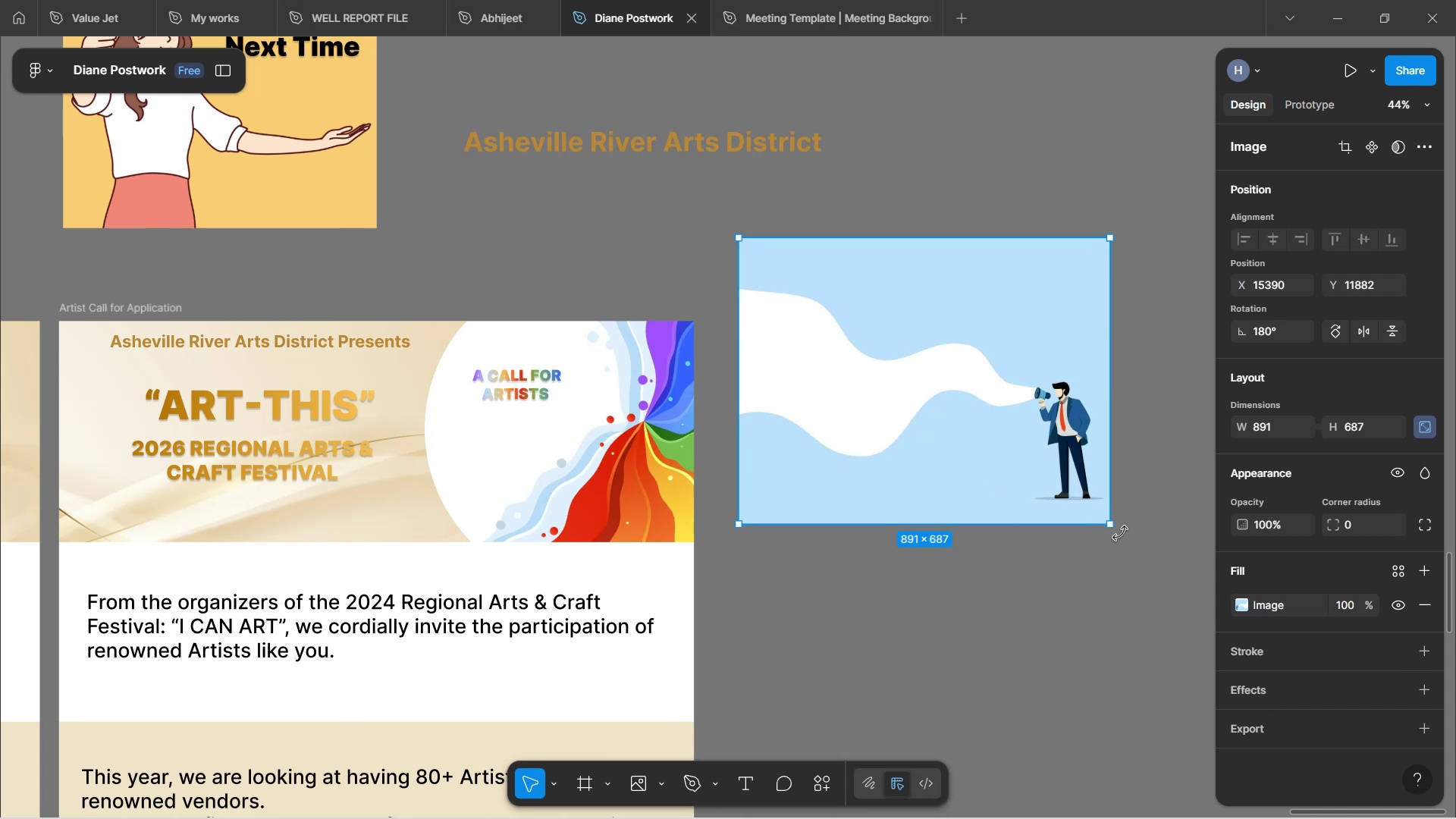 
hold_key(key=ShiftLeft, duration=1.52)
left_click_drag(start_coordinate=[1115, 530], to_coordinate=[889, 362])
 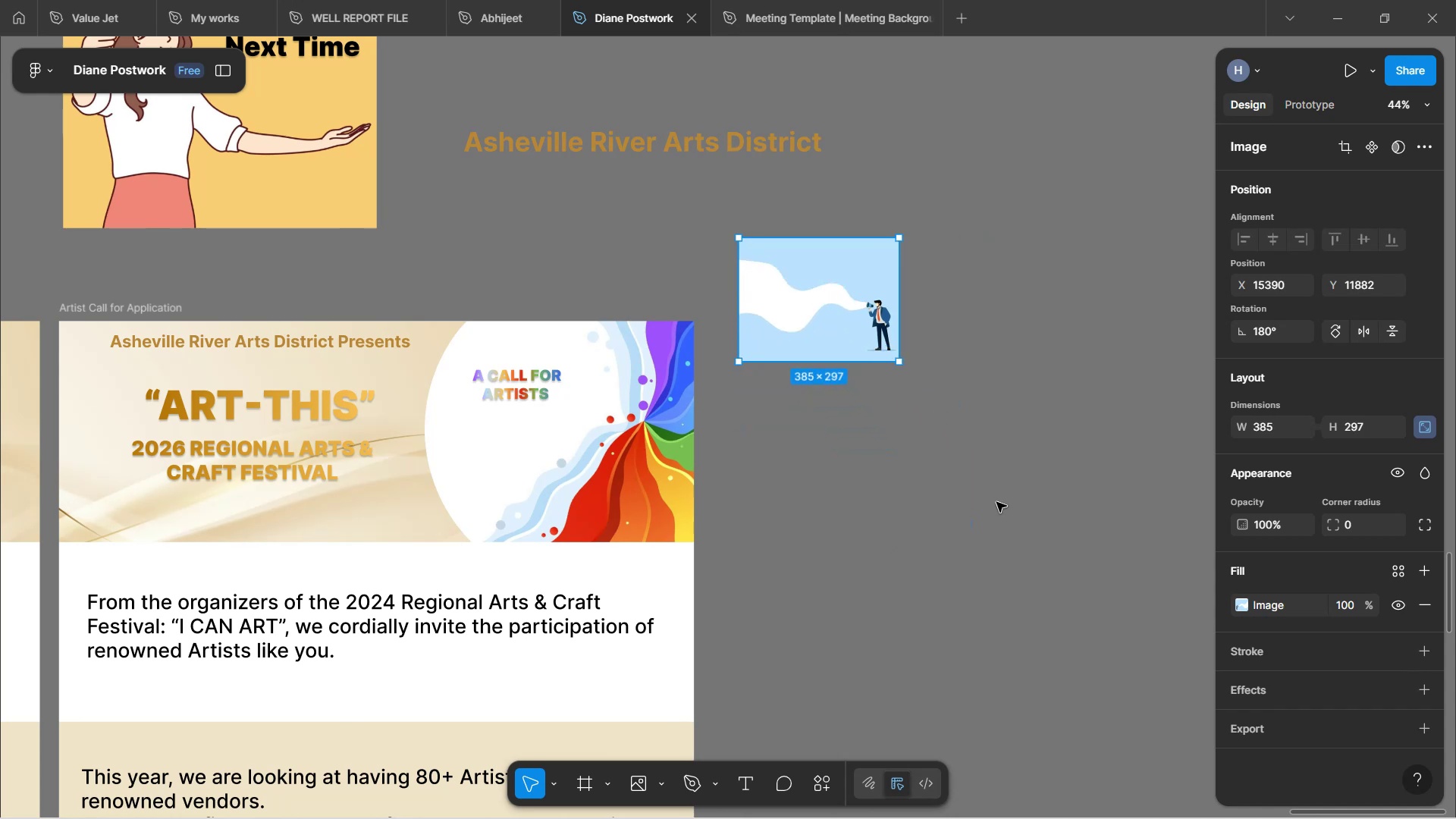 
hold_key(key=ShiftLeft, duration=1.04)
 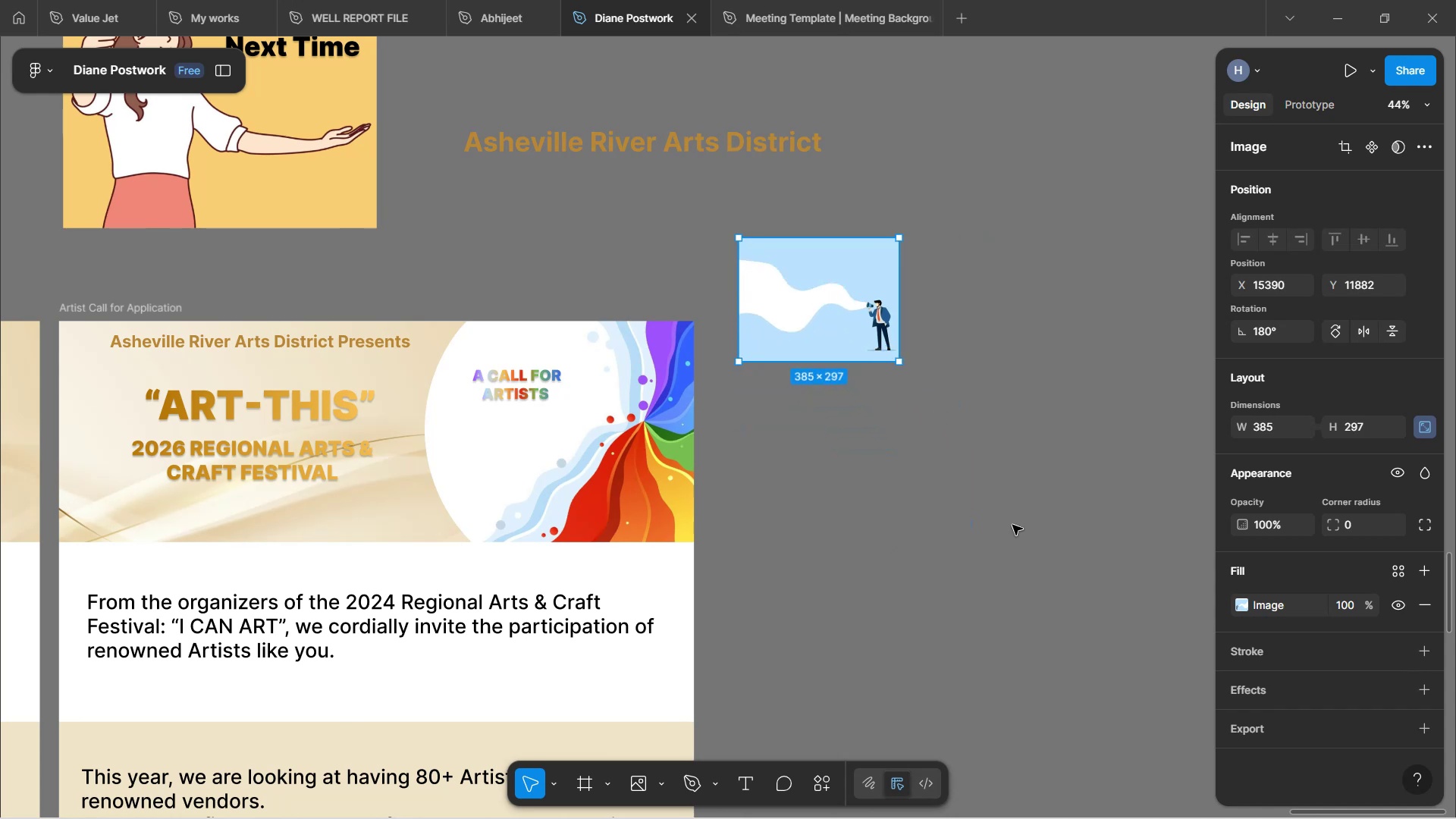 
left_click([1012, 525])
 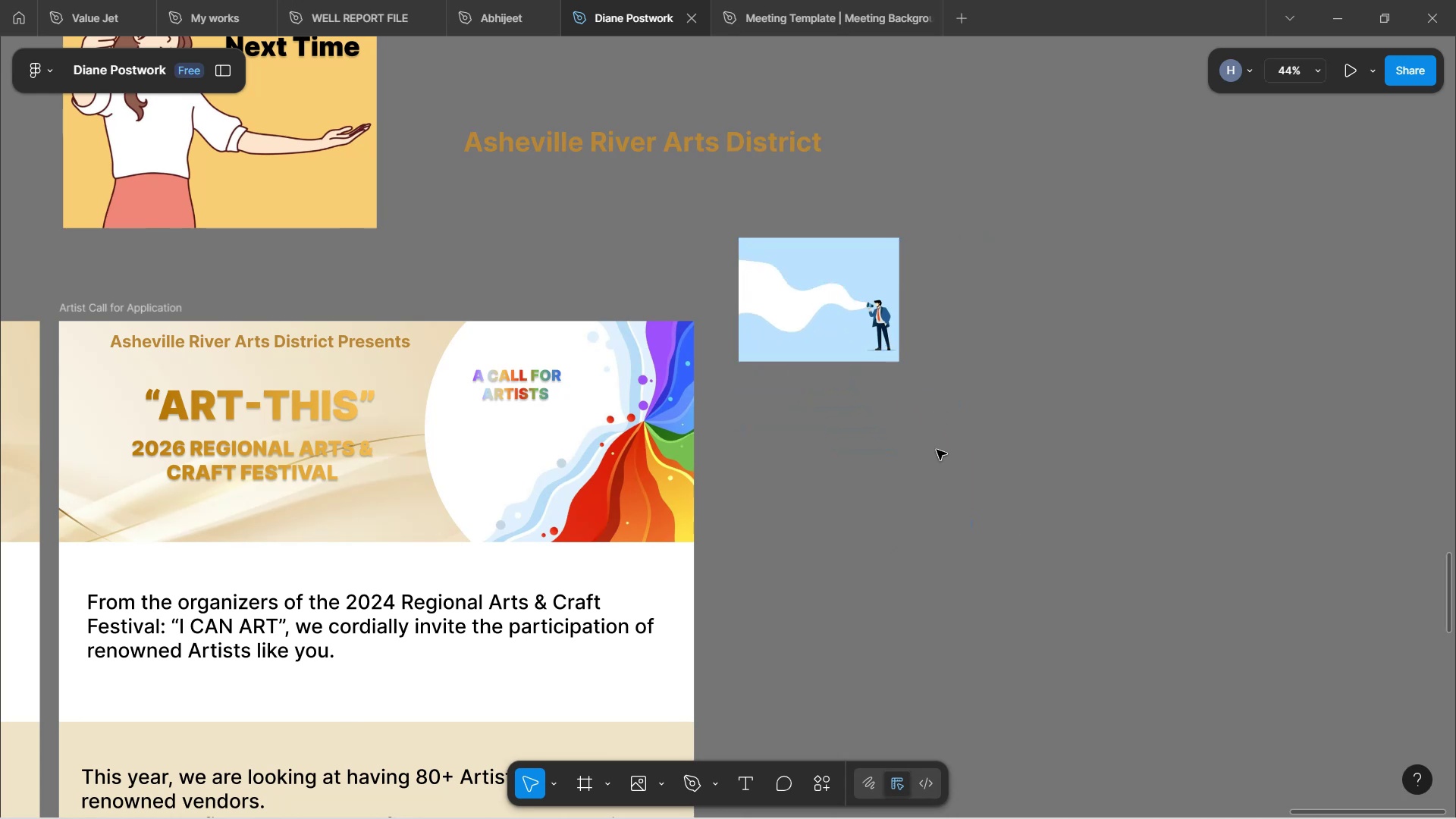 
hold_key(key=ControlLeft, duration=0.65)
scroll: coordinate [726, 381], scroll_direction: up, amount: 3.0
 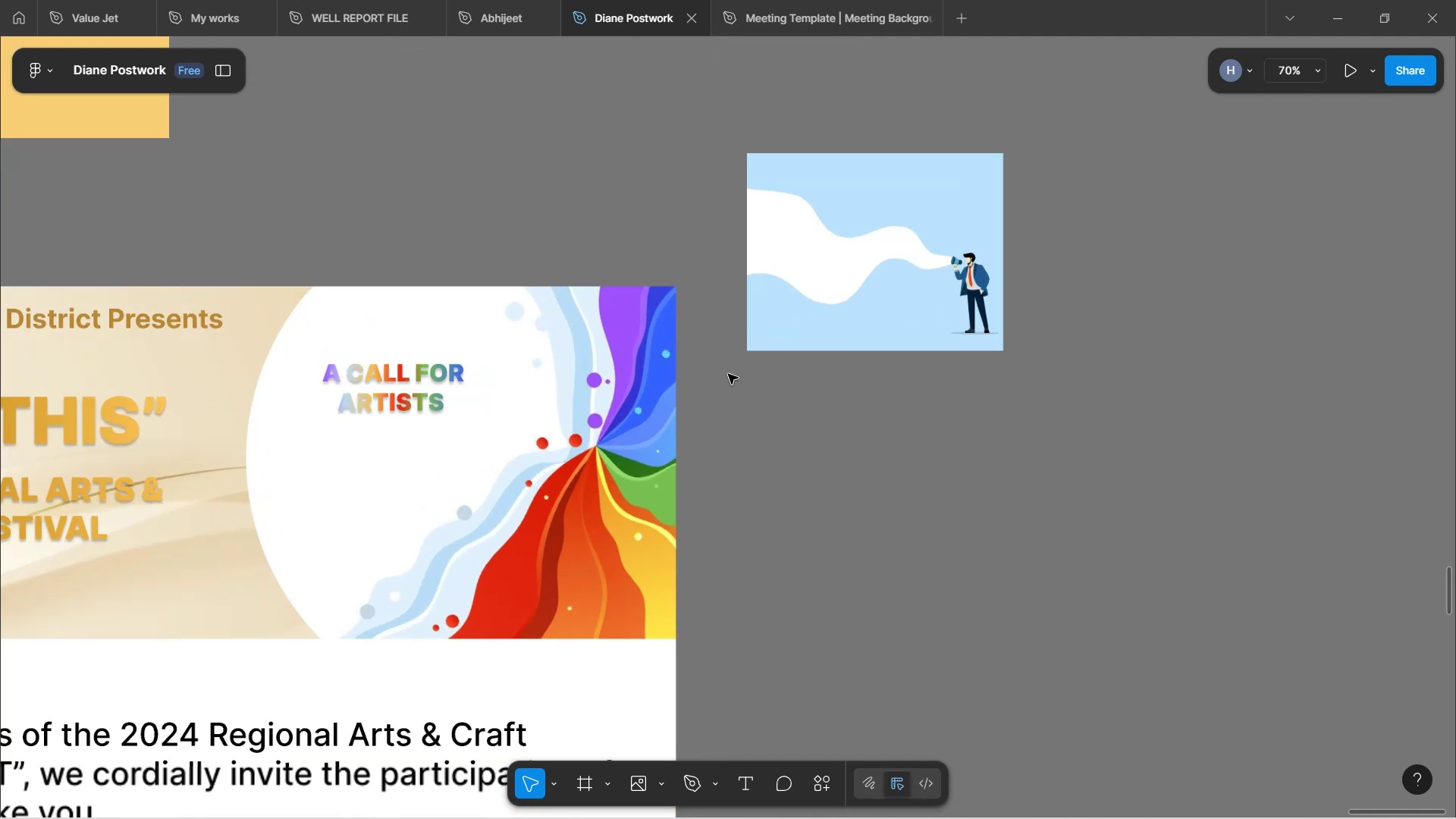 
left_click_drag(start_coordinate=[893, 277], to_coordinate=[487, 494])
 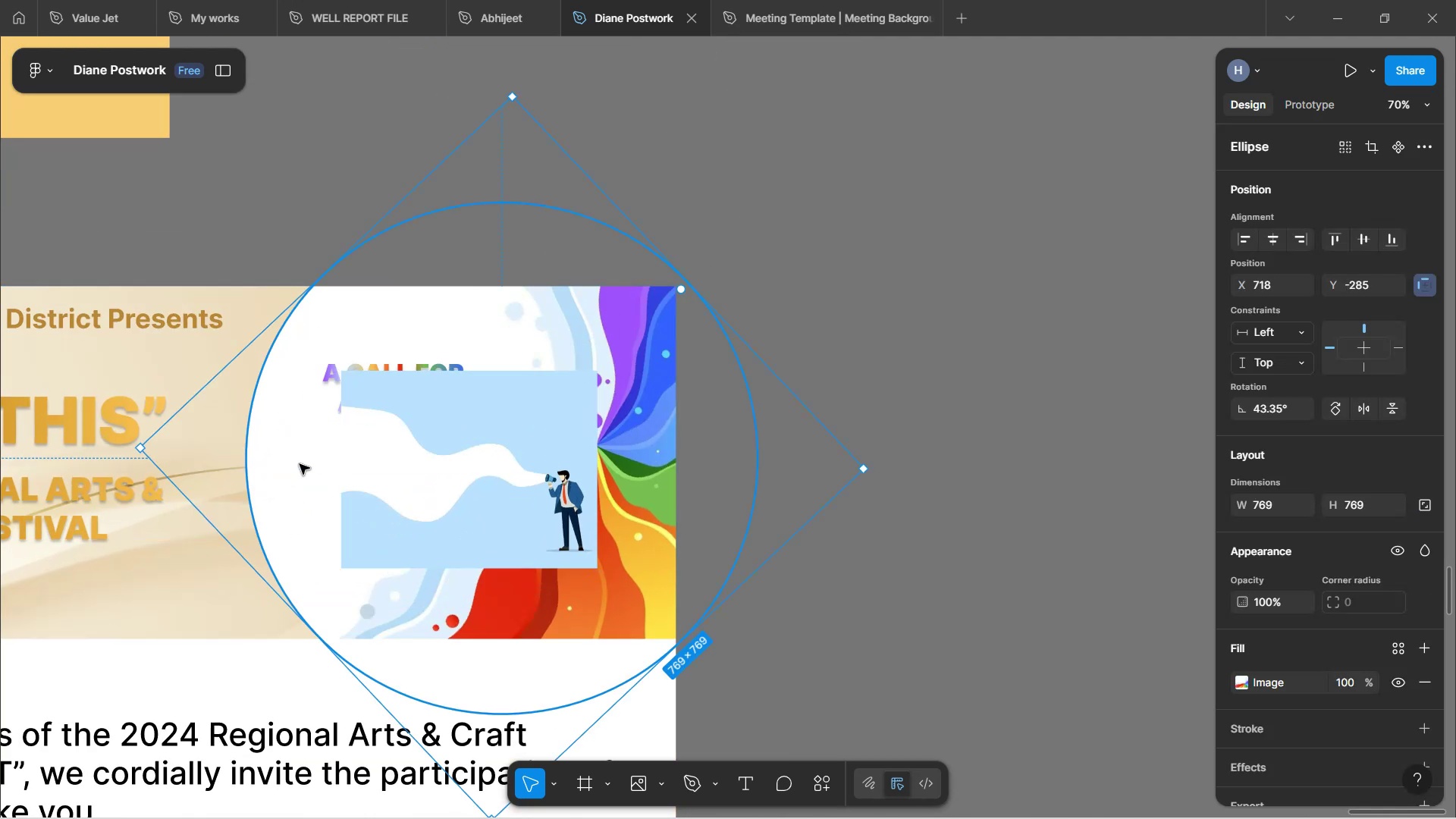 
left_click([448, 488])
 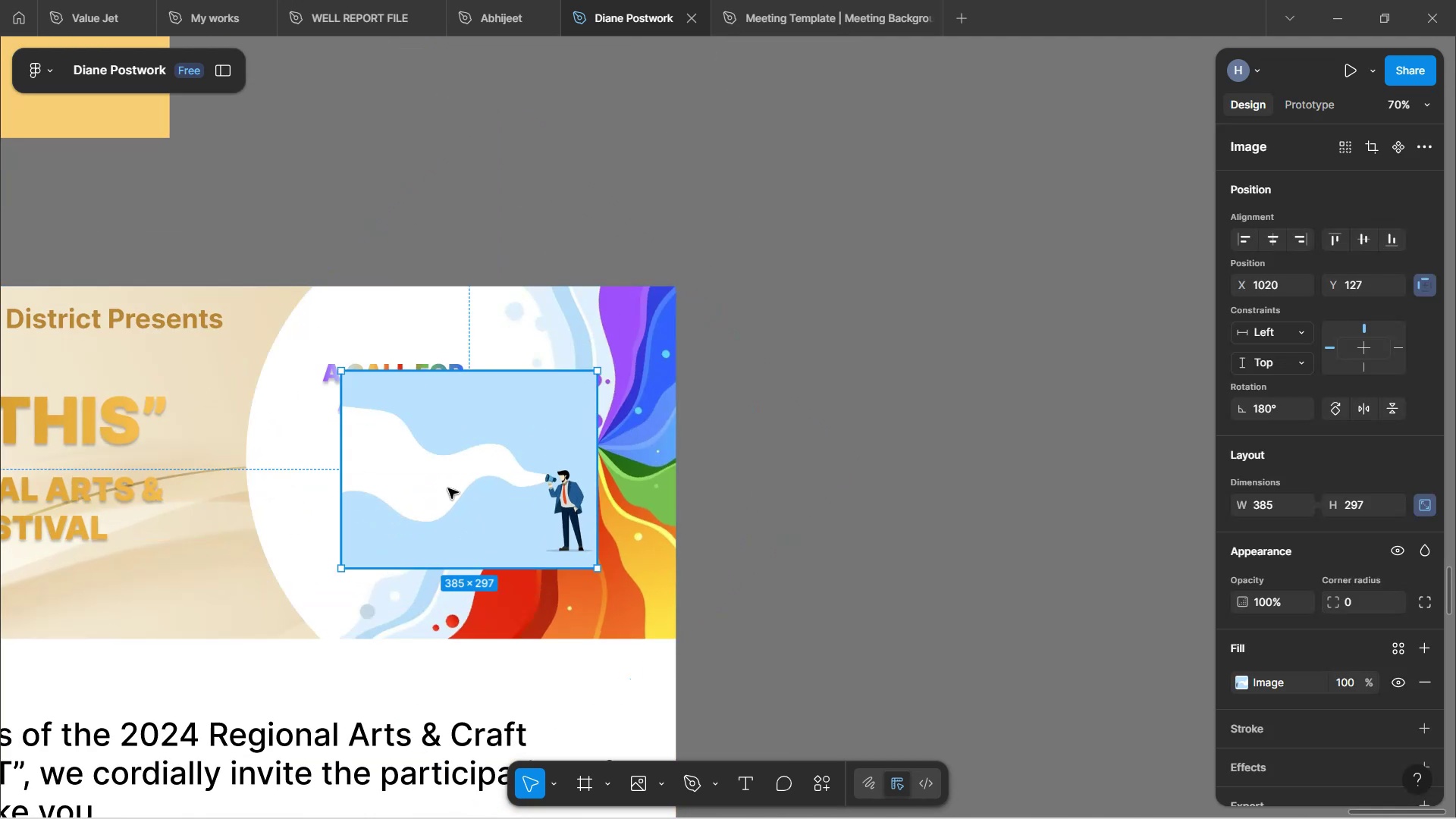 
left_click_drag(start_coordinate=[448, 488], to_coordinate=[398, 620])
 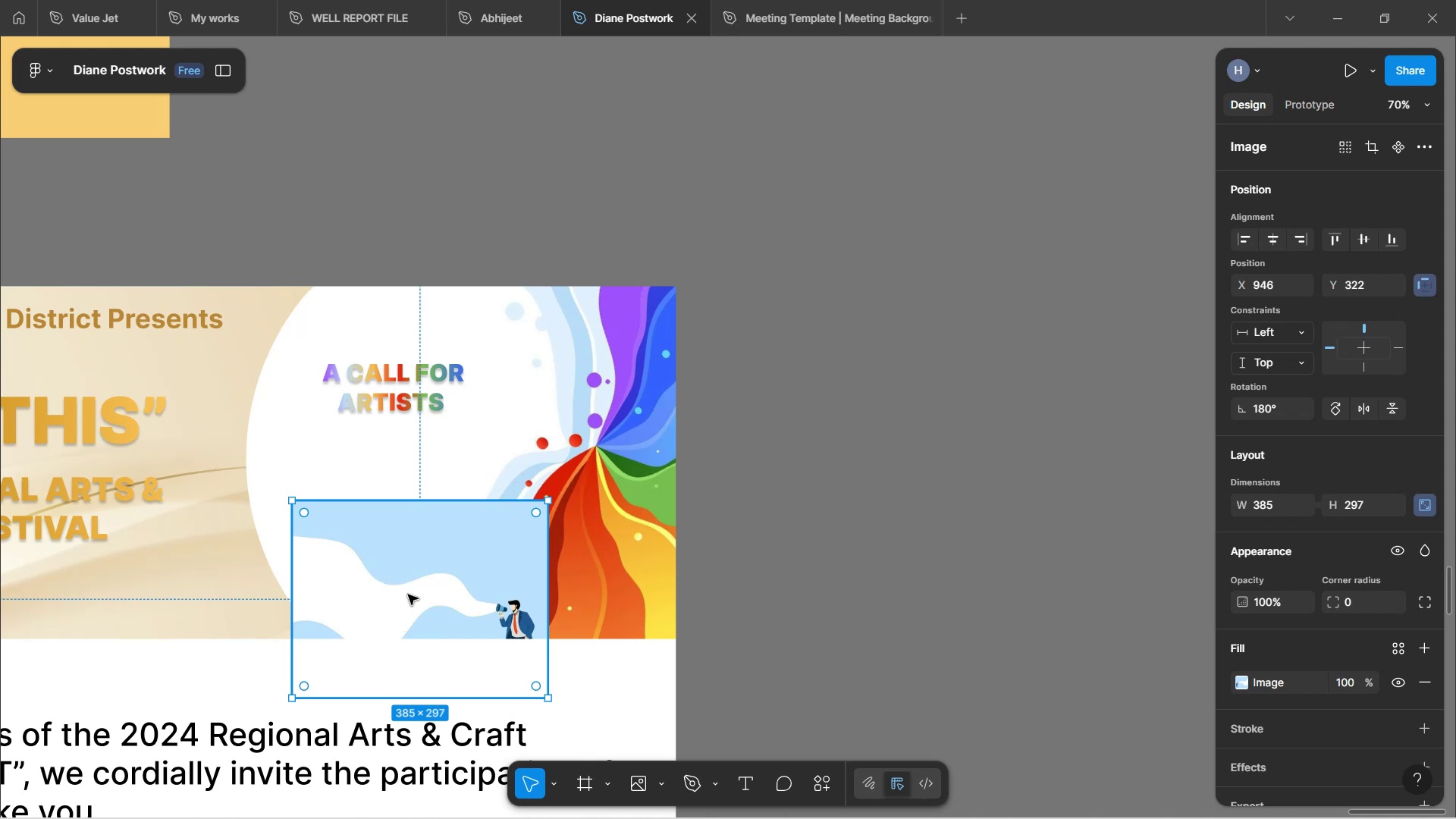 
left_click([542, 416])
 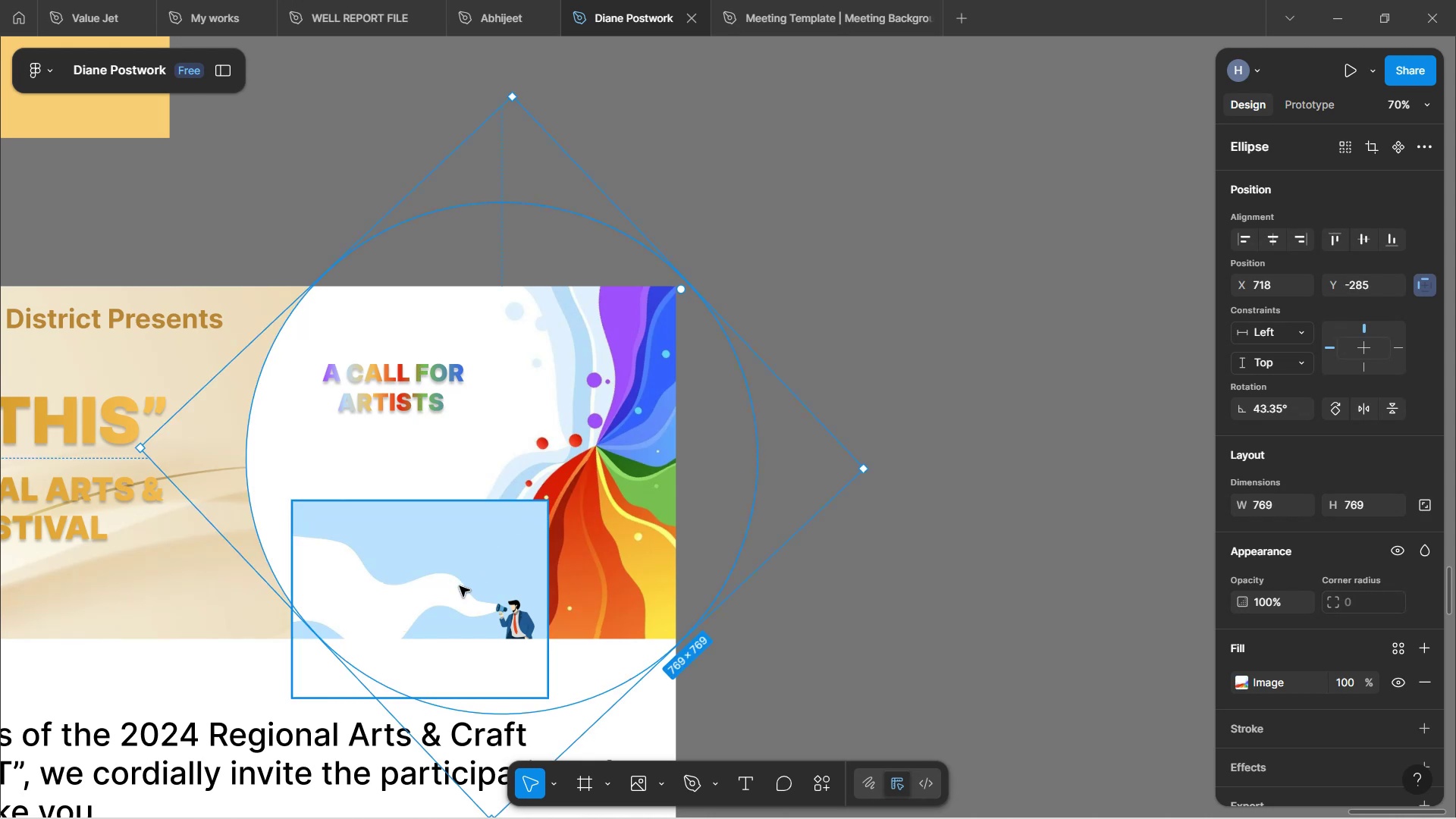 
left_click_drag(start_coordinate=[439, 579], to_coordinate=[281, 434])
 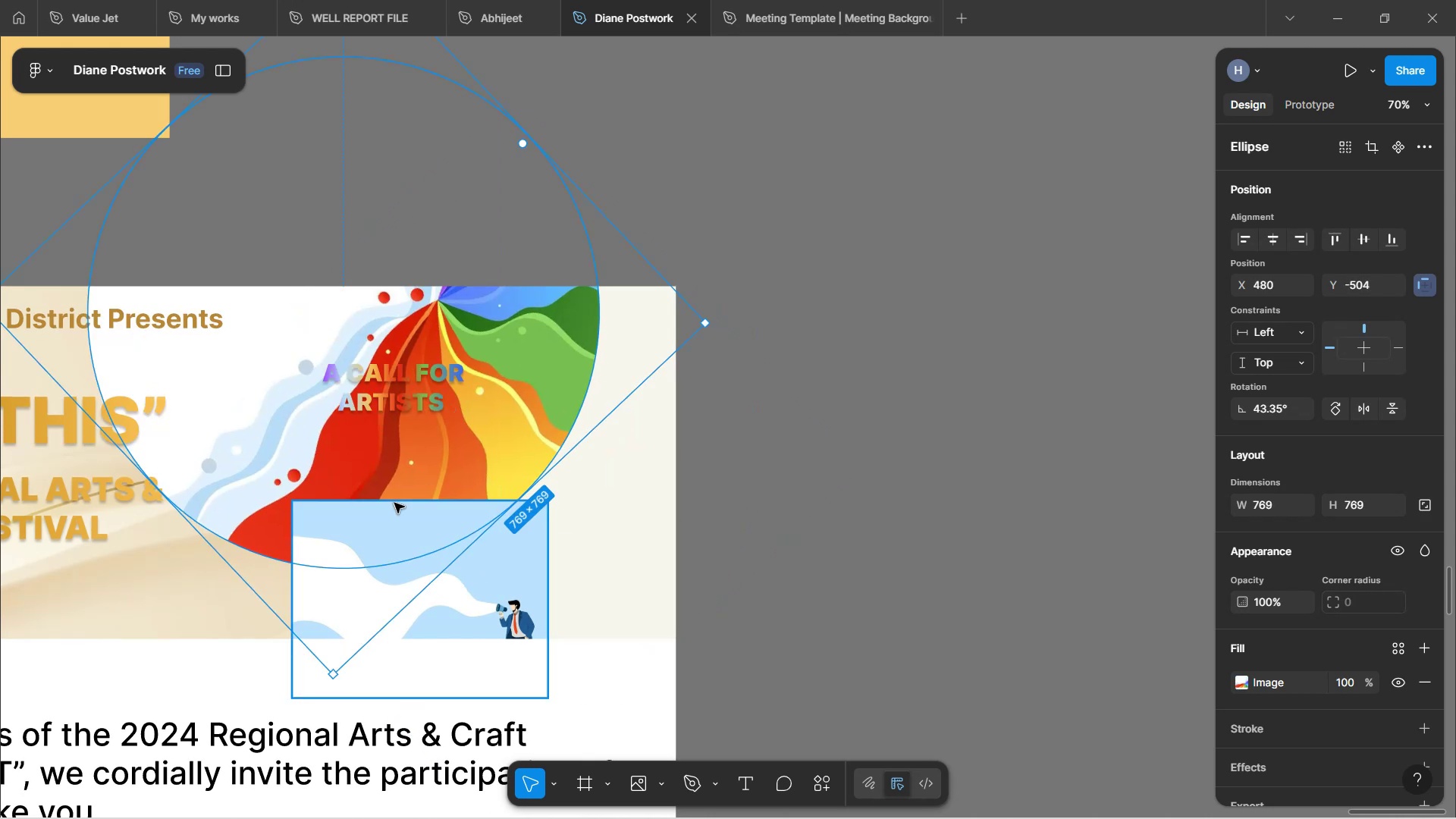 
key(Control+Z)
 